 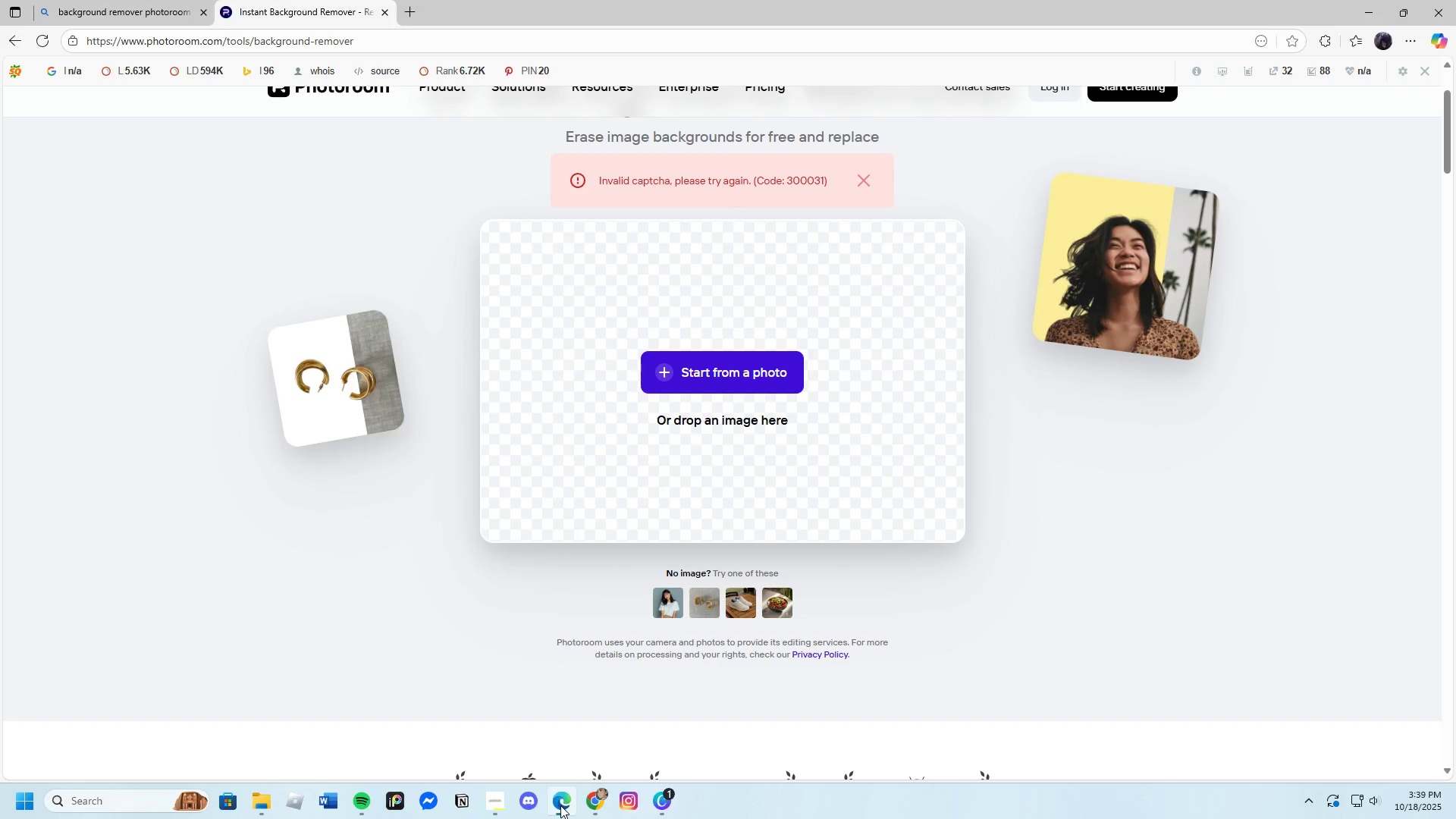 
left_click([50, 33])
 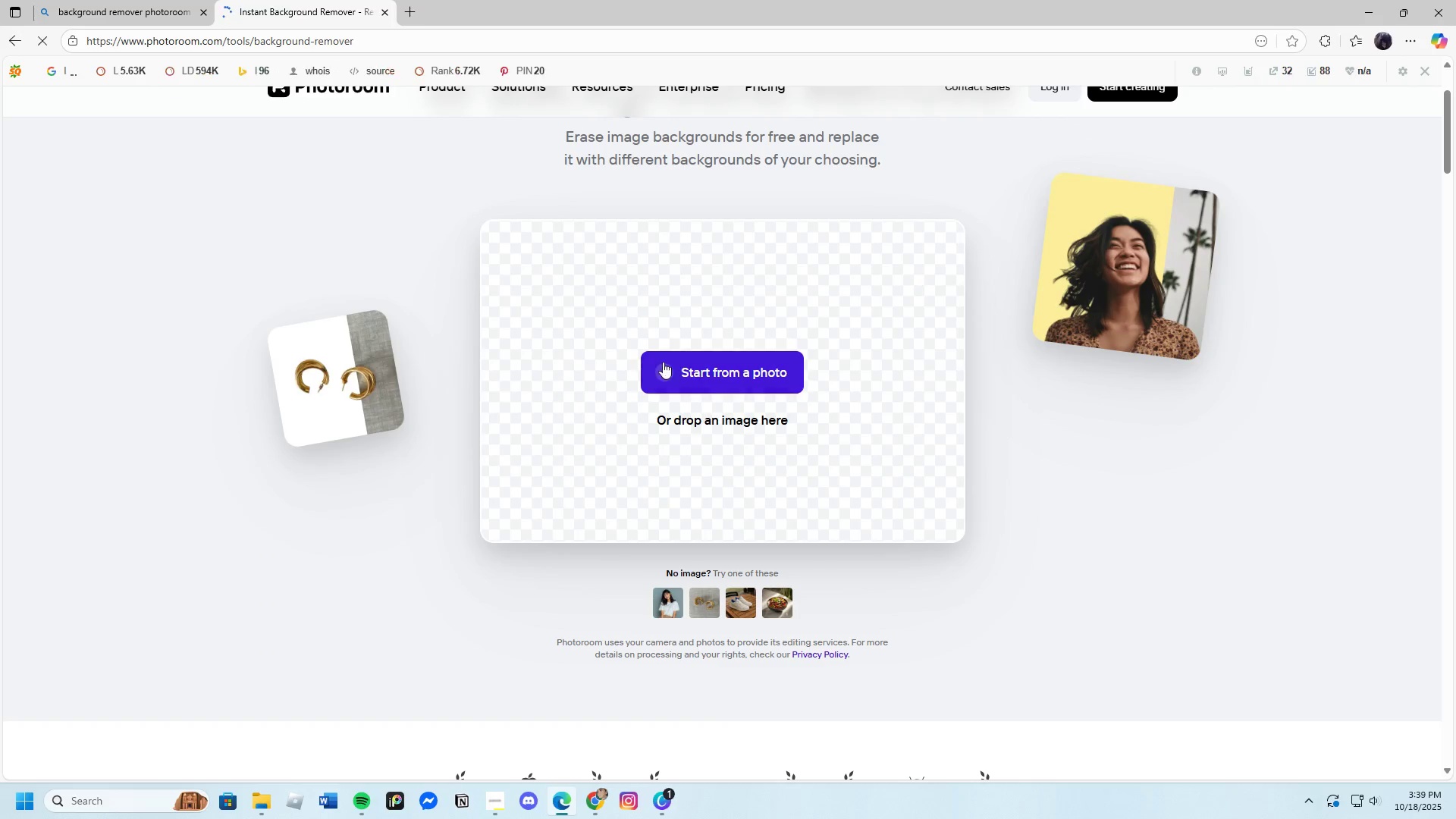 
left_click([665, 352])
 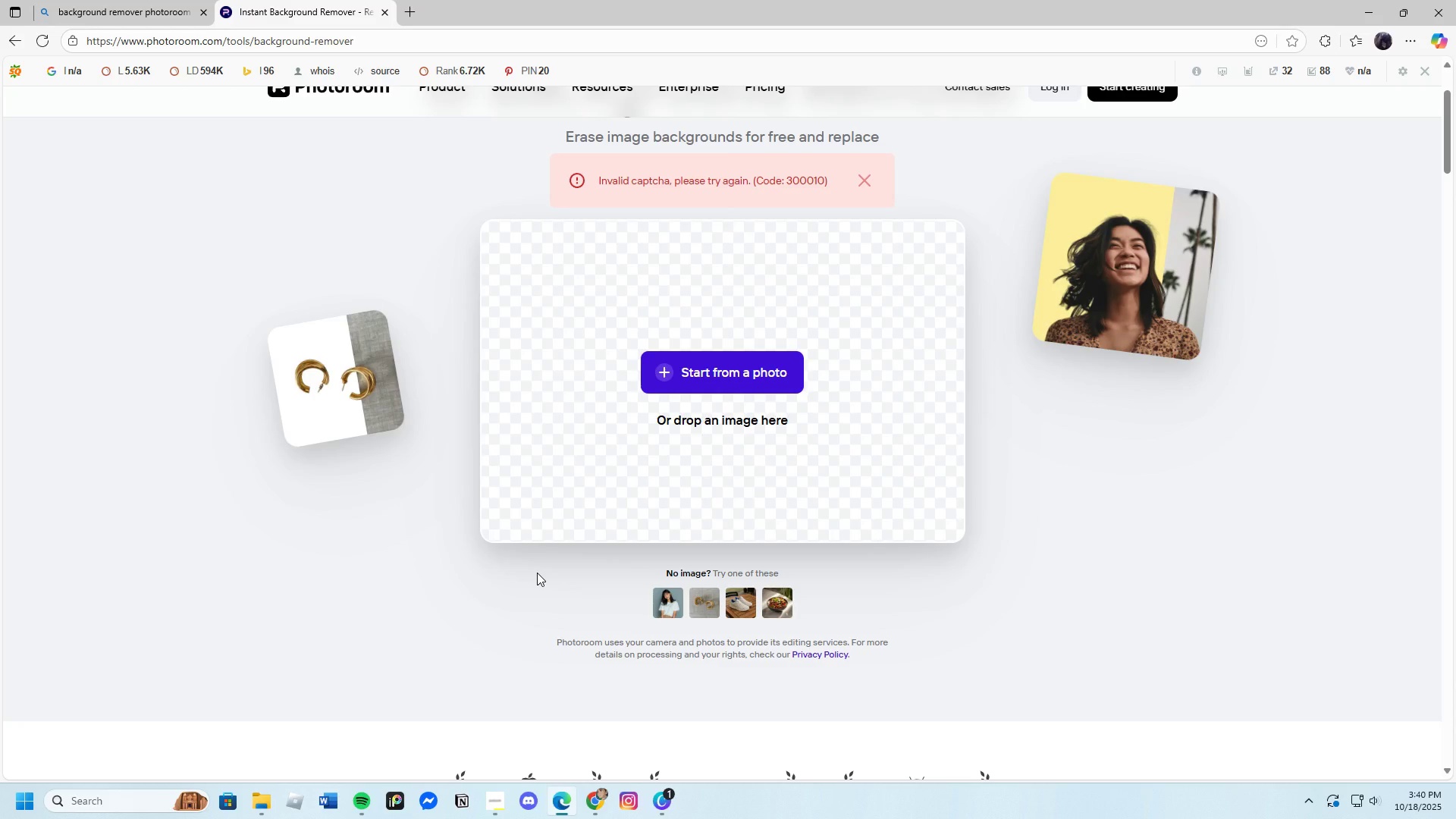 
wait(53.25)
 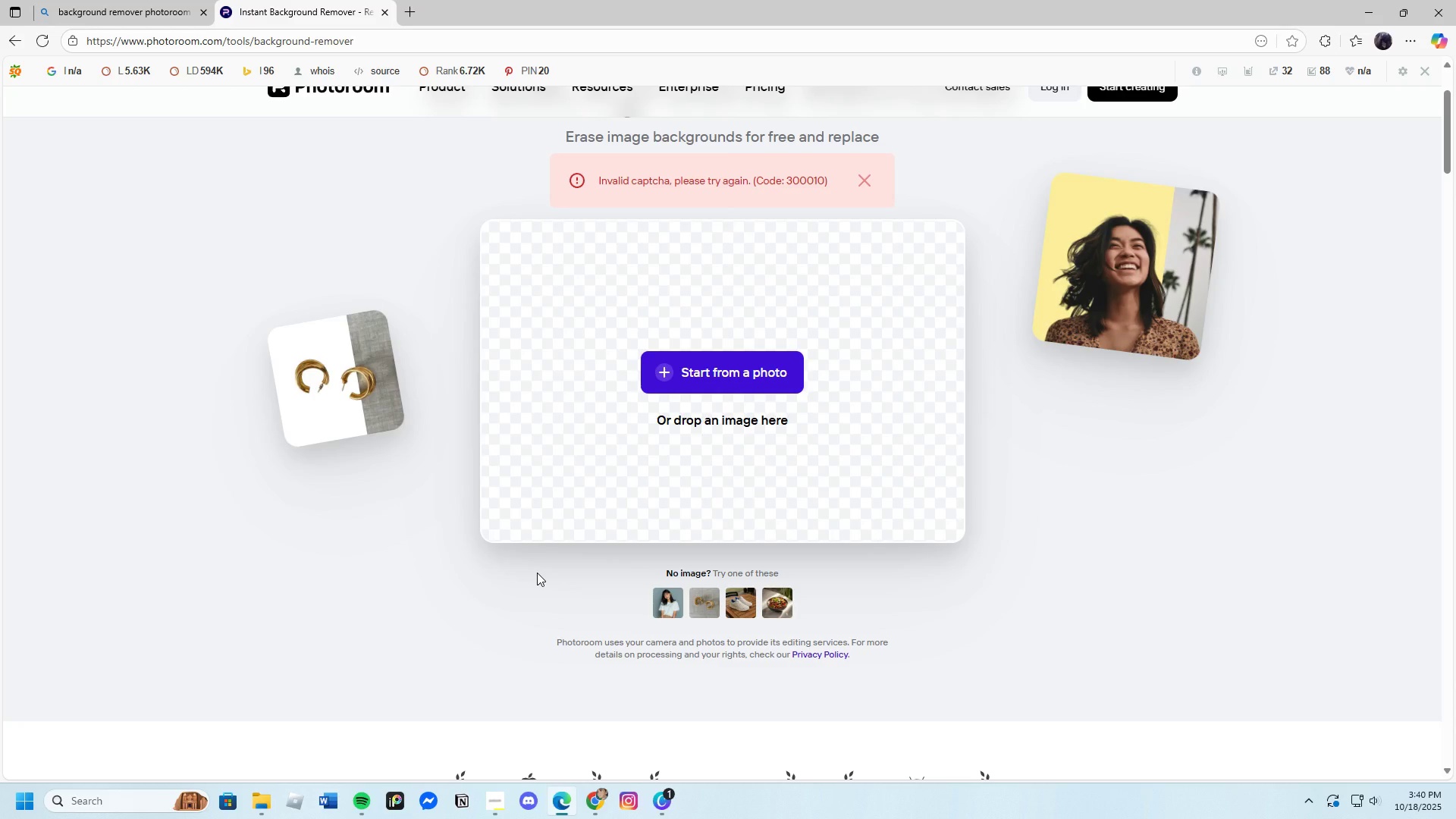 
left_click([607, 811])
 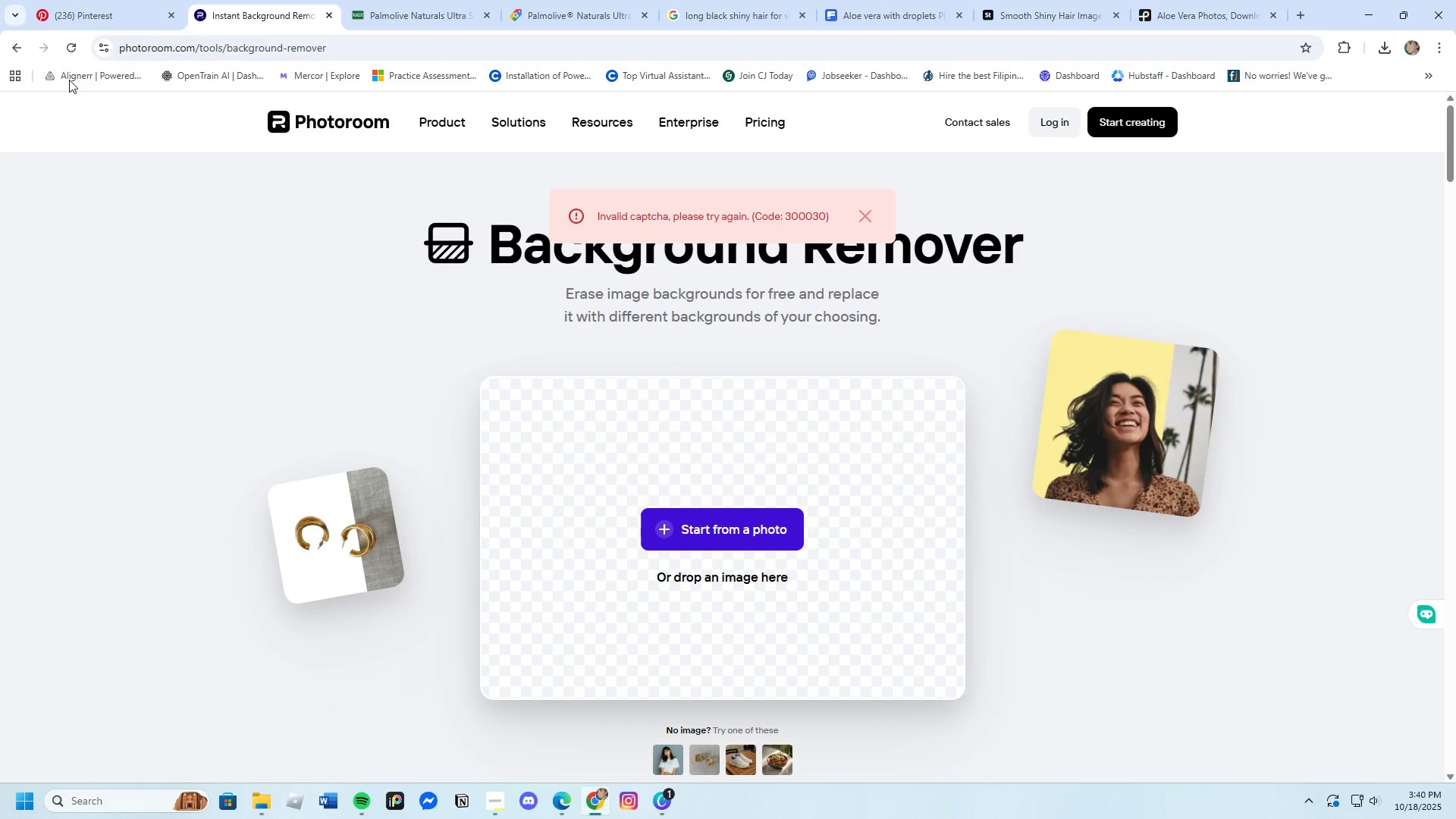 
left_click([61, 33])
 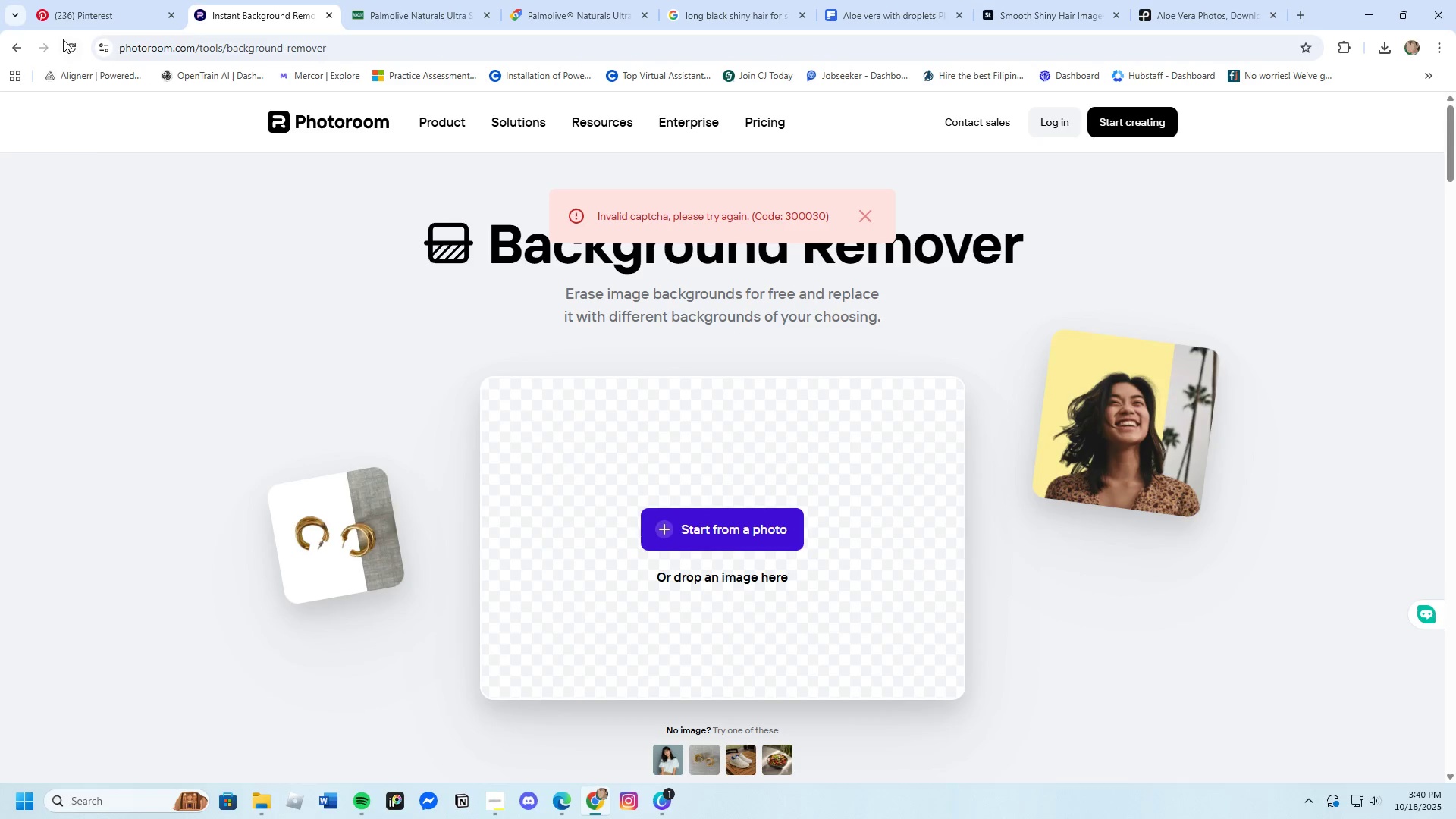 
left_click([63, 39])
 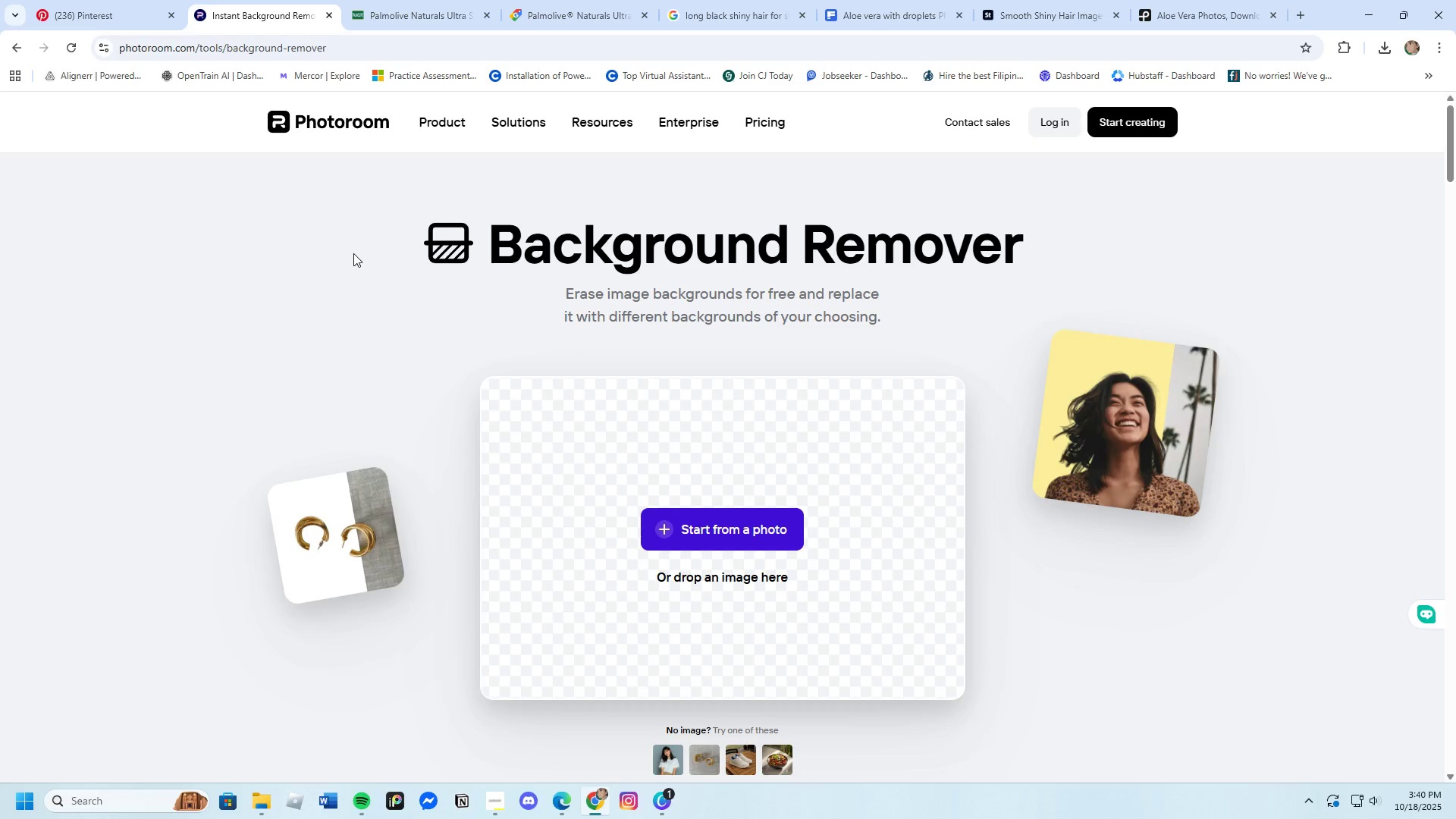 
wait(6.21)
 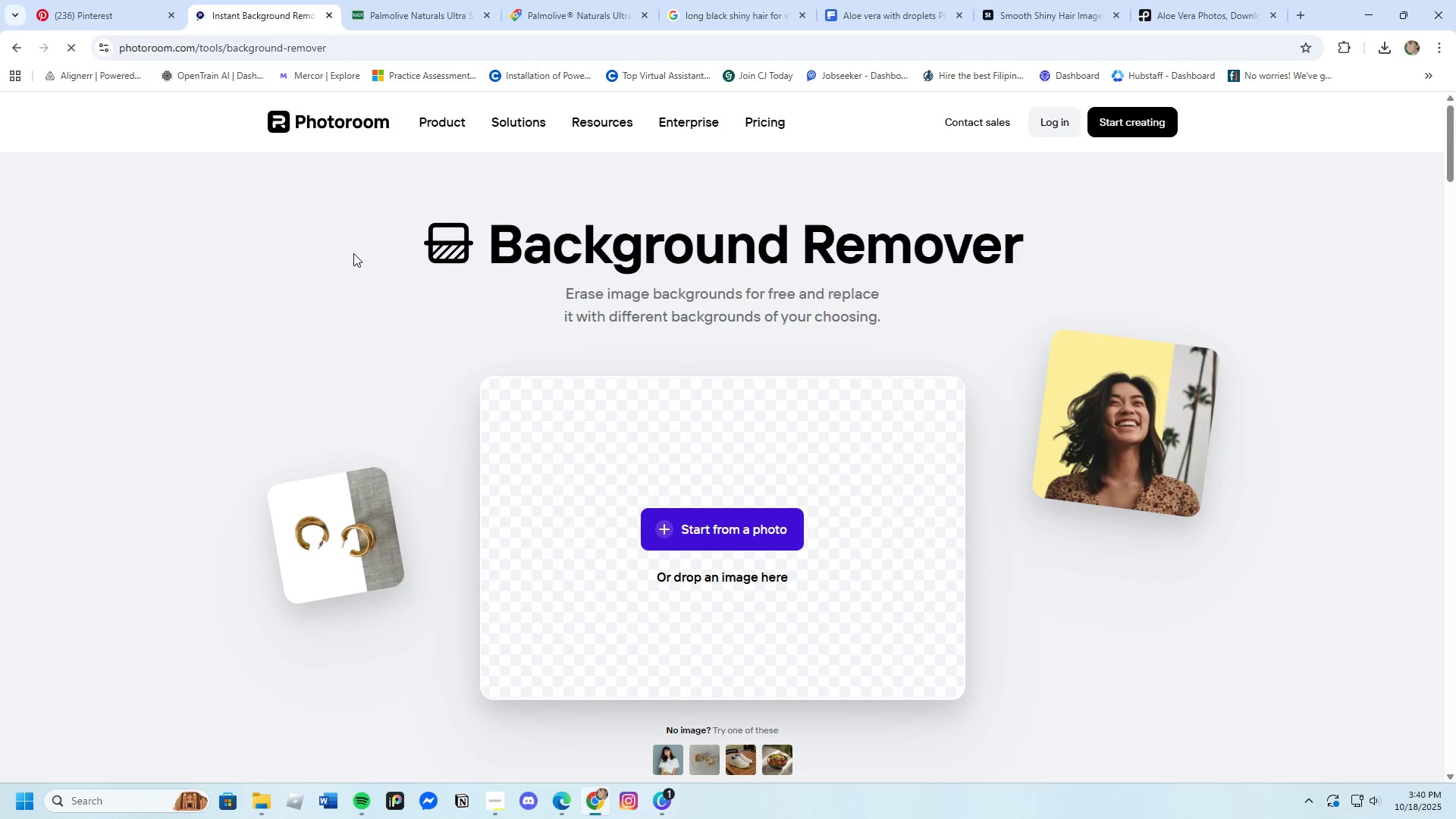 
left_click([679, 515])
 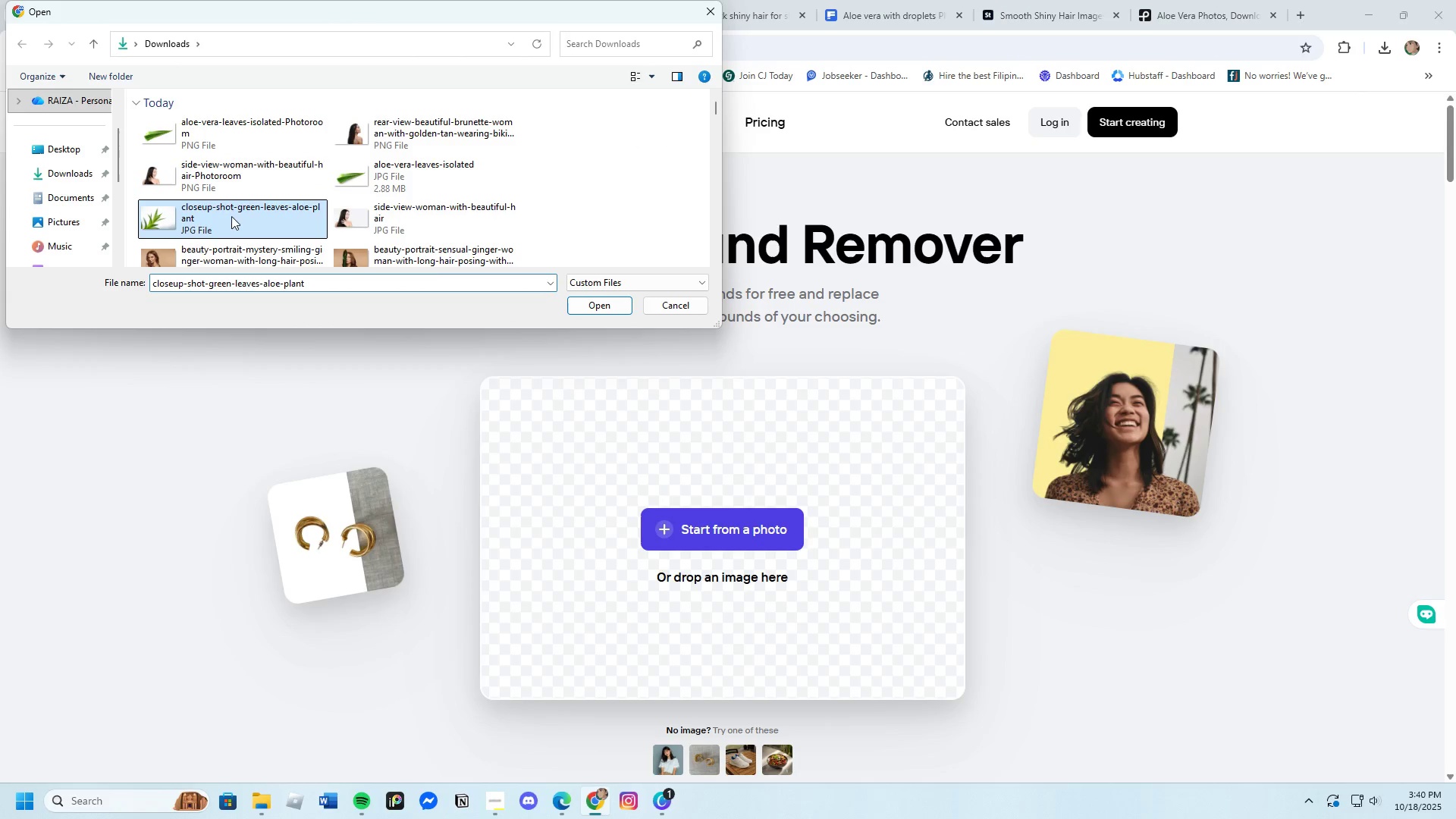 
left_click([602, 298])
 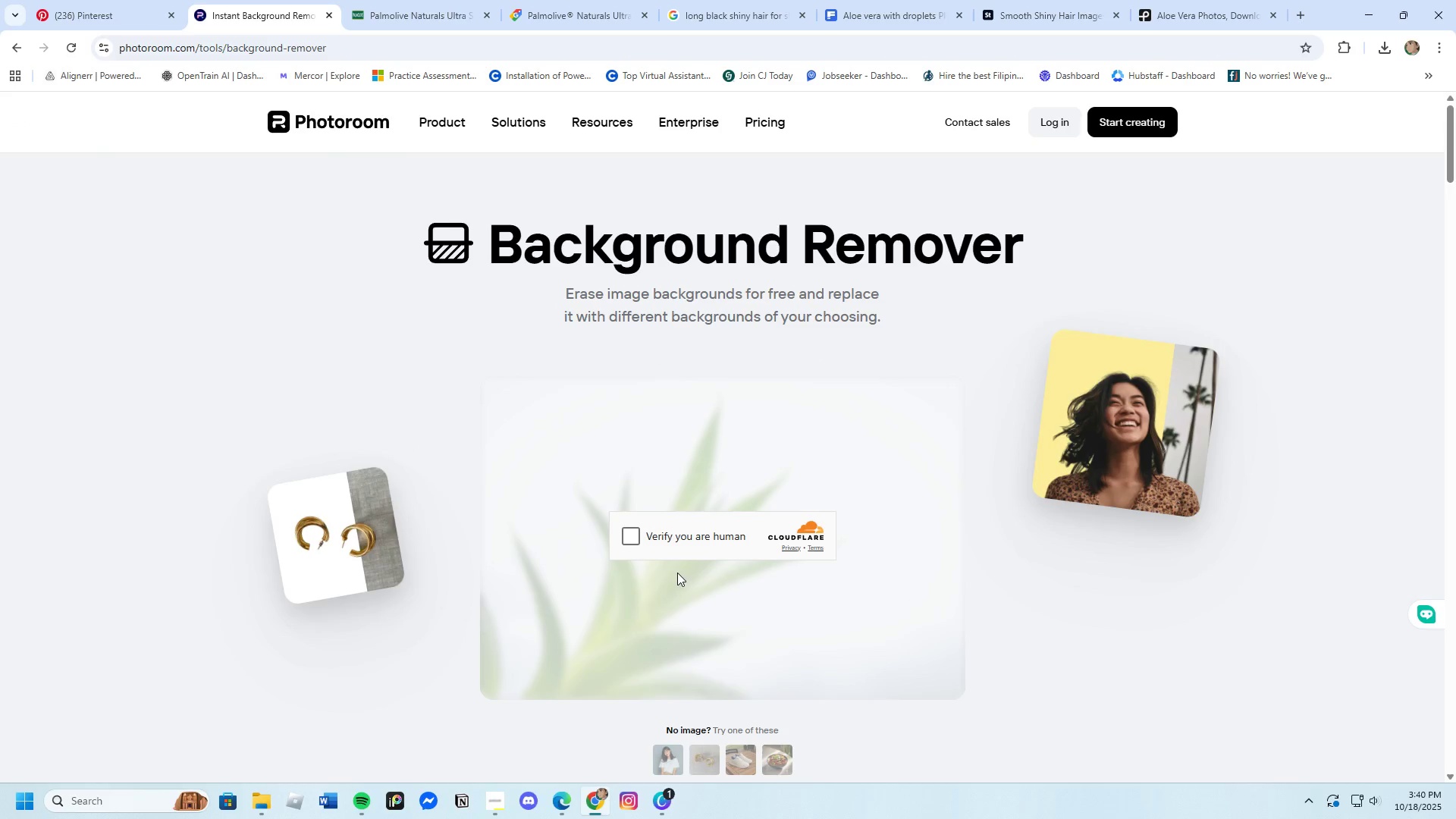 
left_click([637, 531])
 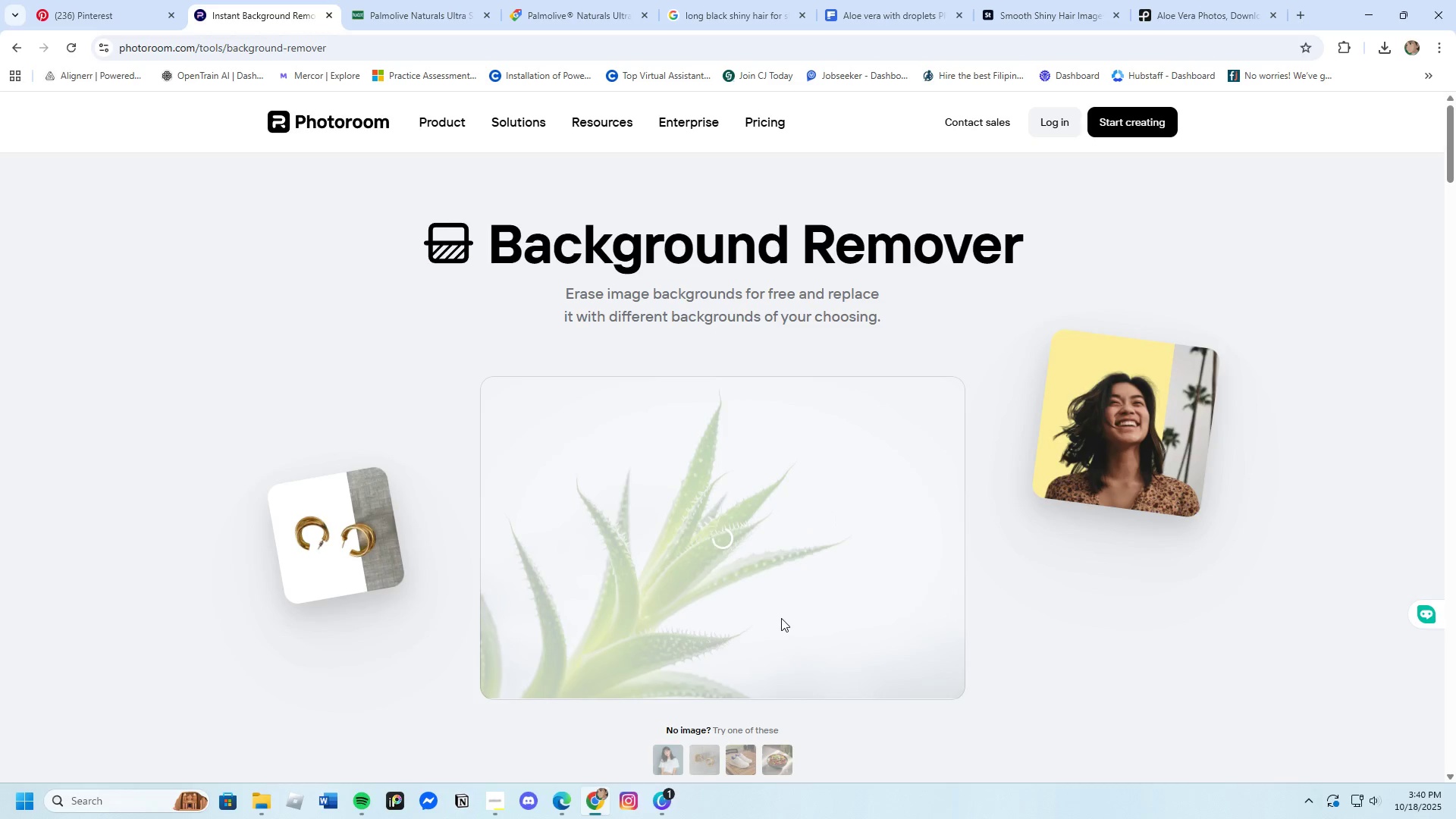 
scroll: coordinate [781, 618], scroll_direction: down, amount: 1.0
 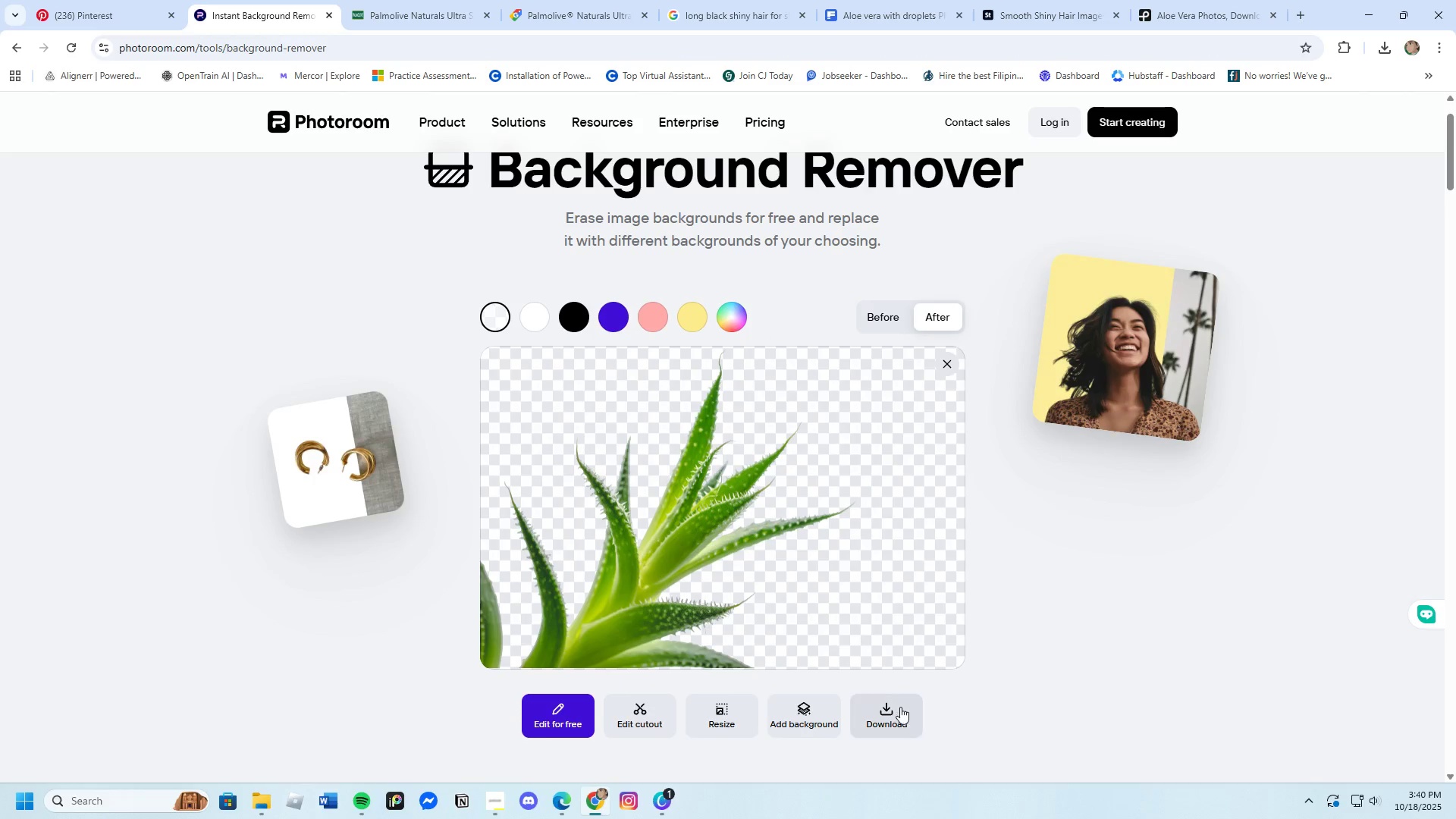 
wait(5.28)
 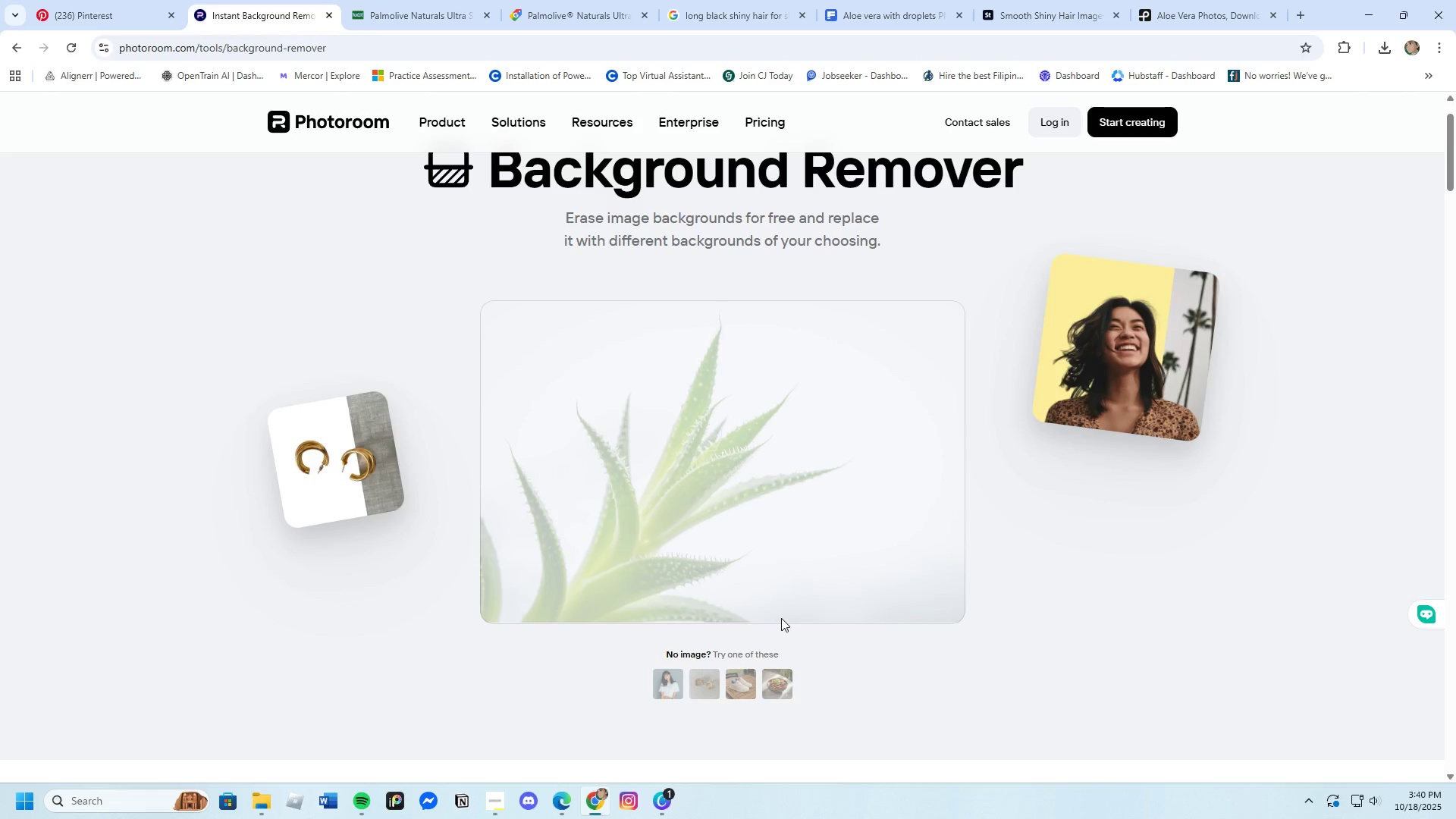 
left_click([905, 619])
 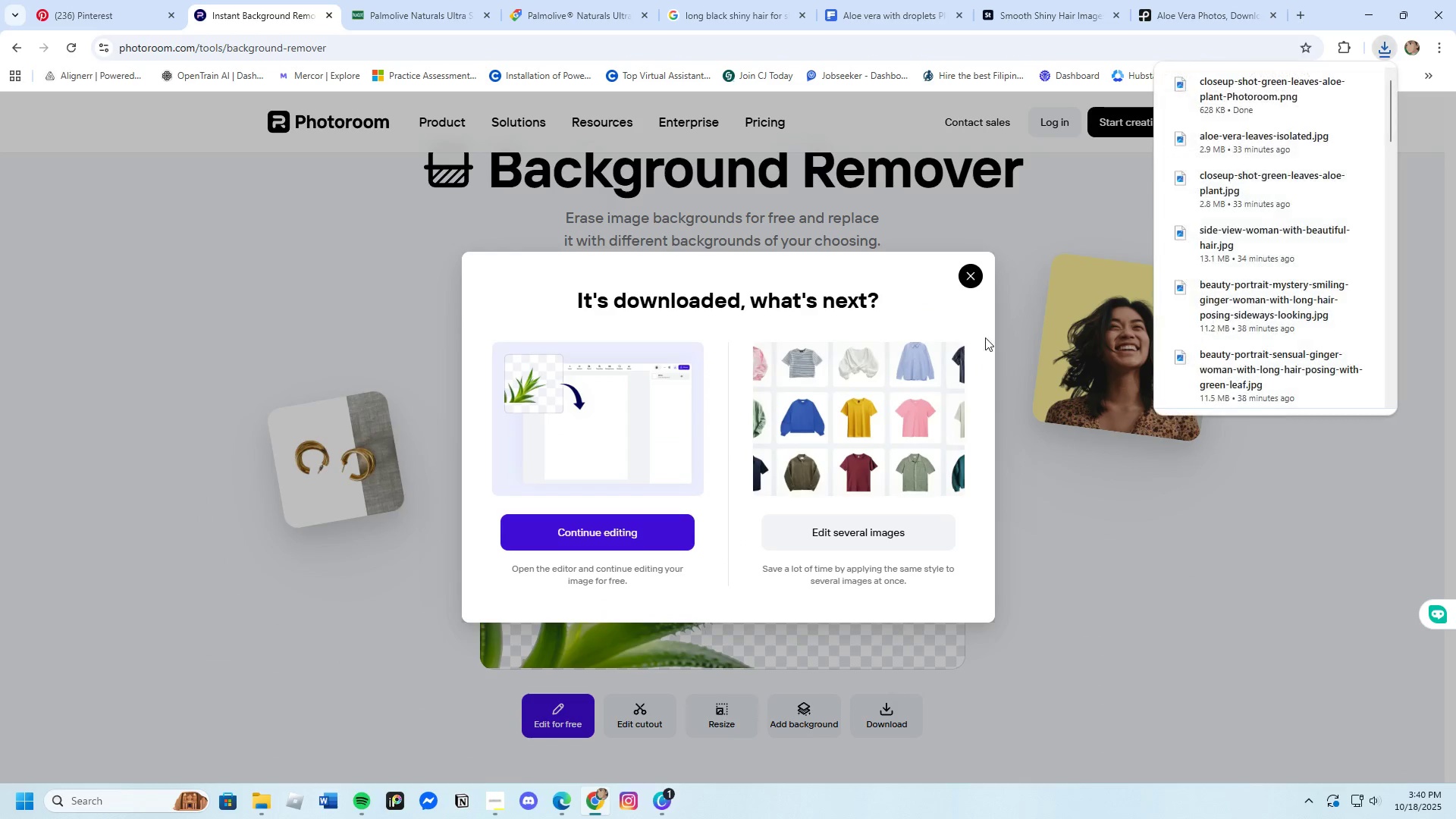 
left_click([967, 278])
 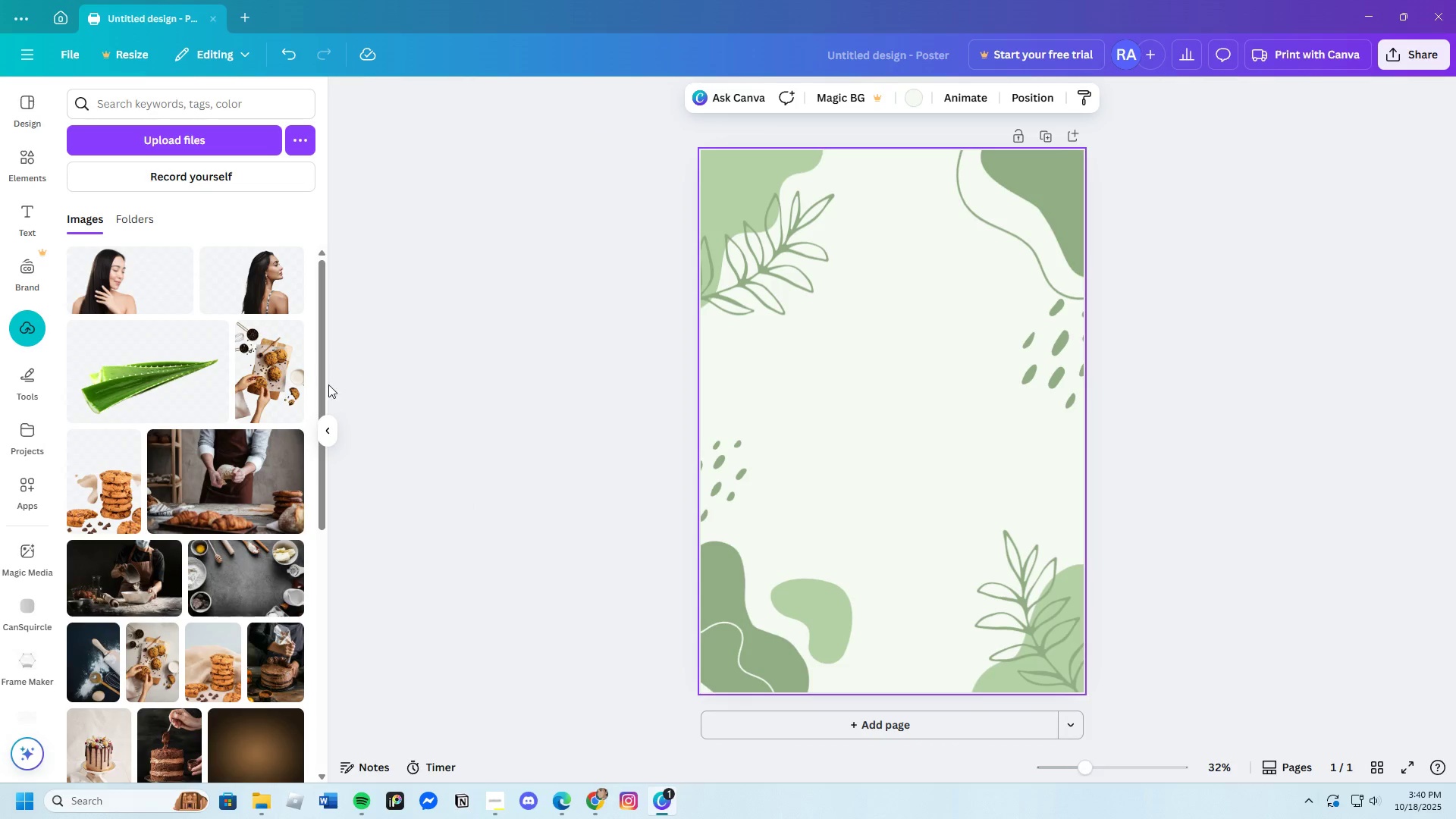 
left_click([169, 130])
 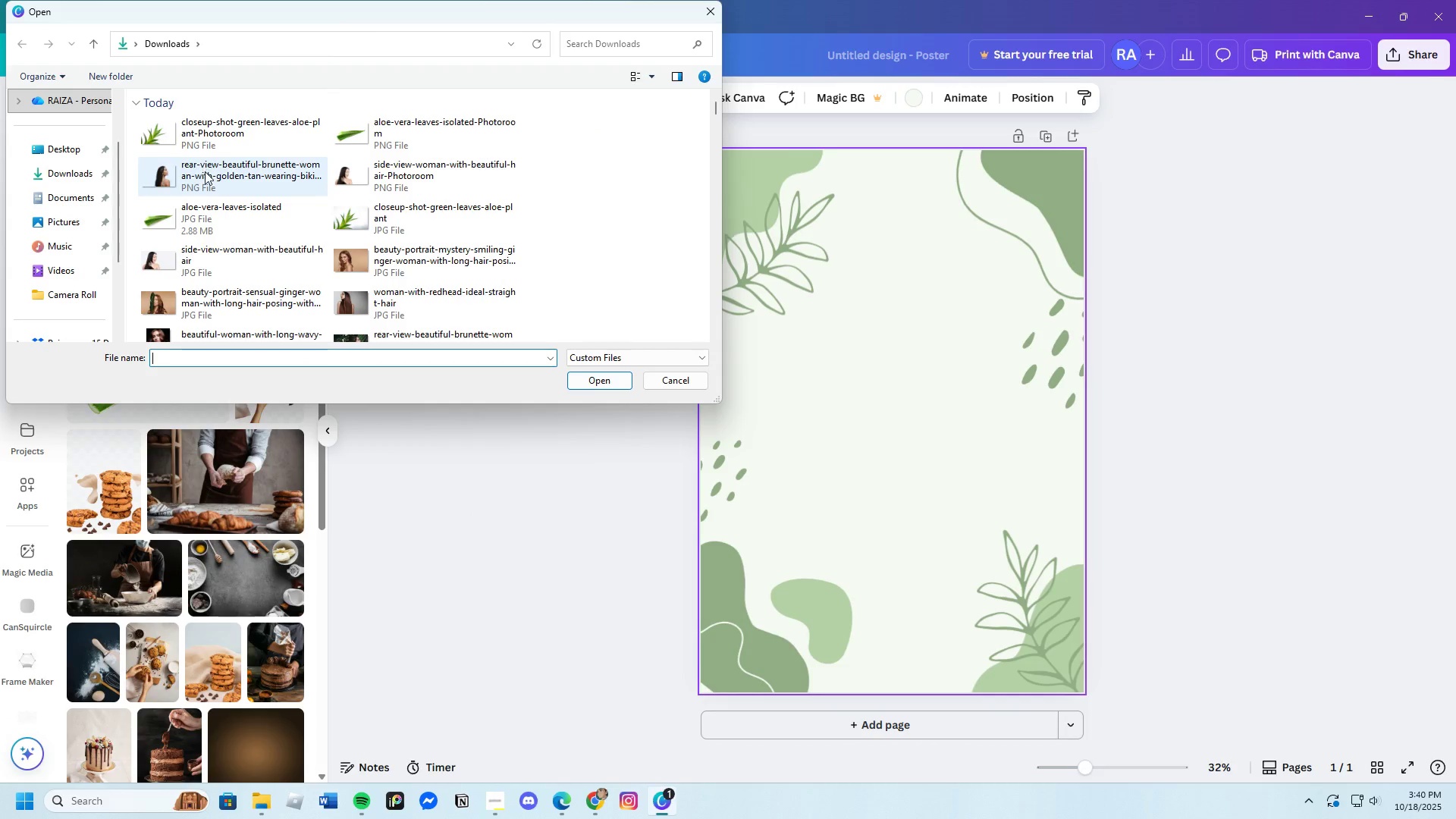 
left_click([211, 138])
 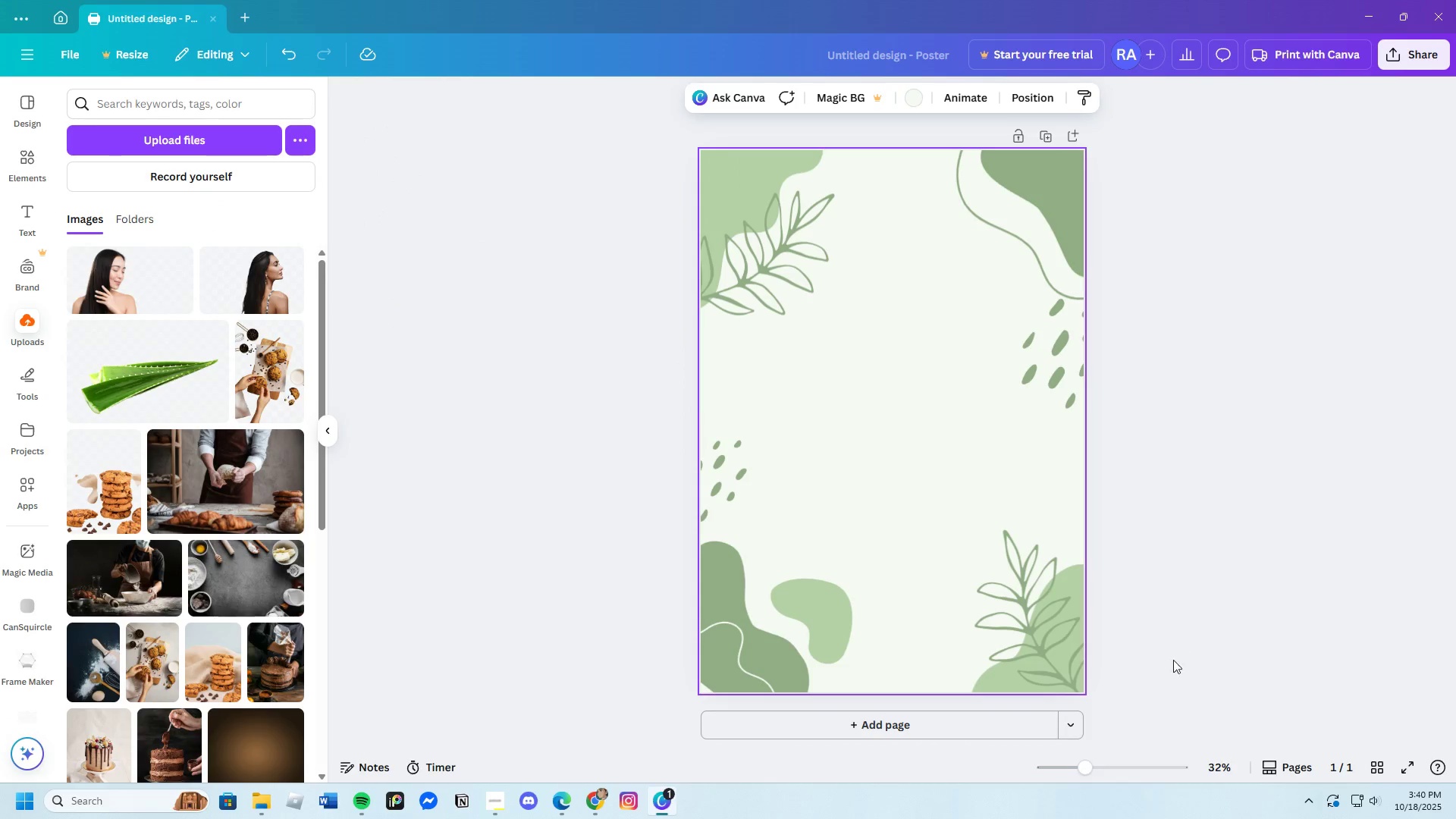 
left_click([1047, 629])
 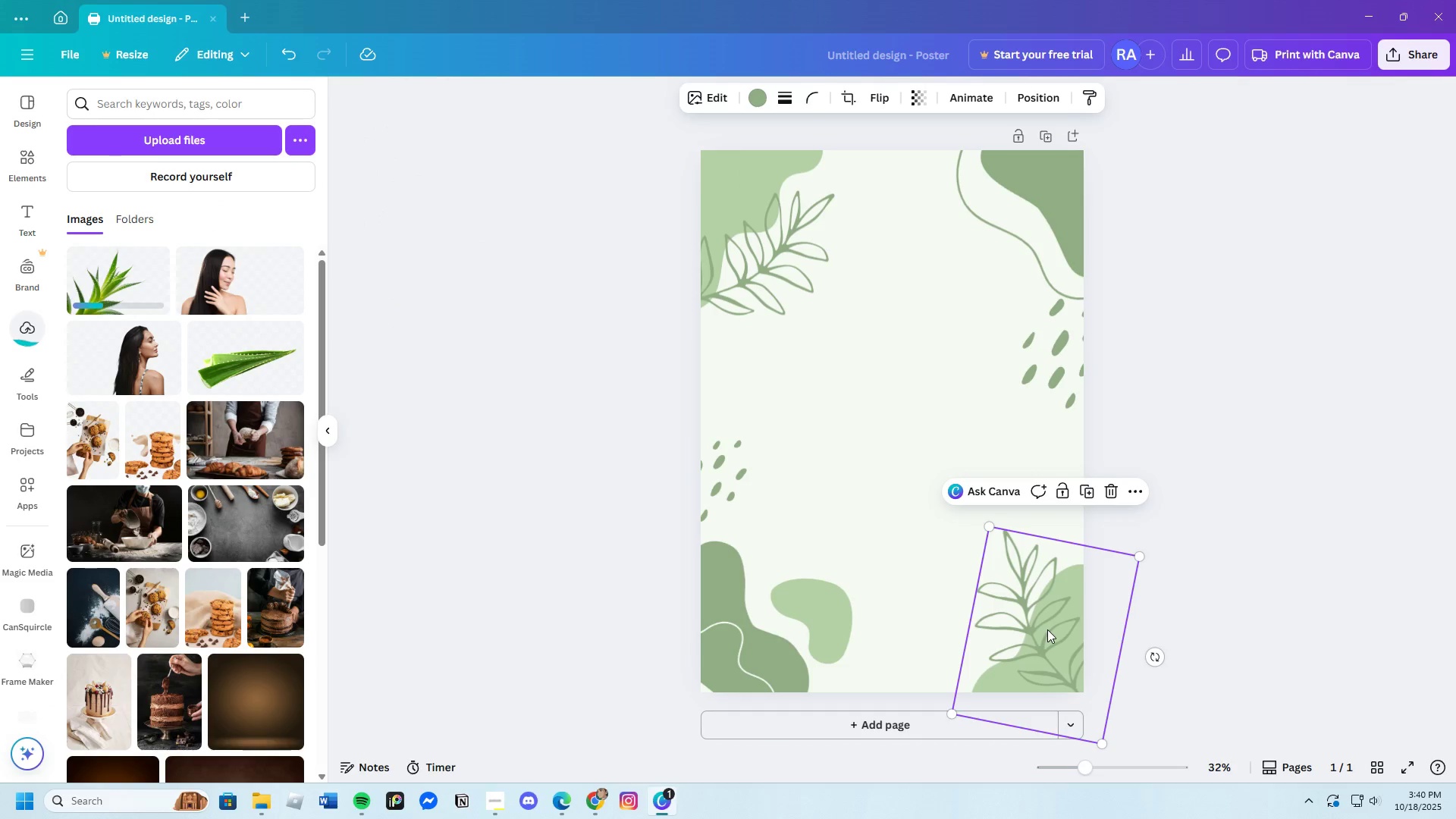 
key(Backspace)
 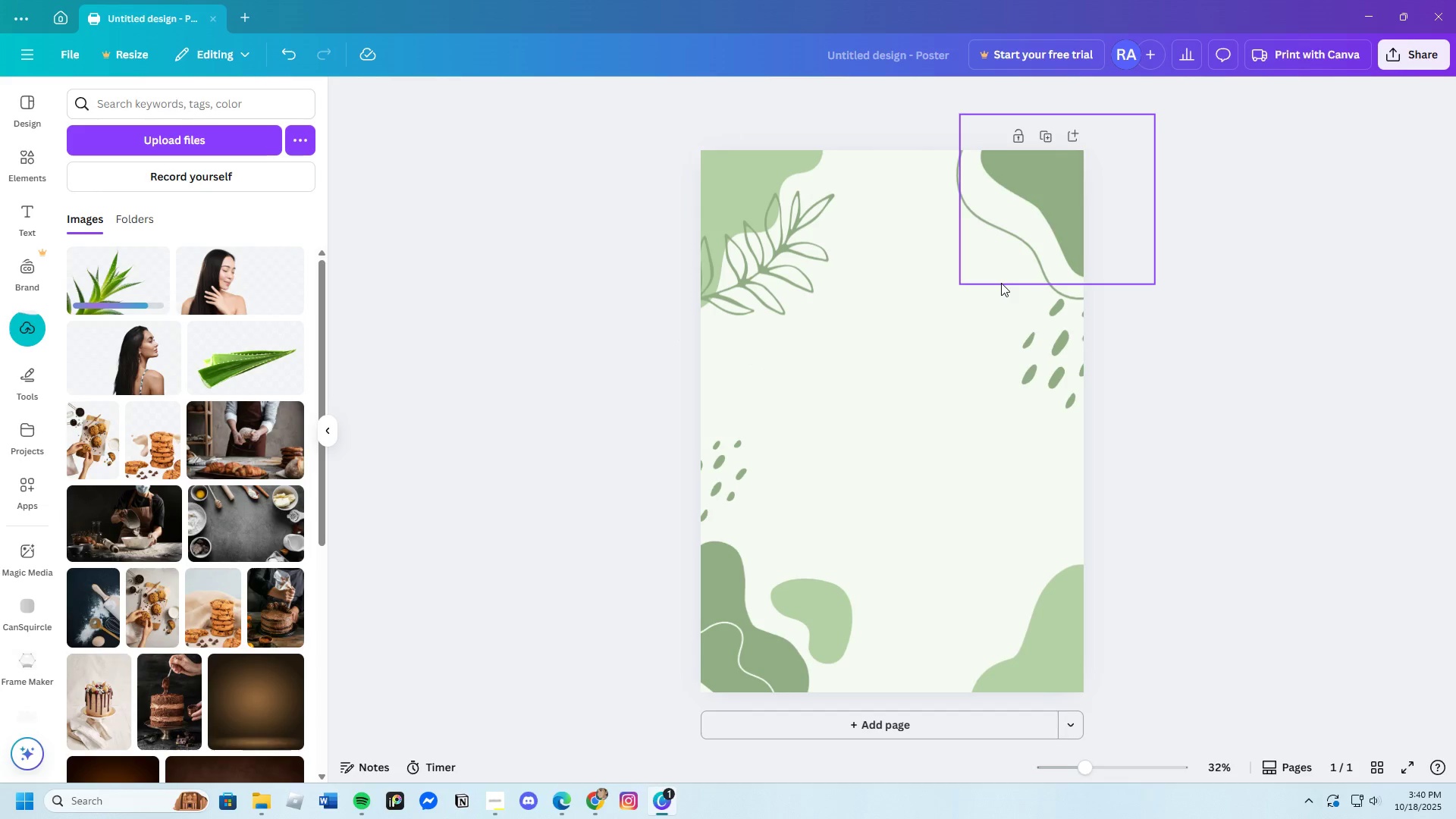 
left_click([1028, 224])
 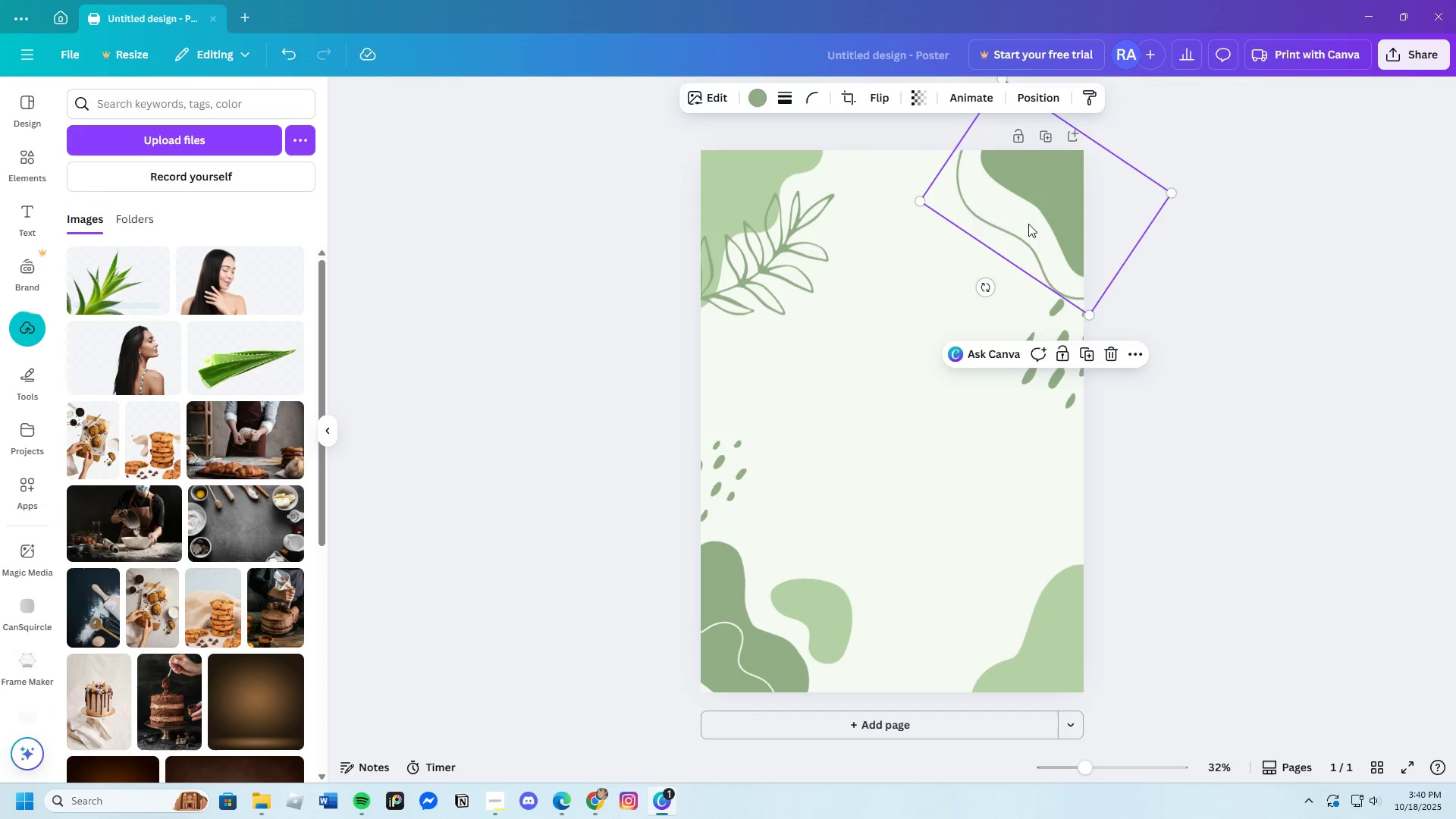 
key(Backspace)
 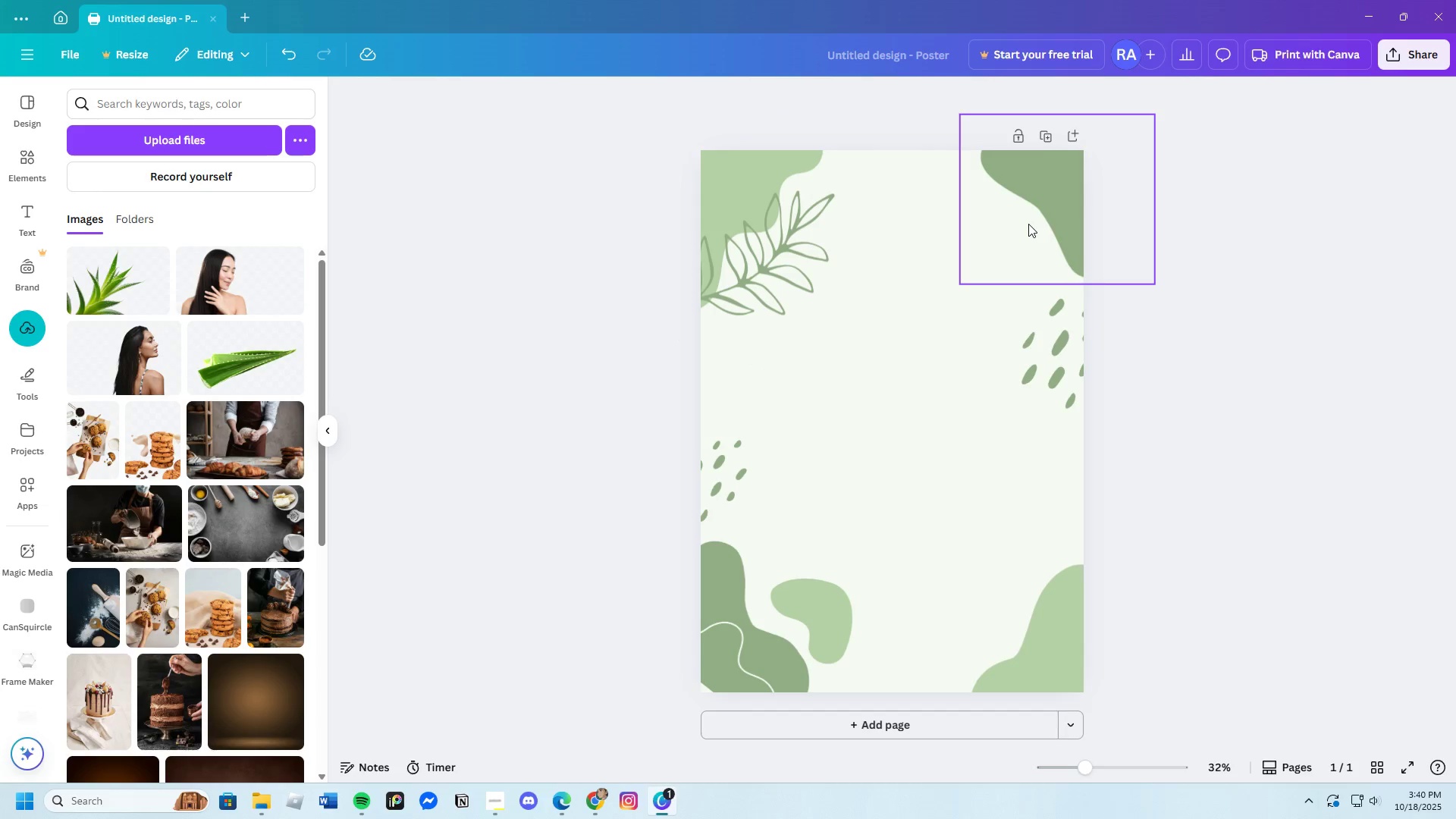 
left_click([1033, 223])
 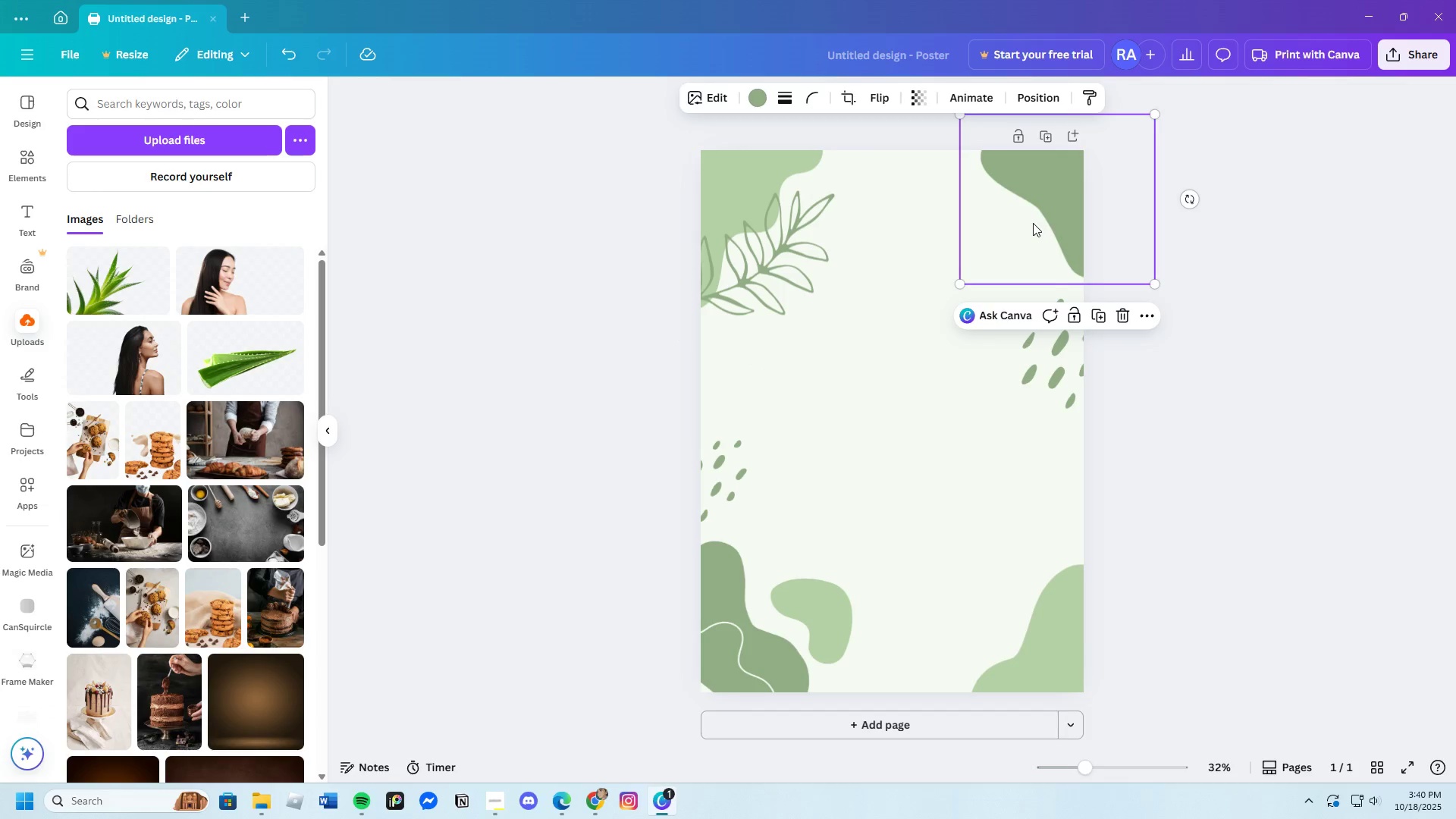 
key(Backspace)
 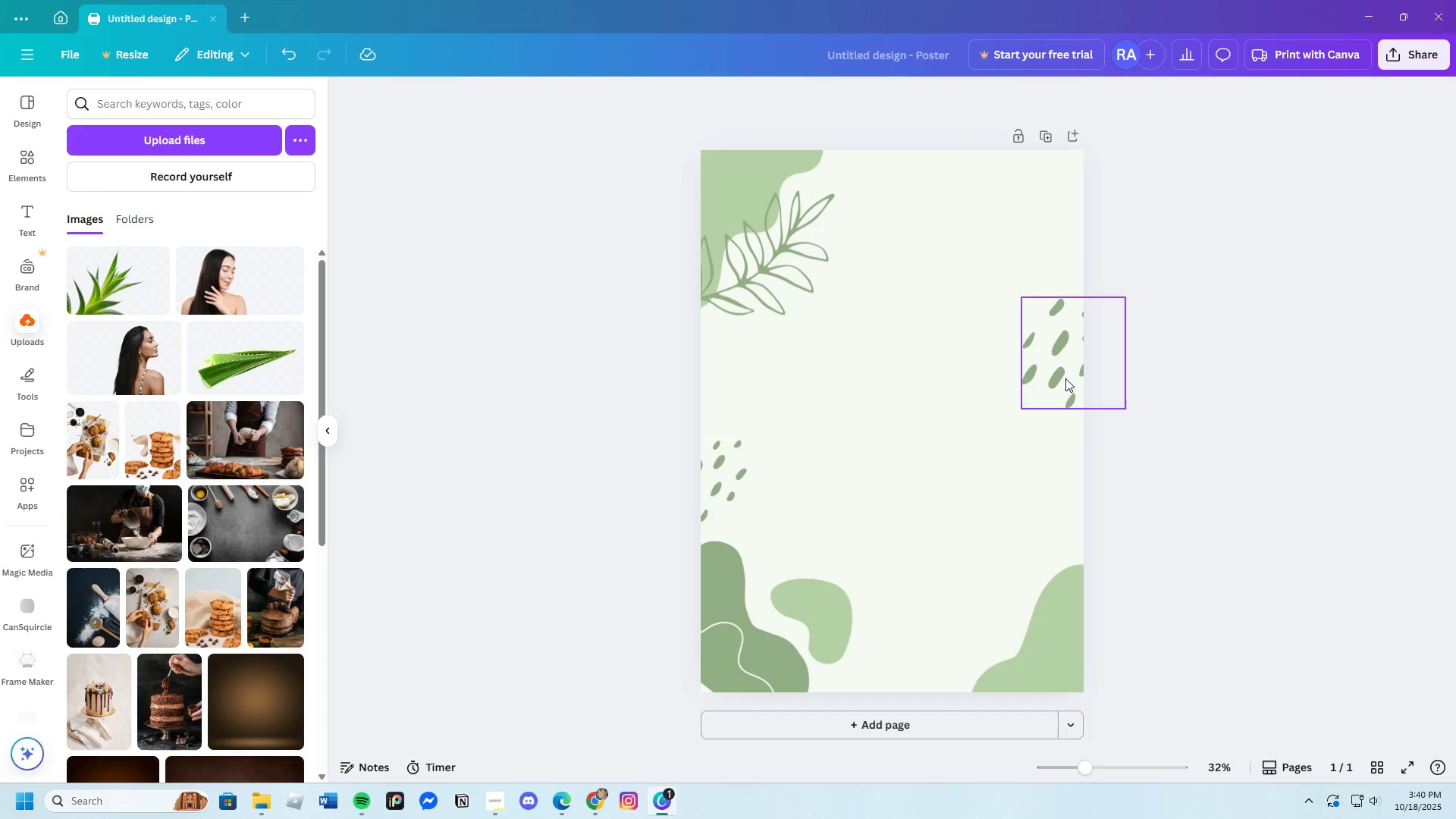 
left_click([1065, 378])
 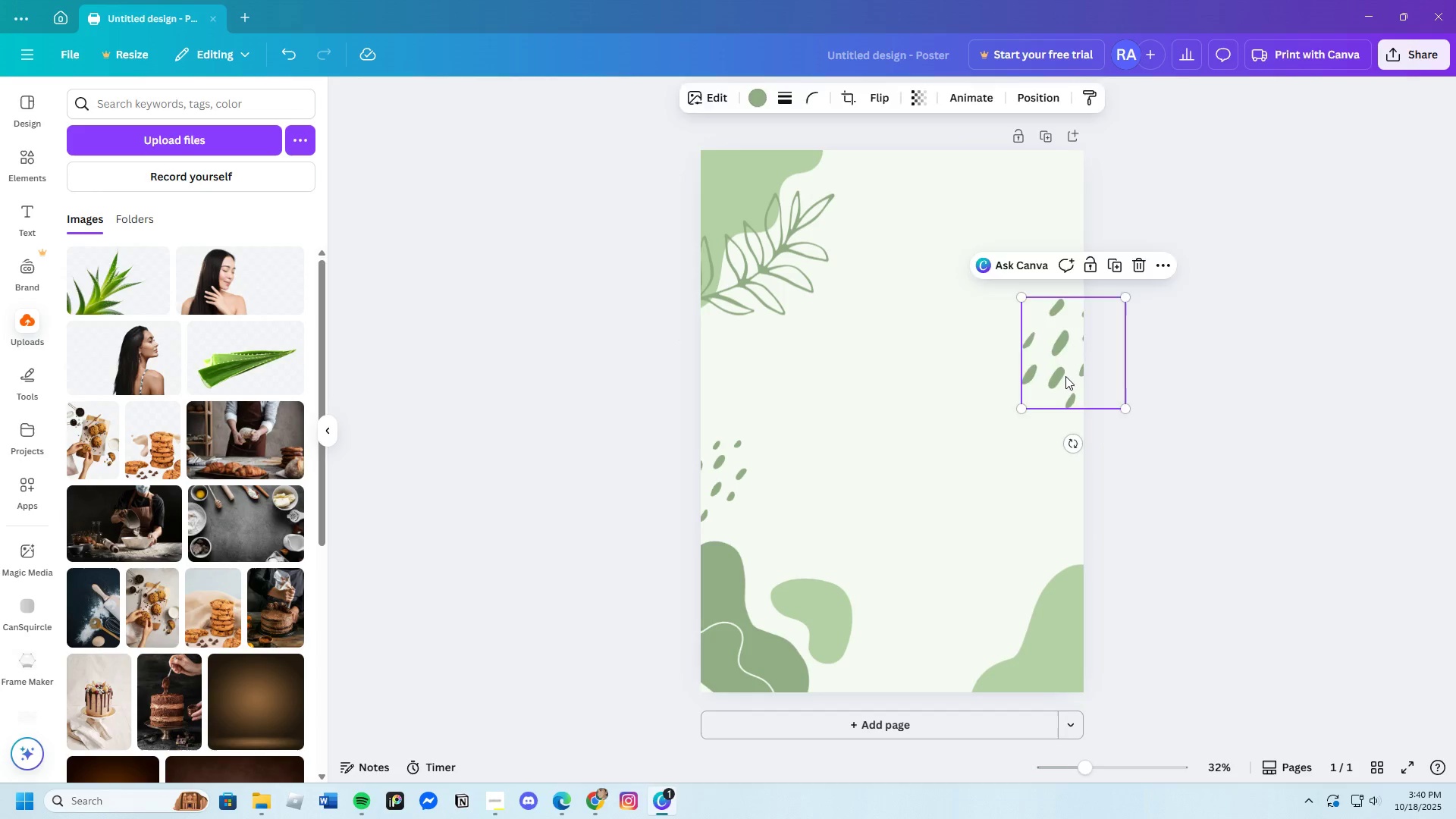 
key(Backspace)
 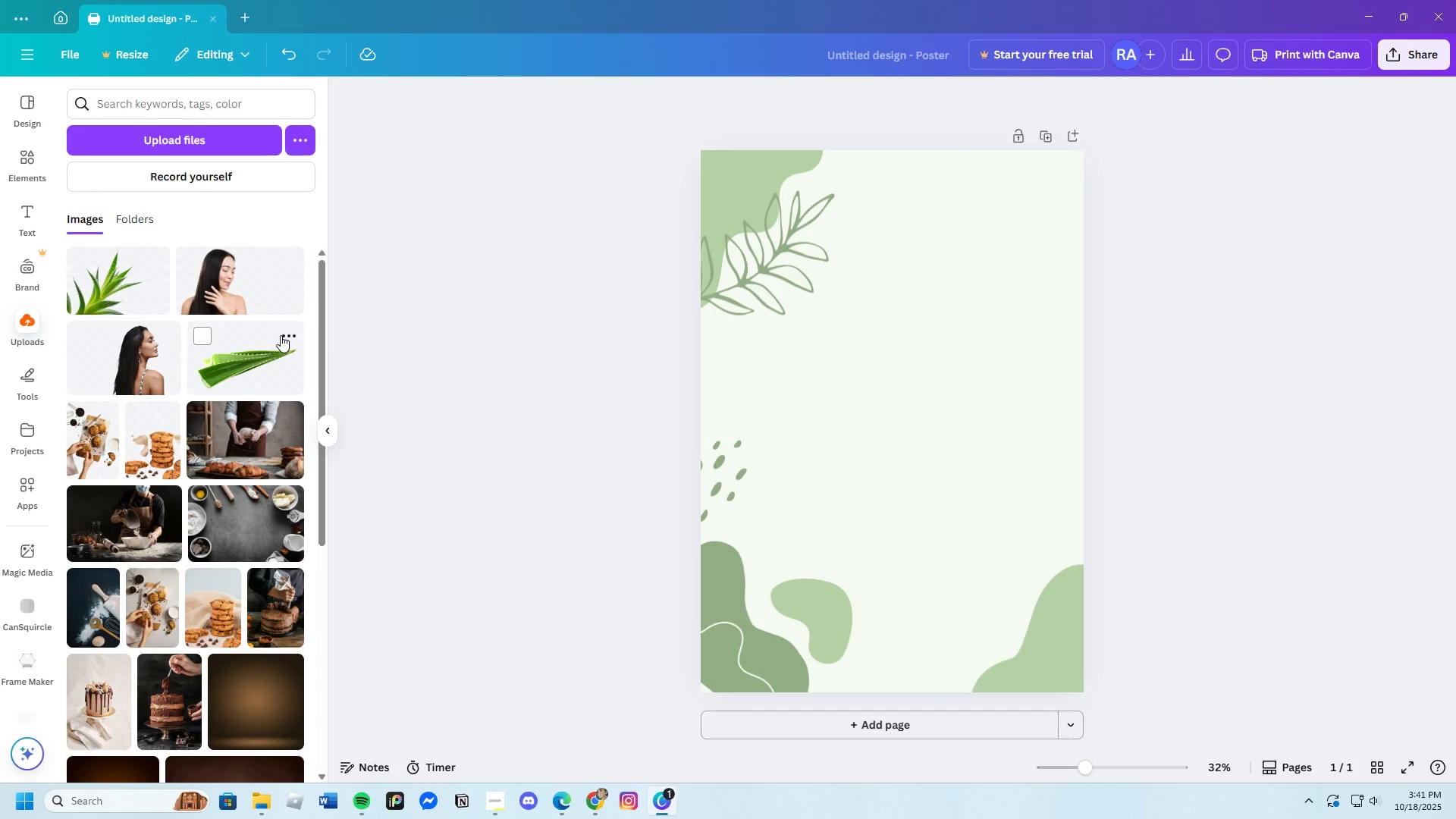 
left_click([131, 375])
 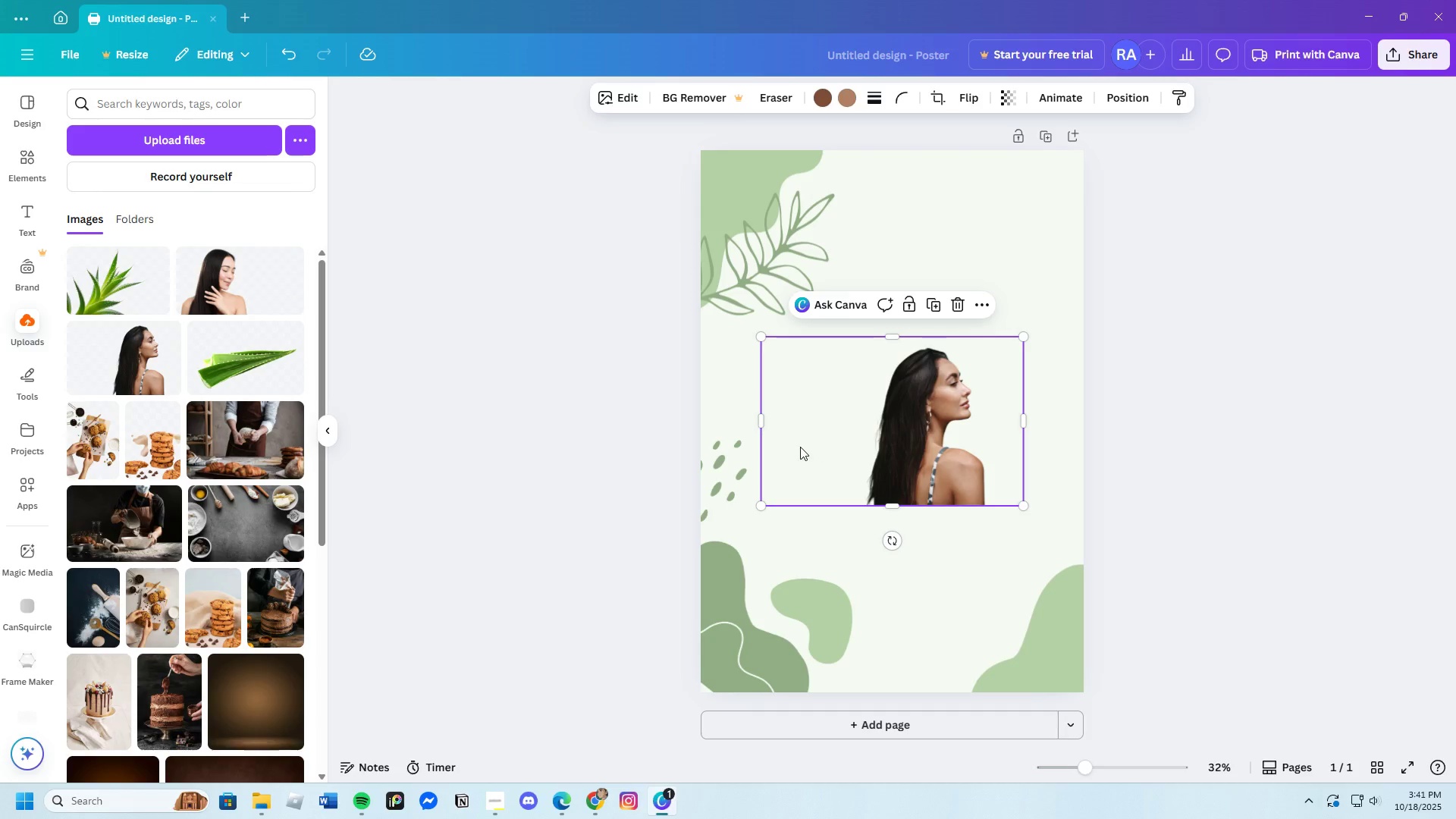 
left_click_drag(start_coordinate=[759, 422], to_coordinate=[855, 444])
 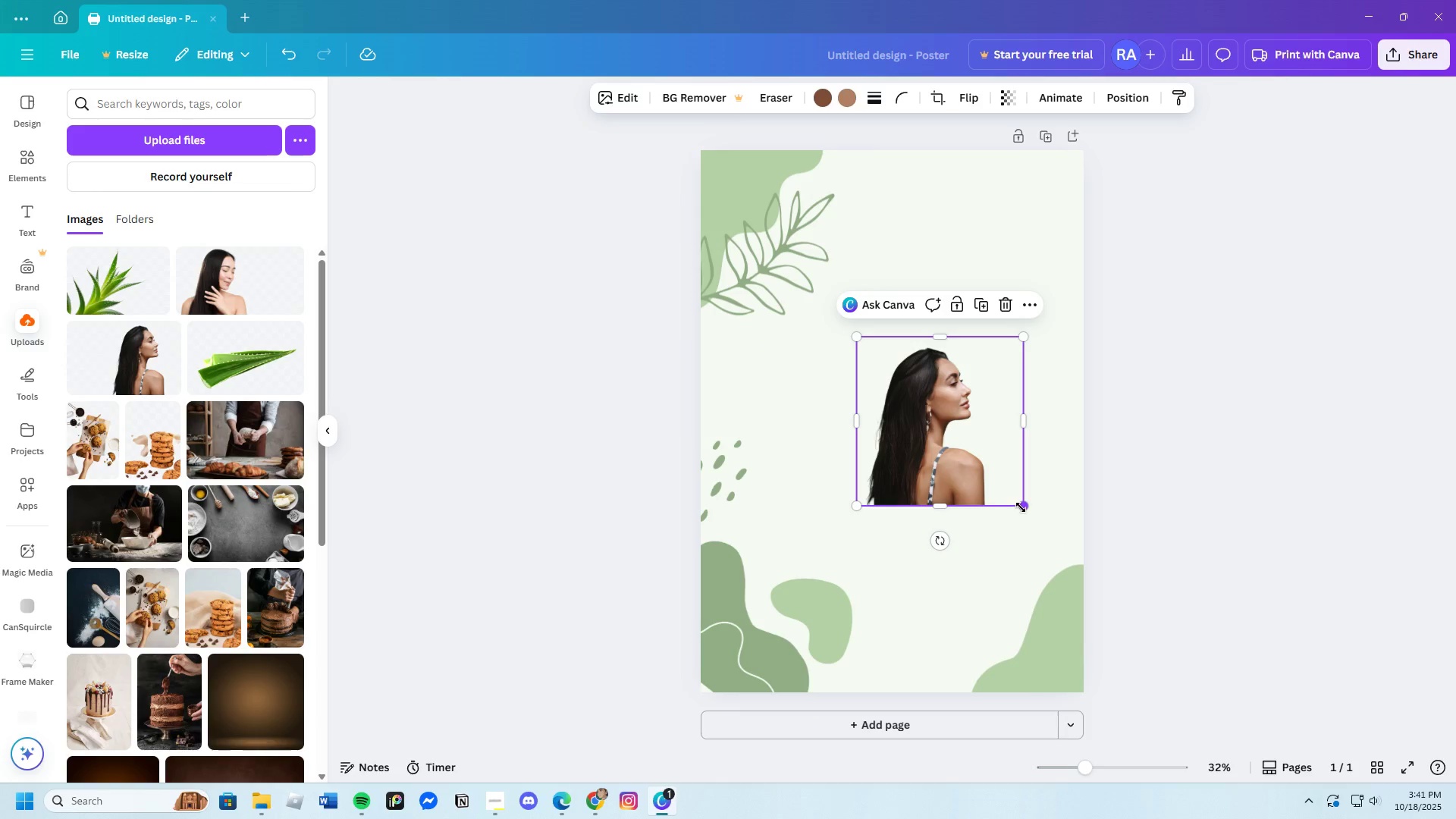 
left_click_drag(start_coordinate=[1021, 507], to_coordinate=[1116, 698])
 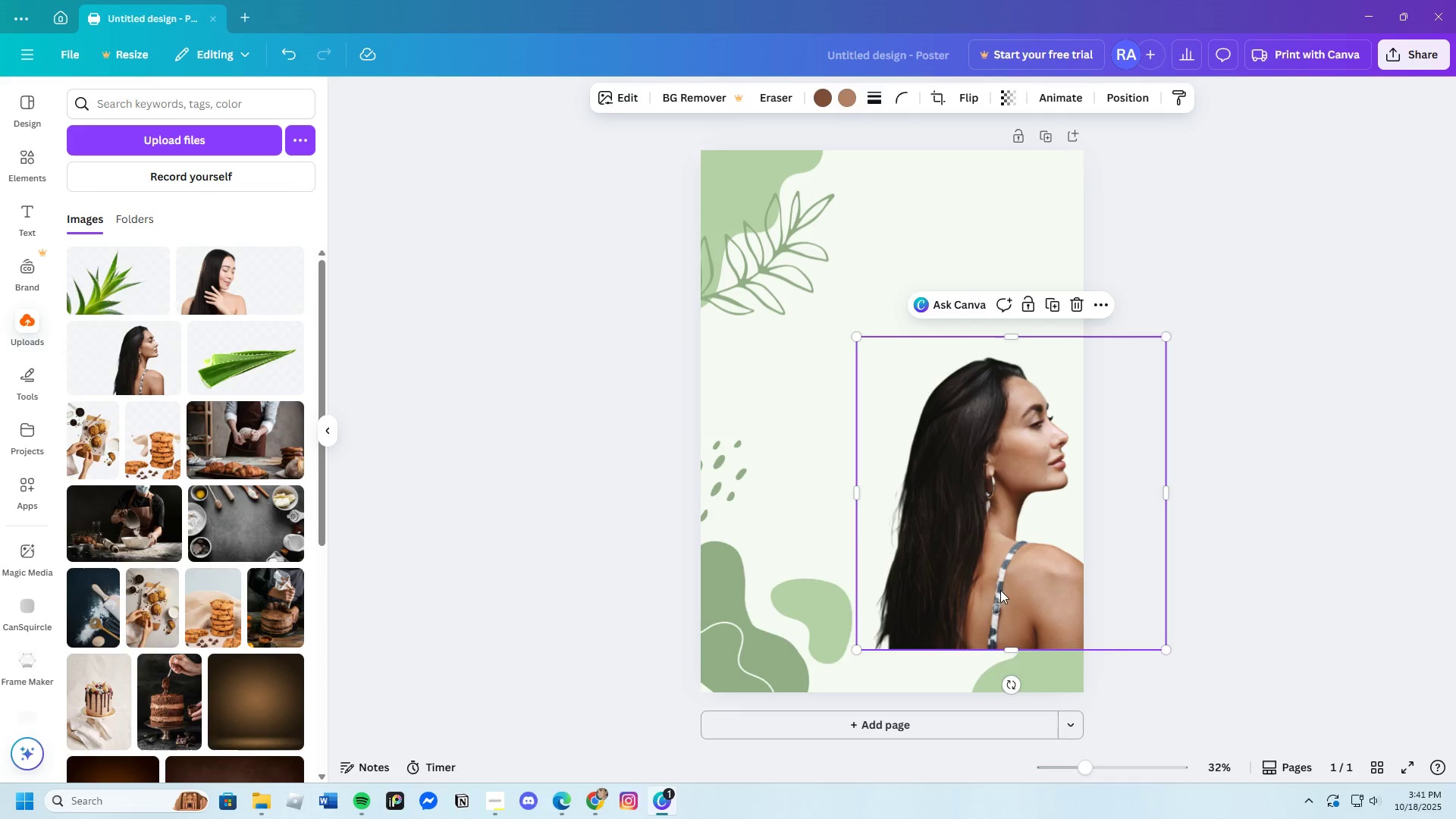 
left_click_drag(start_coordinate=[1000, 588], to_coordinate=[963, 497])
 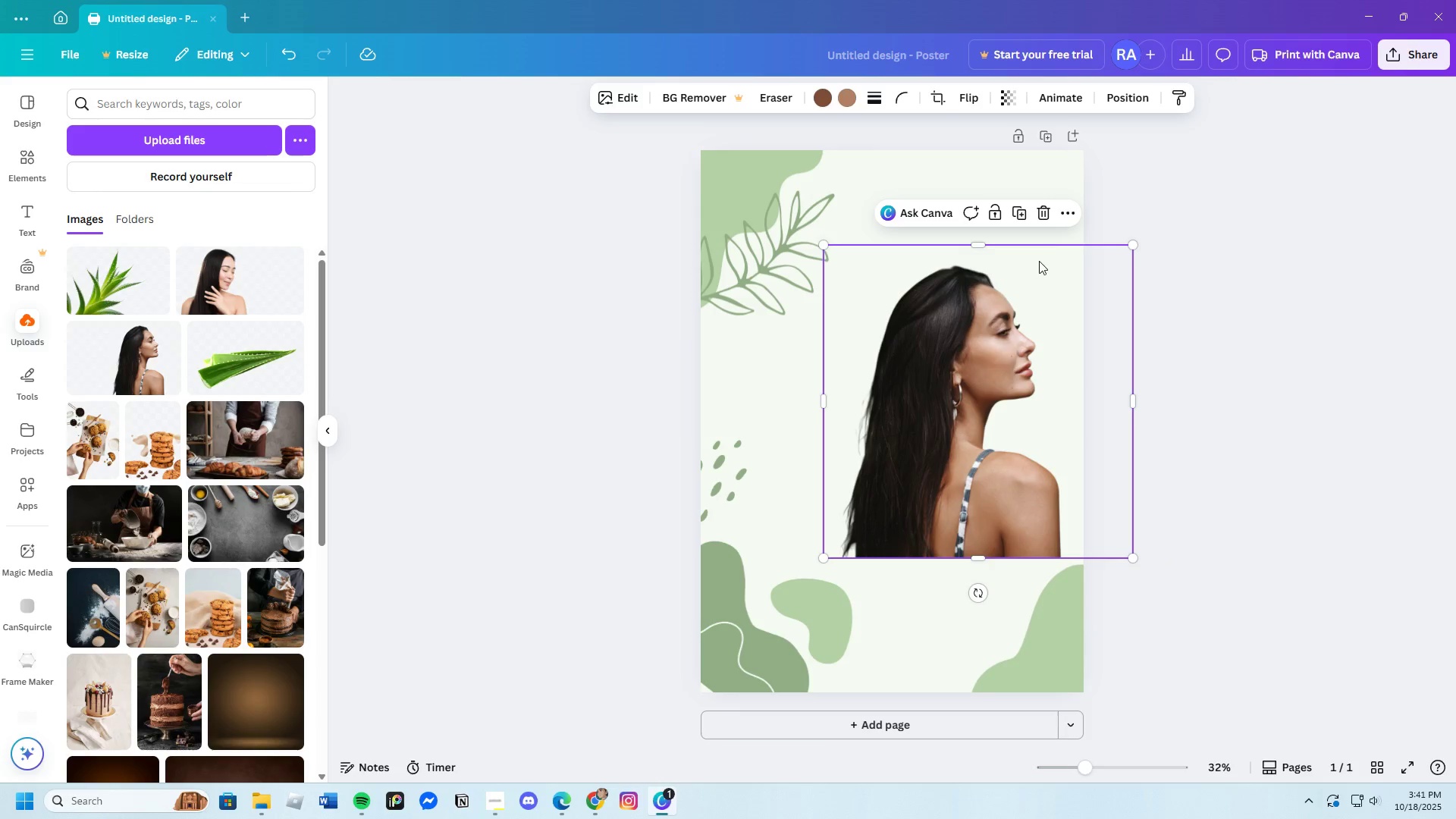 
left_click([1041, 214])
 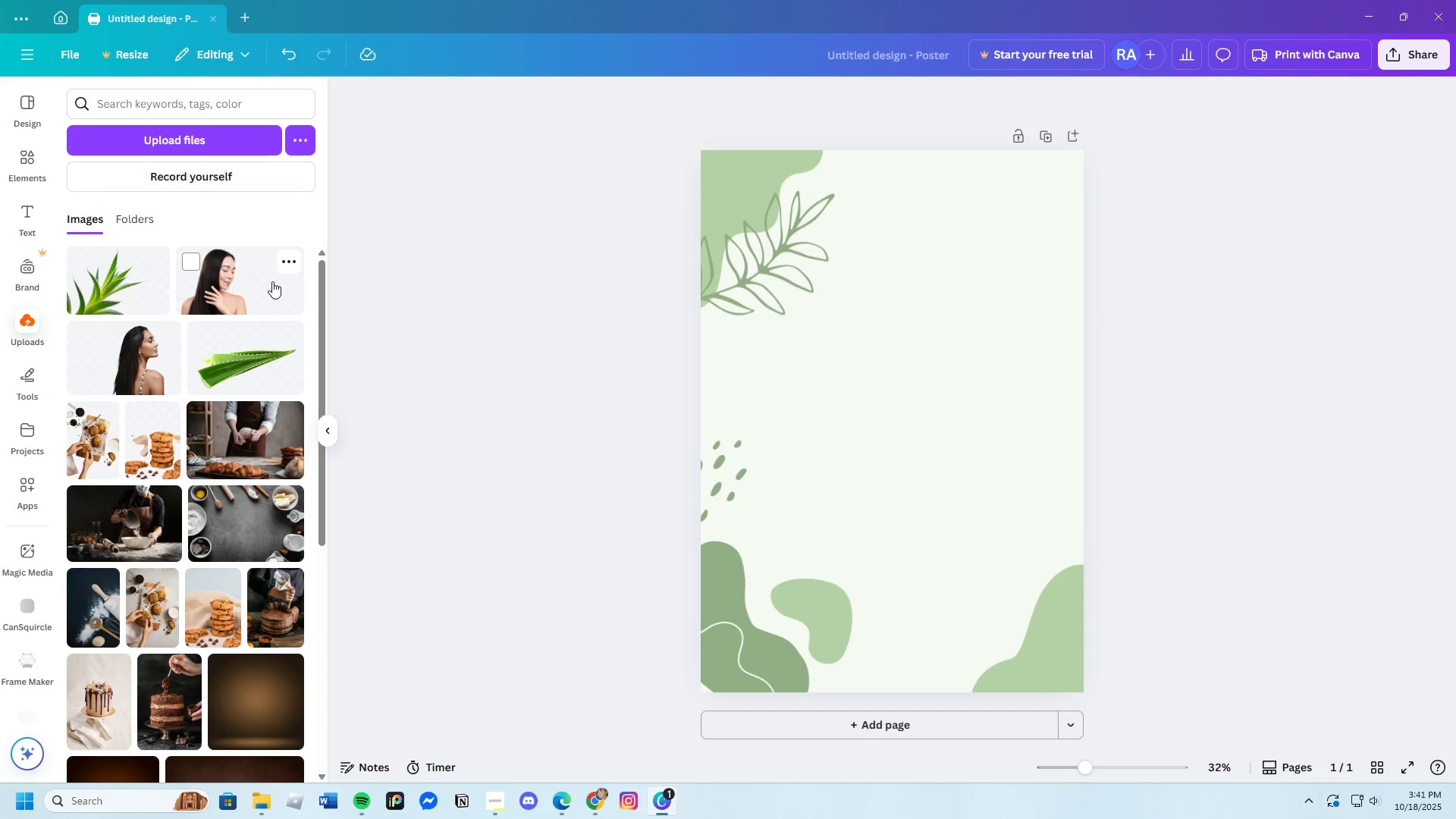 
left_click([271, 281])
 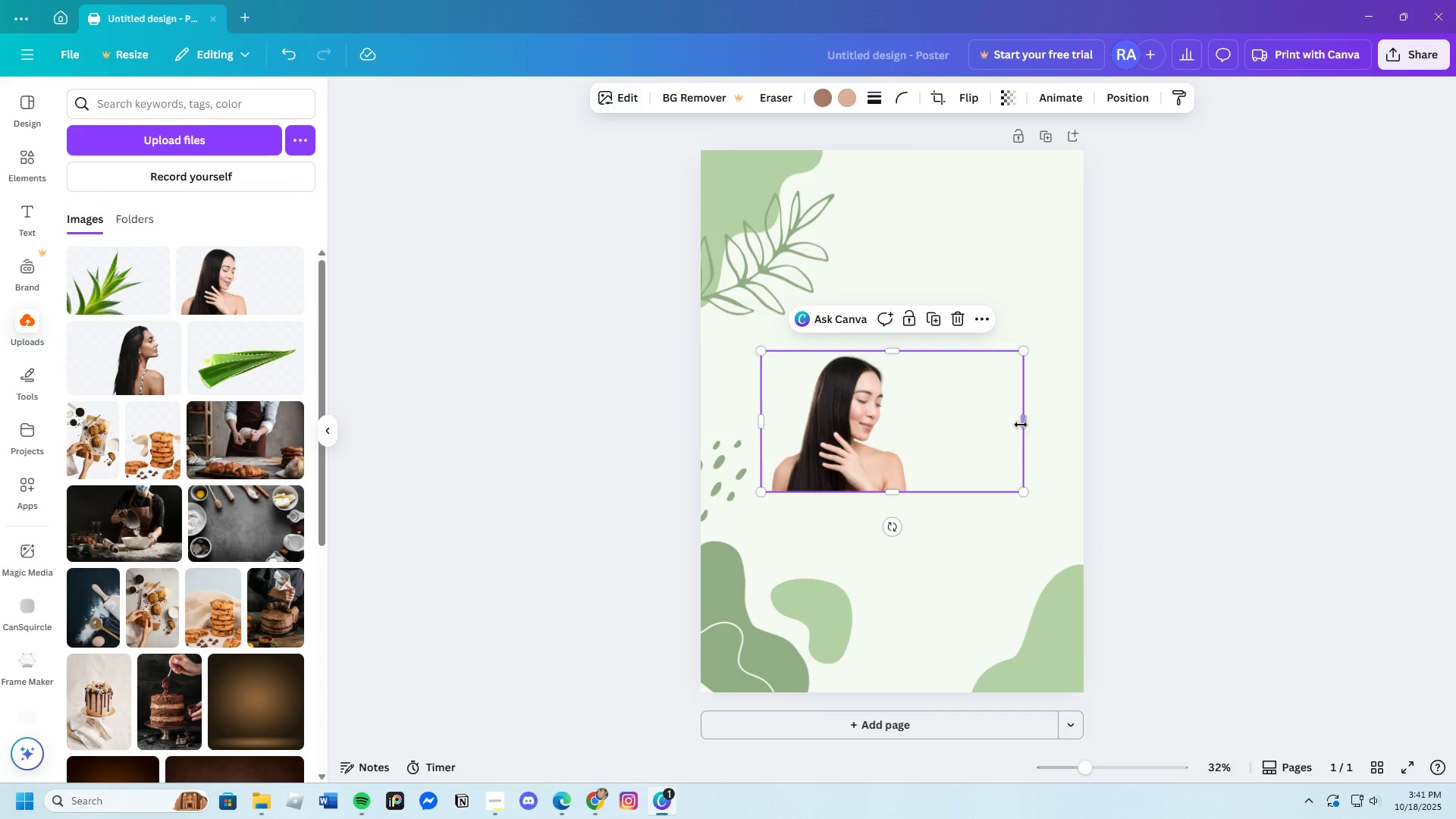 
left_click_drag(start_coordinate=[1022, 422], to_coordinate=[908, 431])
 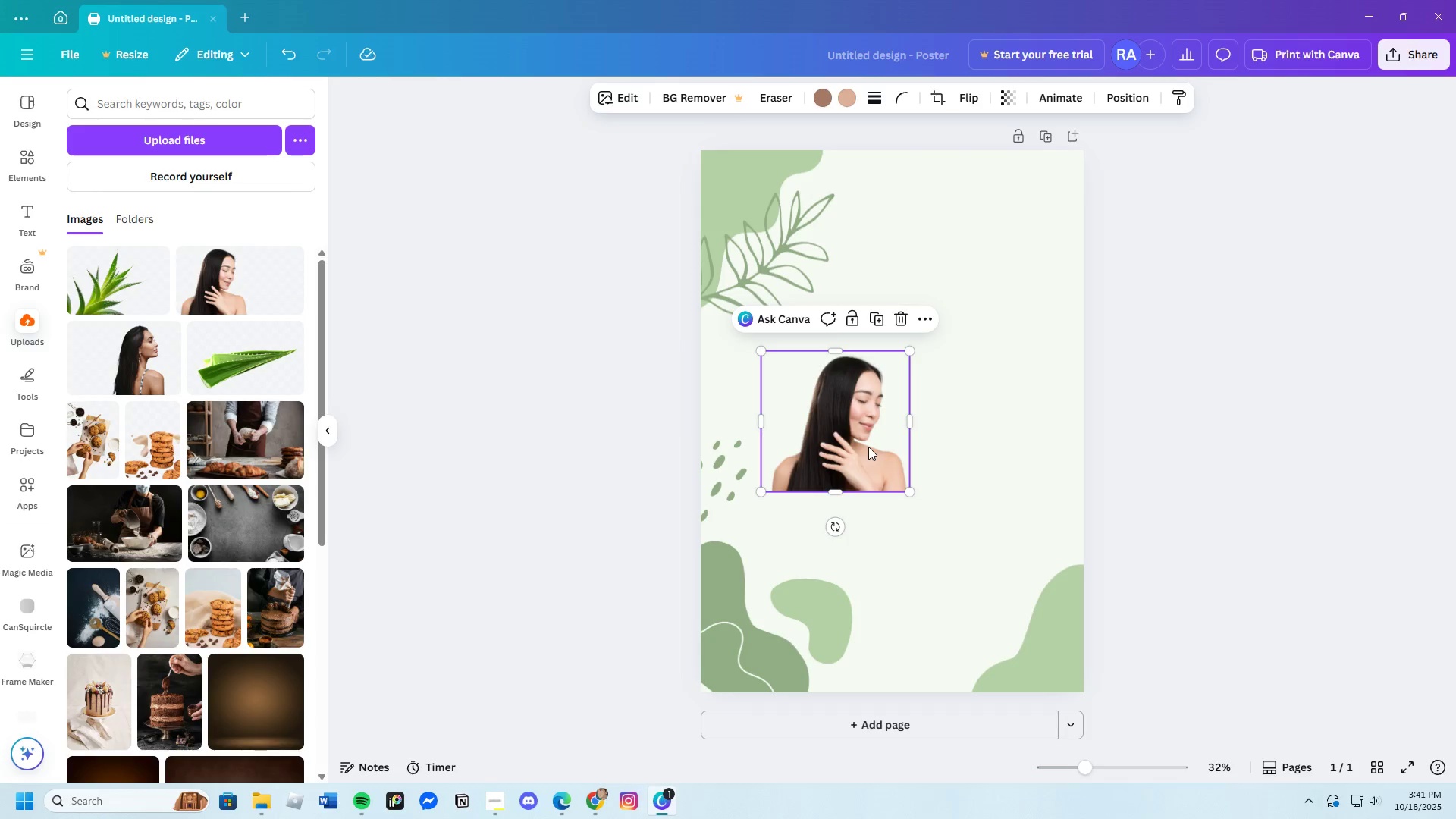 
left_click([868, 447])
 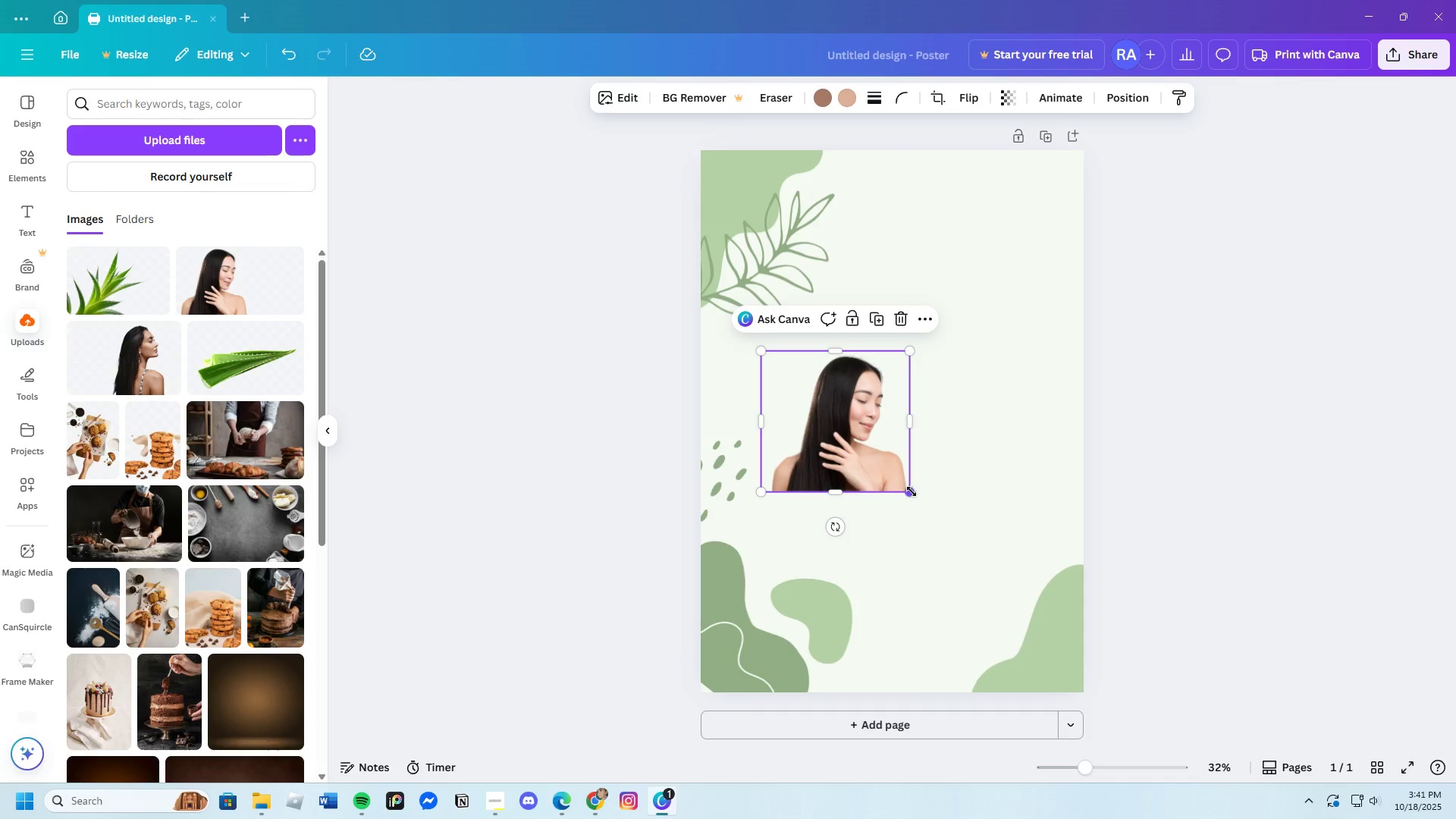 
left_click_drag(start_coordinate=[912, 491], to_coordinate=[1053, 673])
 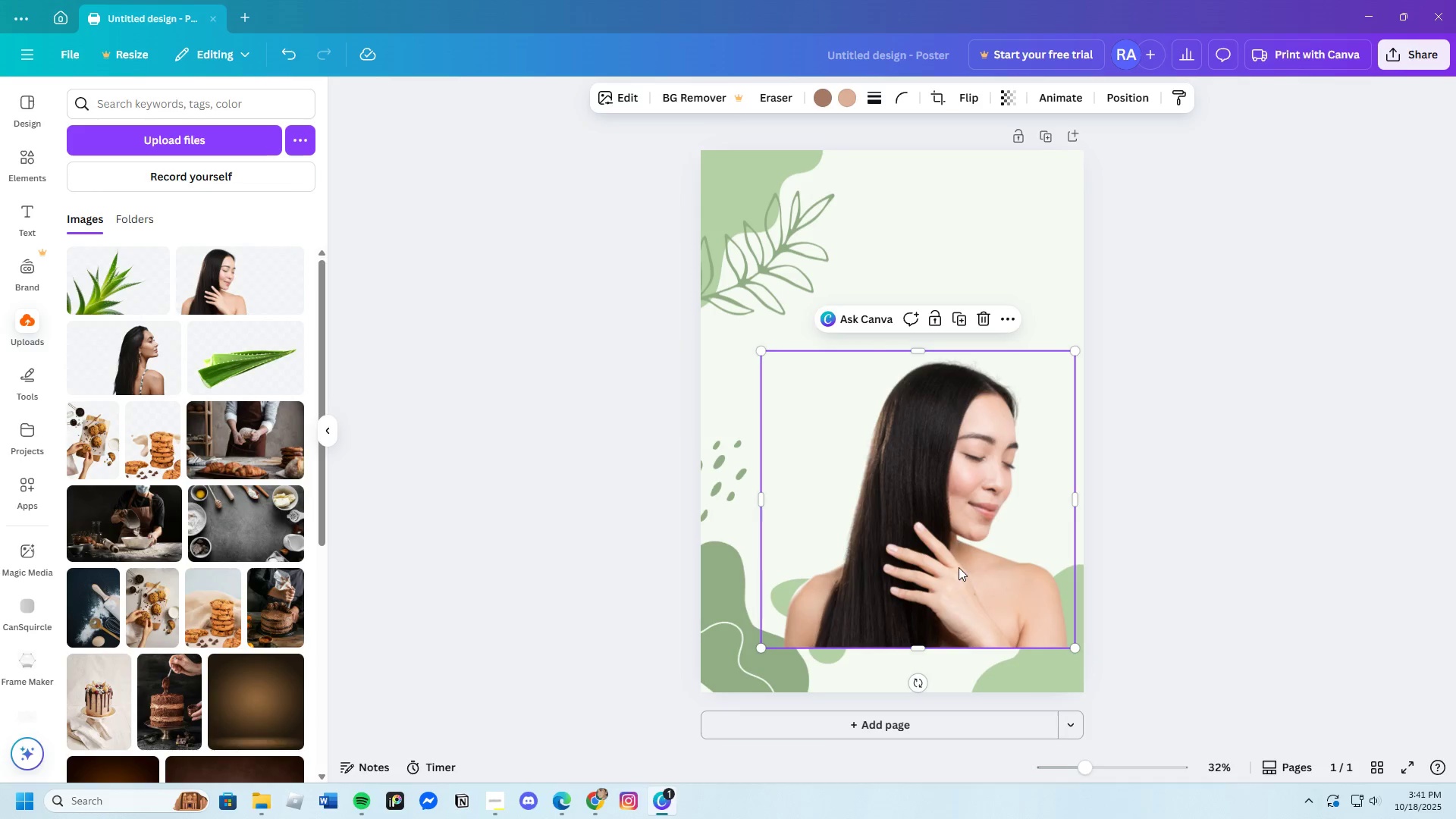 
left_click_drag(start_coordinate=[959, 566], to_coordinate=[1002, 506])
 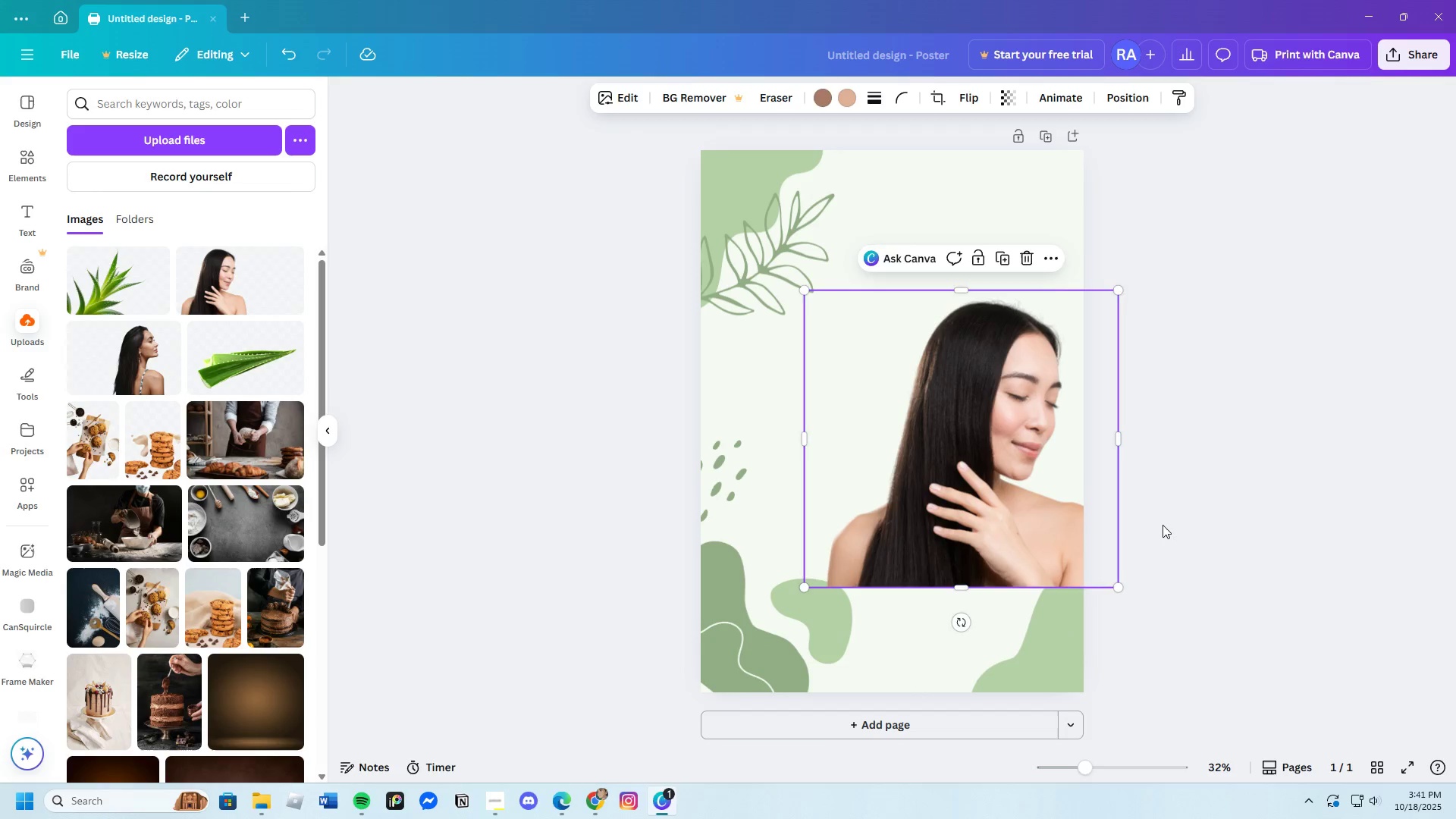 
left_click([1163, 525])
 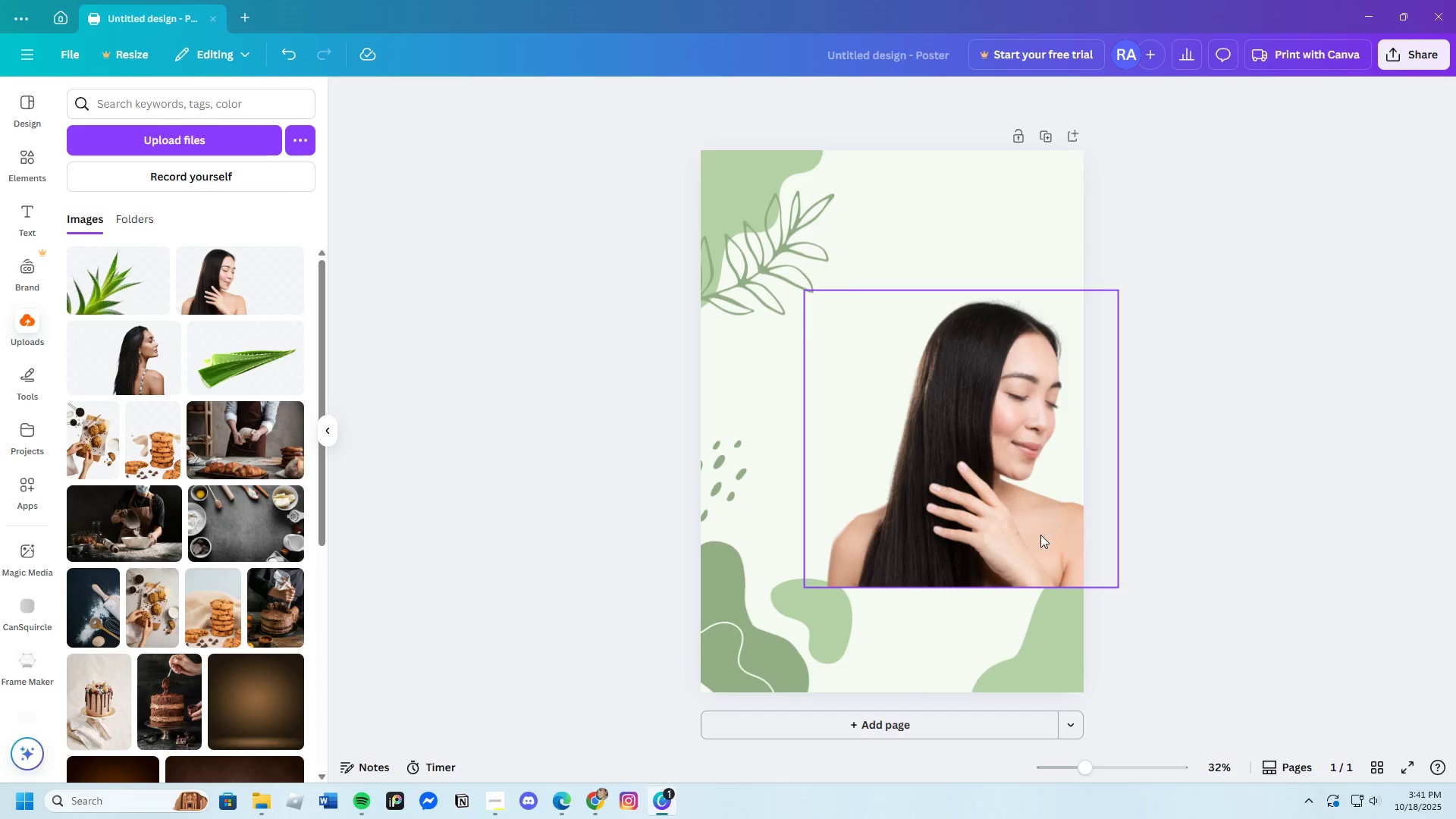 
left_click_drag(start_coordinate=[995, 530], to_coordinate=[1017, 639])
 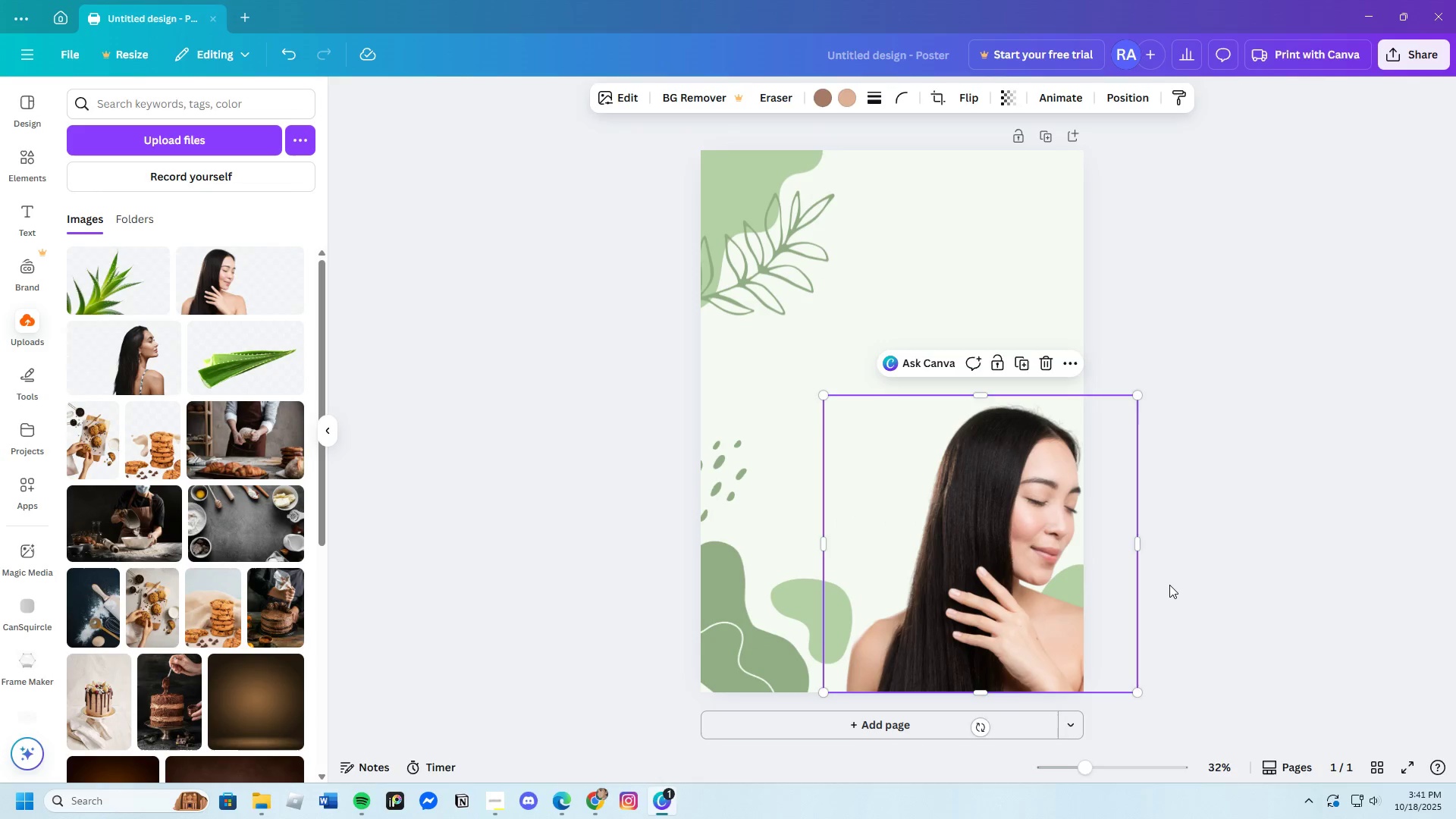 
left_click([1169, 585])
 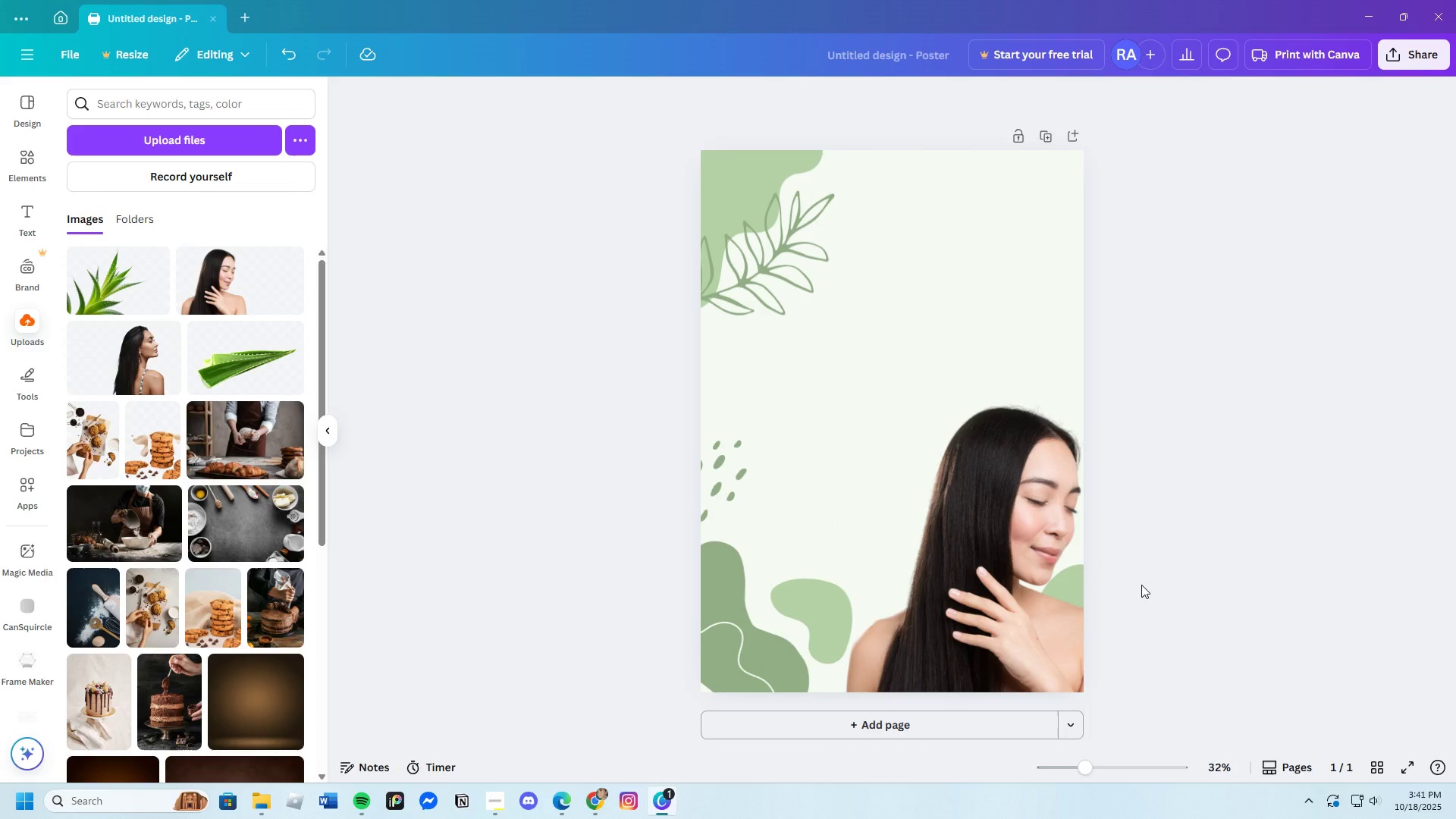 
left_click_drag(start_coordinate=[962, 588], to_coordinate=[936, 382])
 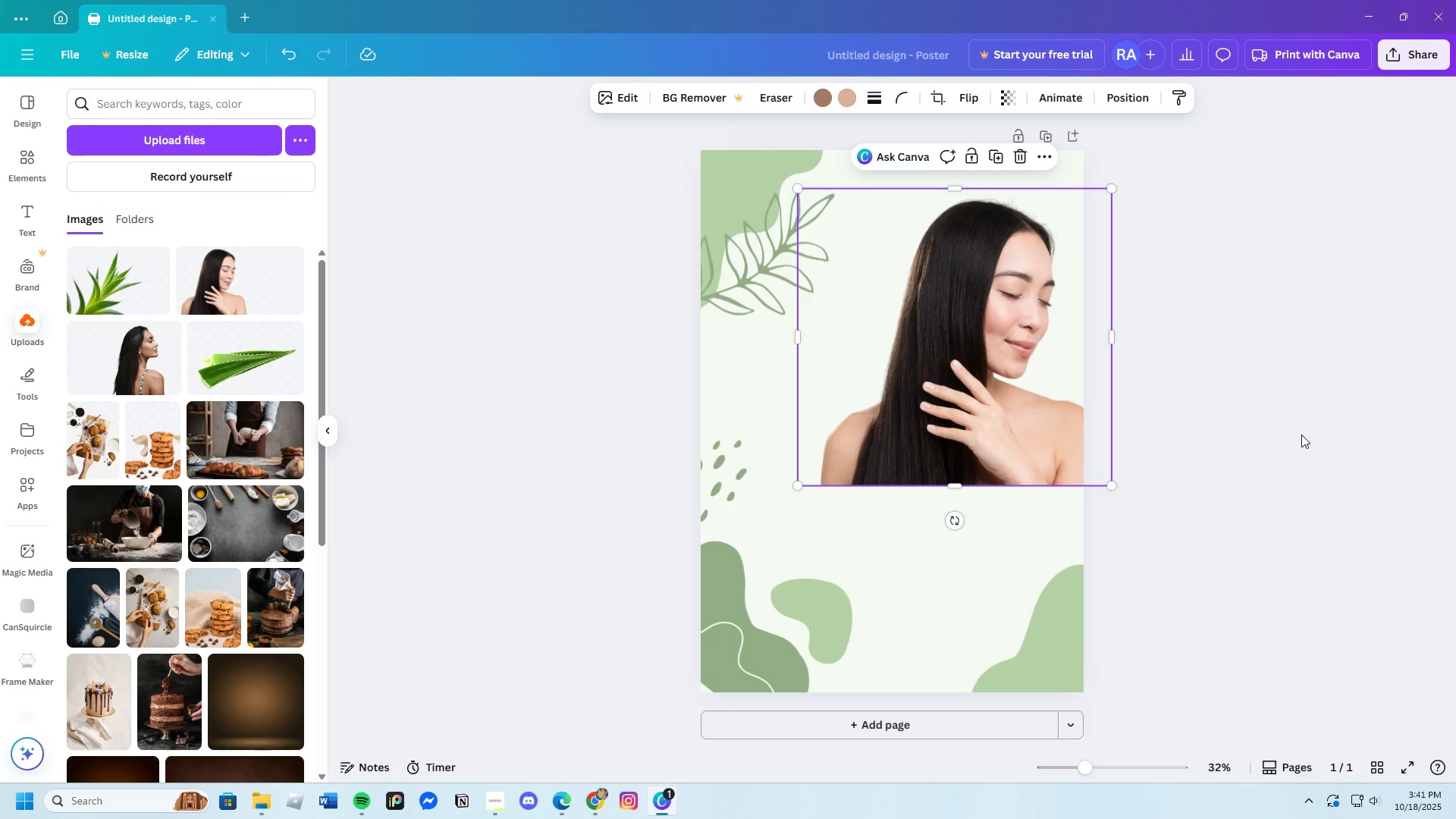 
left_click([1301, 435])
 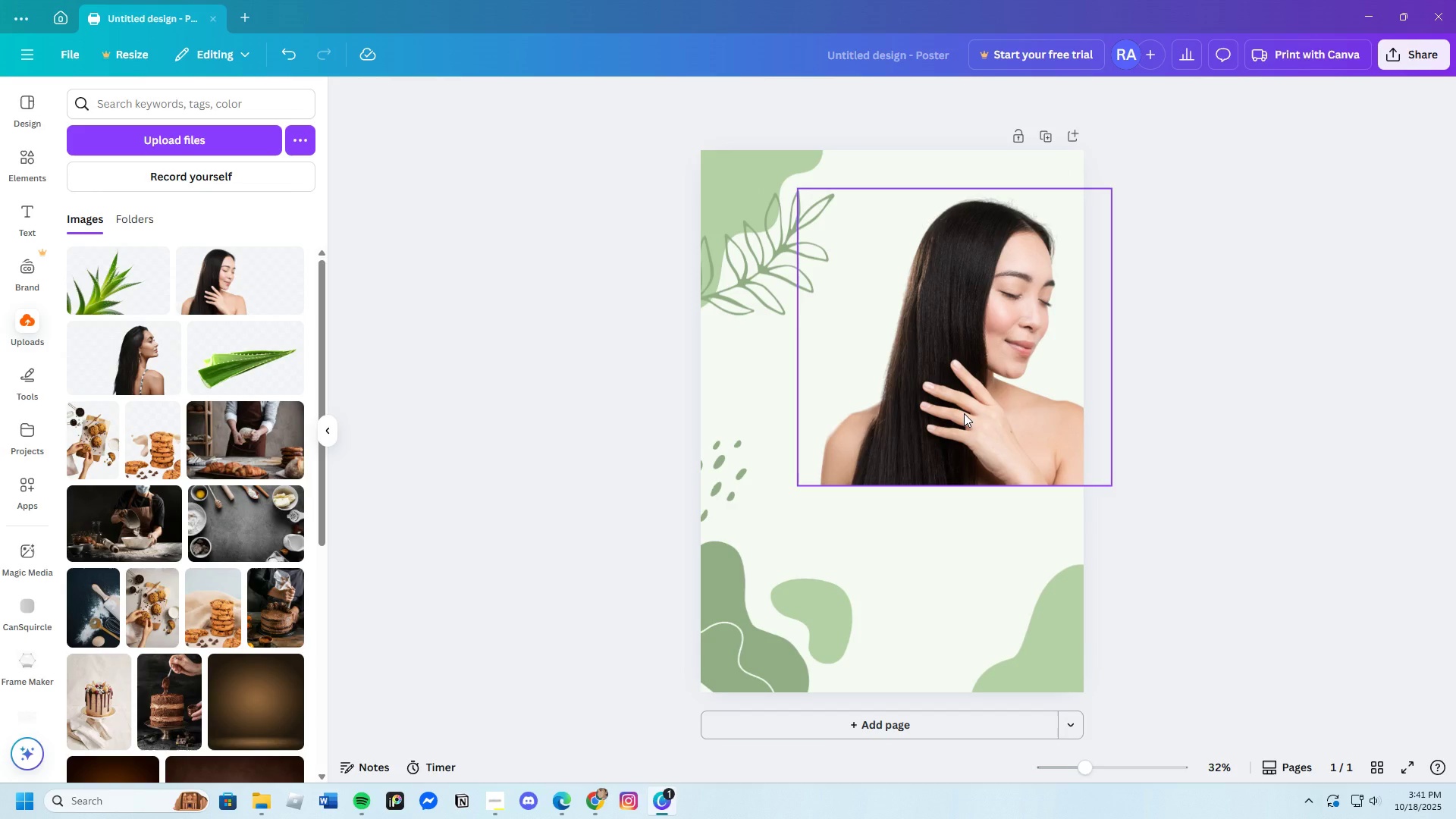 
left_click([964, 413])
 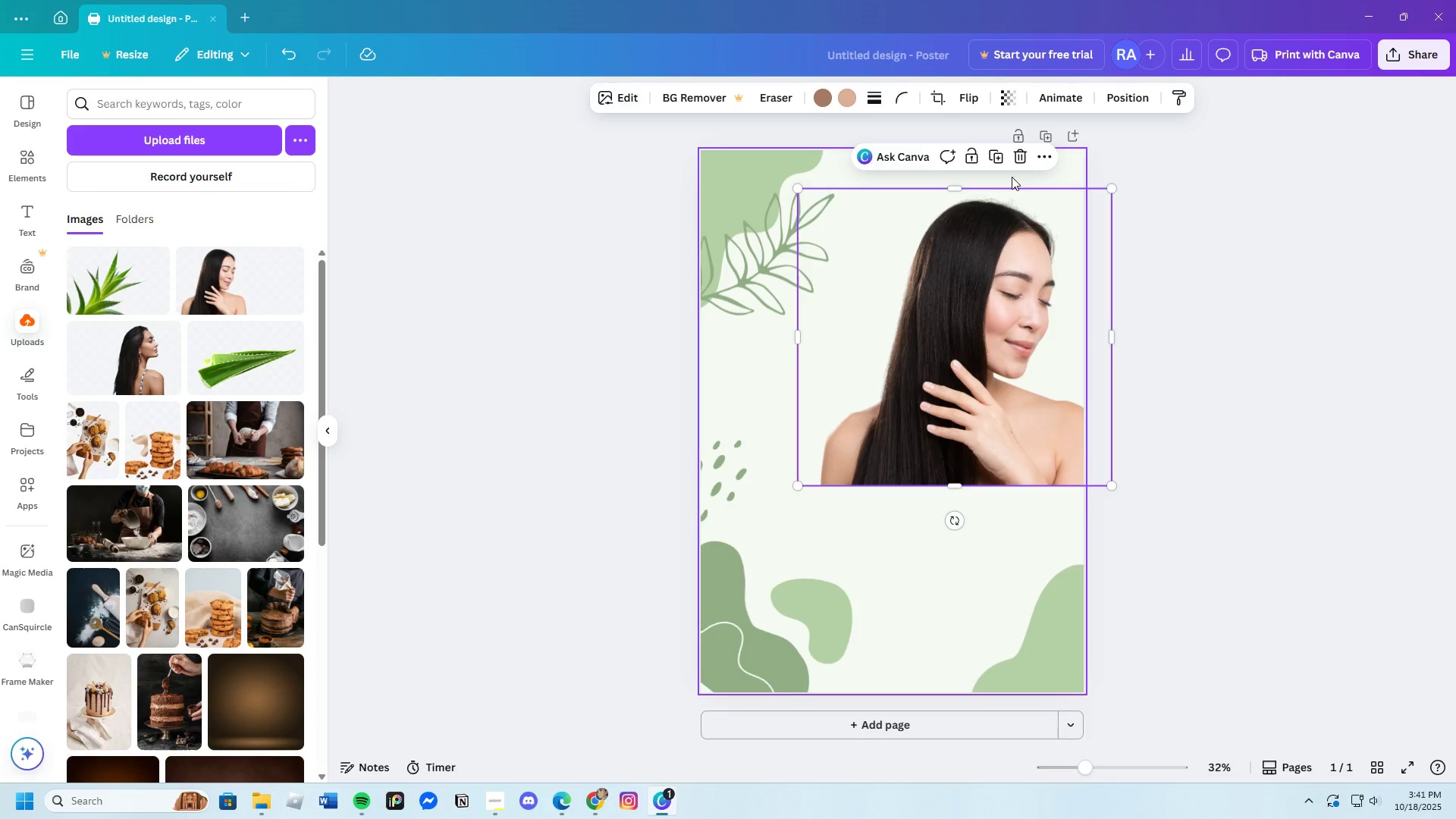 
left_click([1019, 160])
 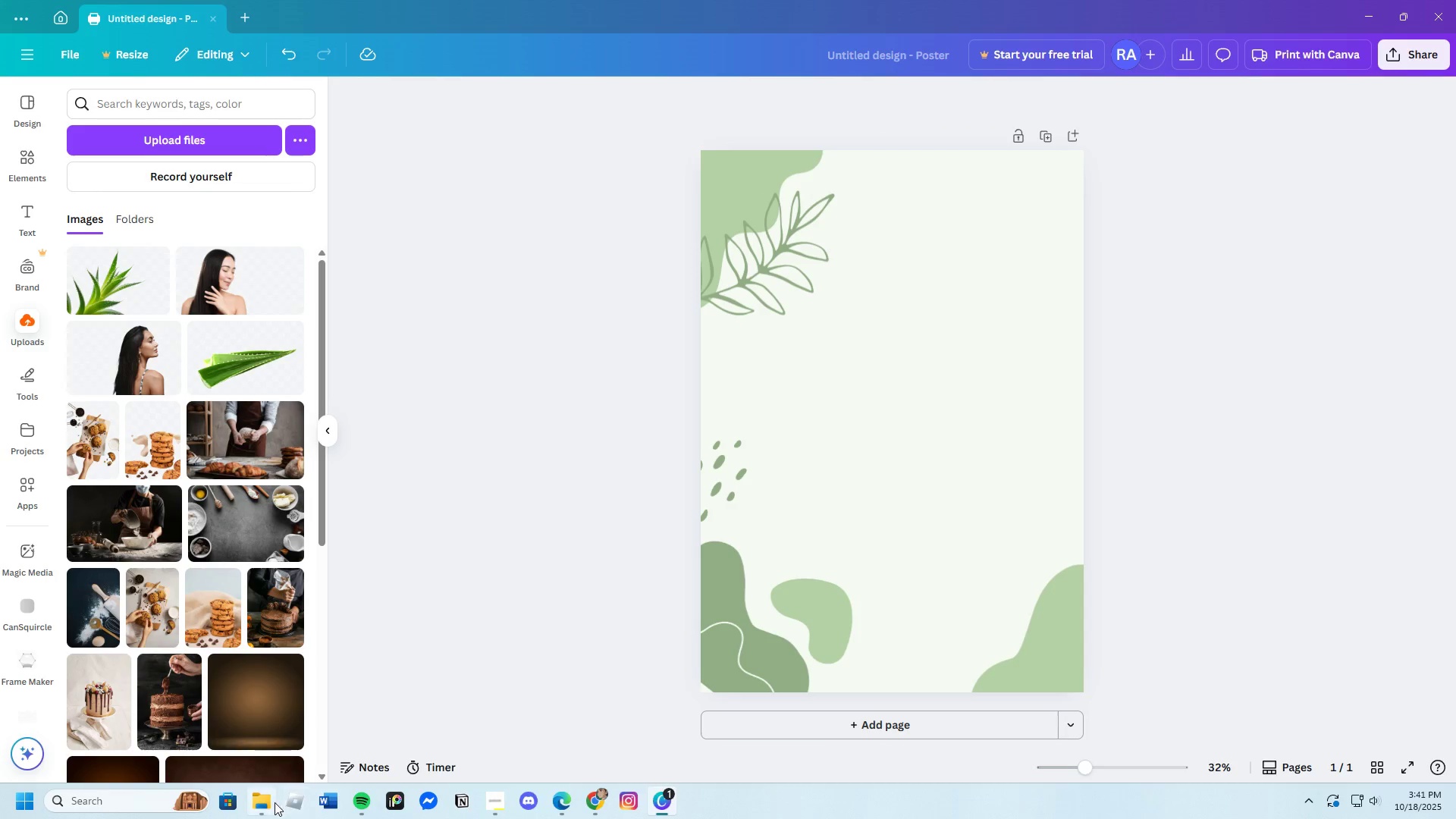 
left_click([266, 805])
 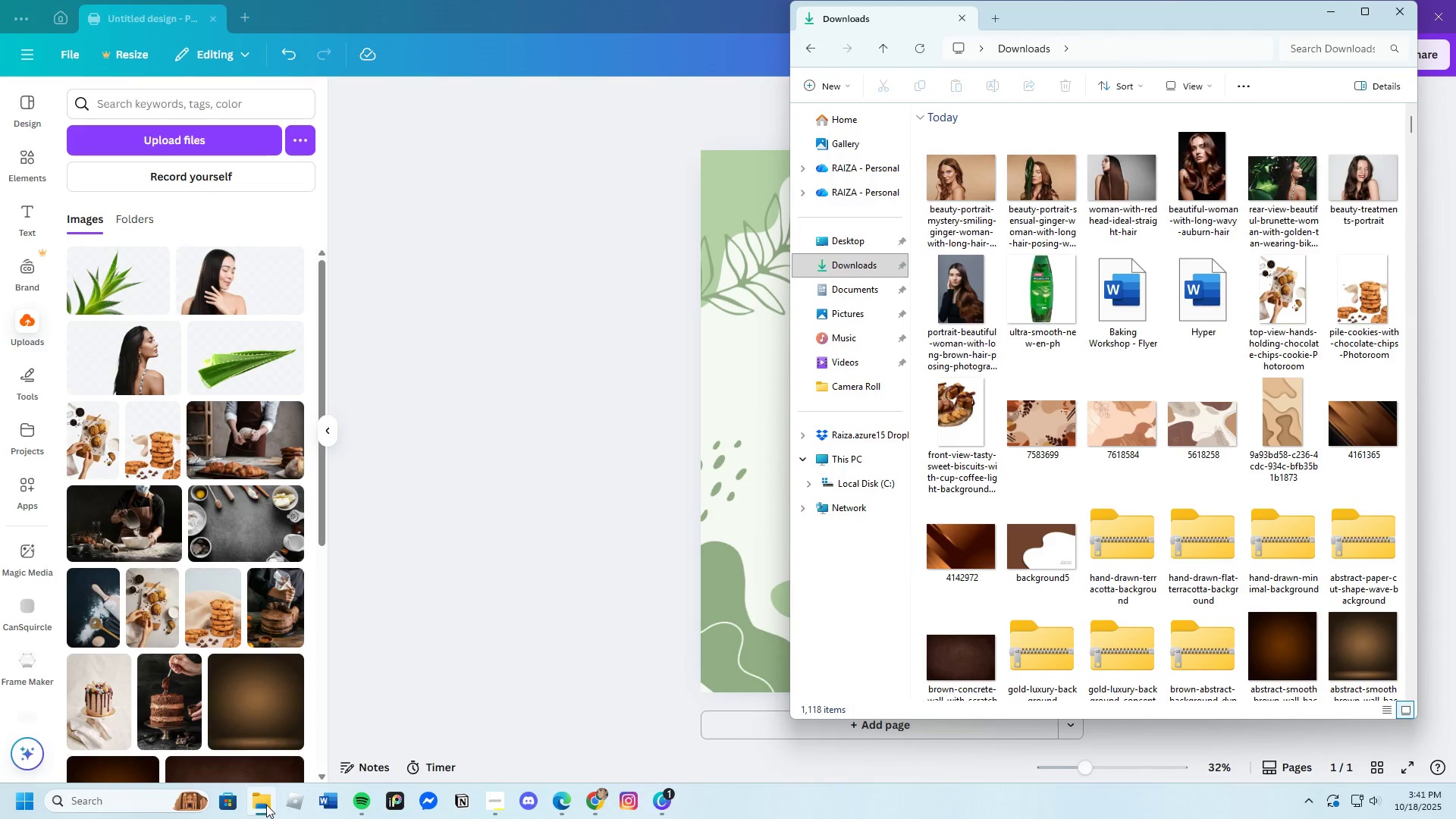 
left_click([266, 805])
 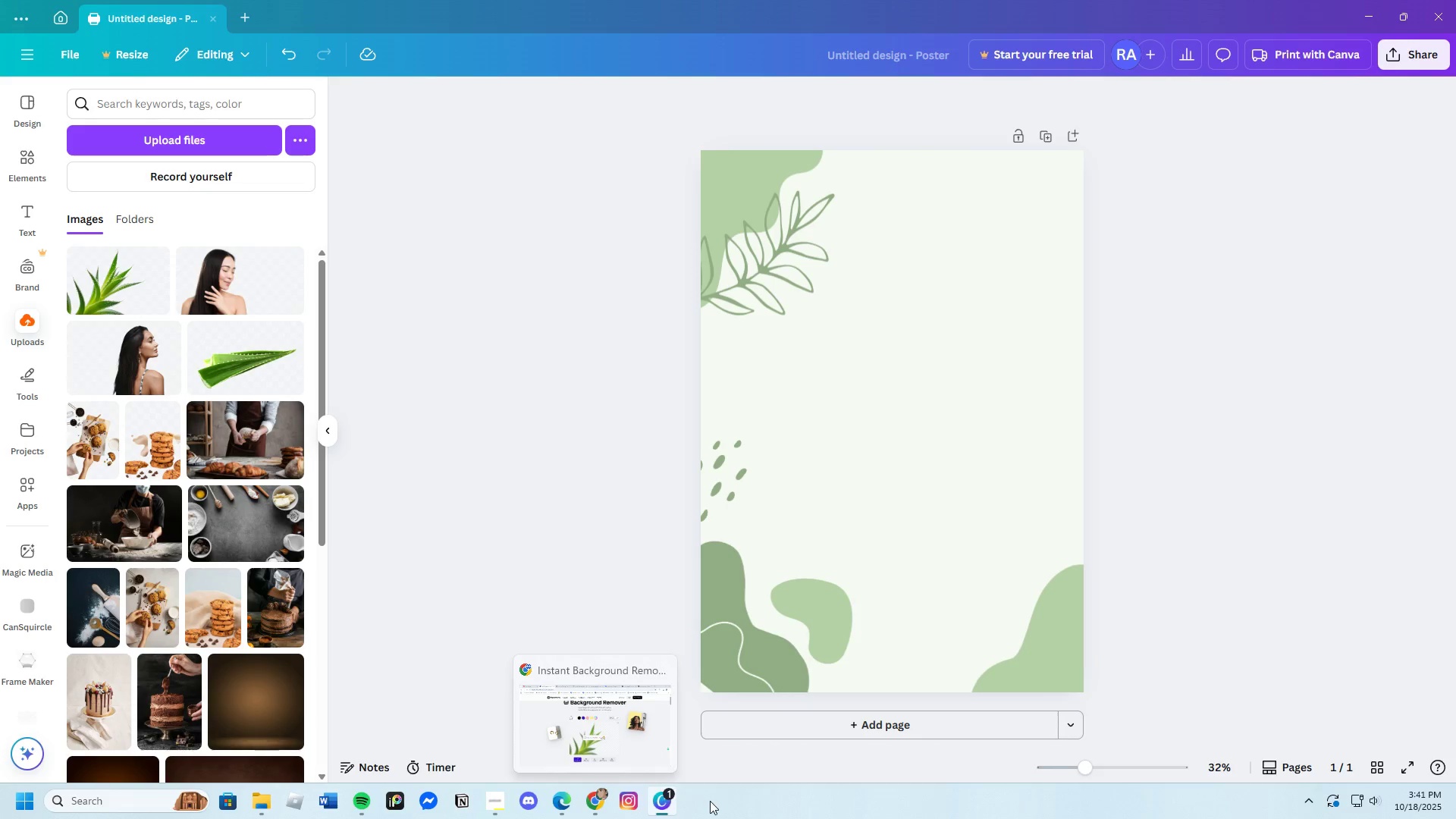 
left_click([594, 802])
 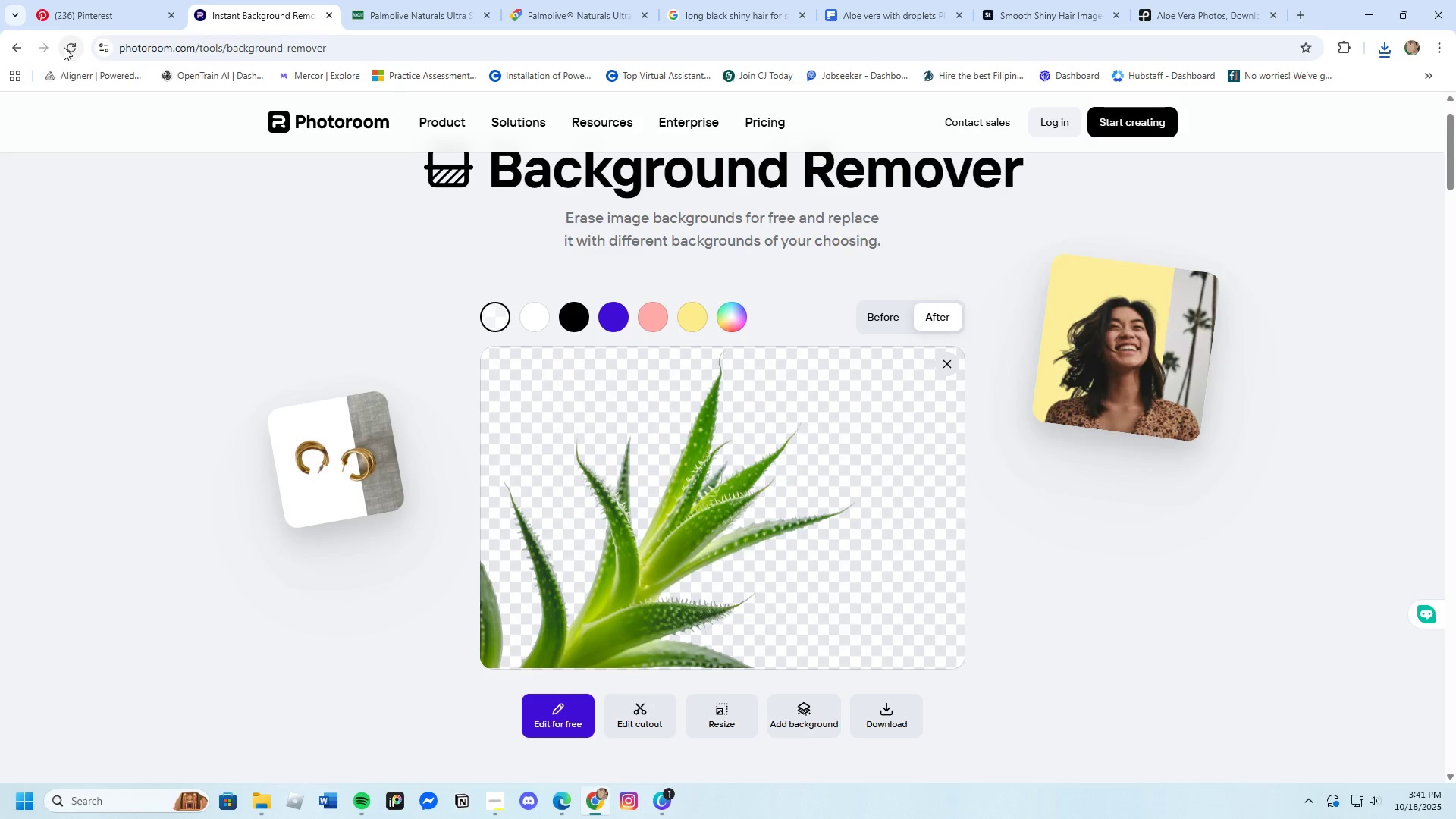 
wait(7.22)
 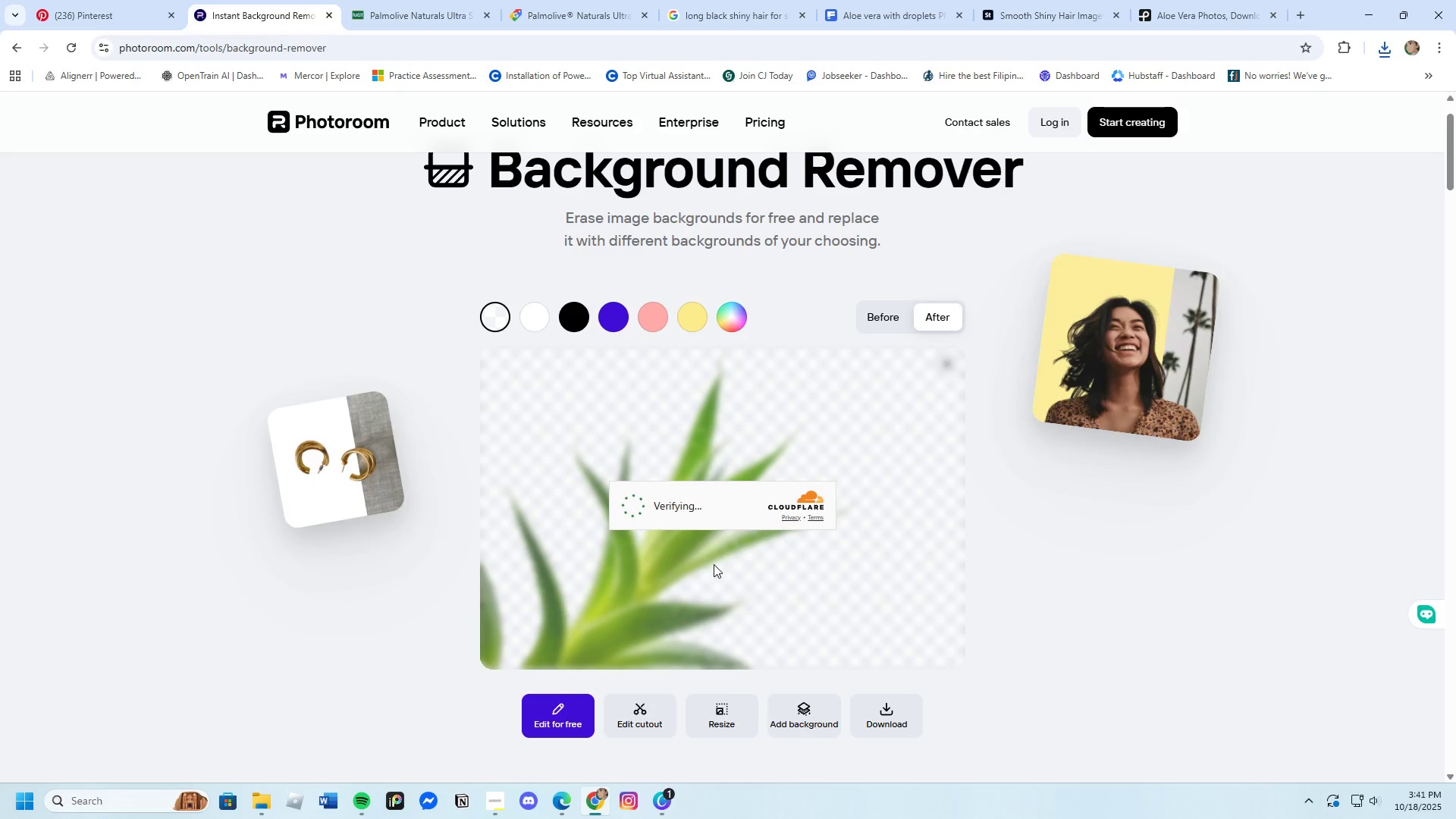 
left_click([658, 436])
 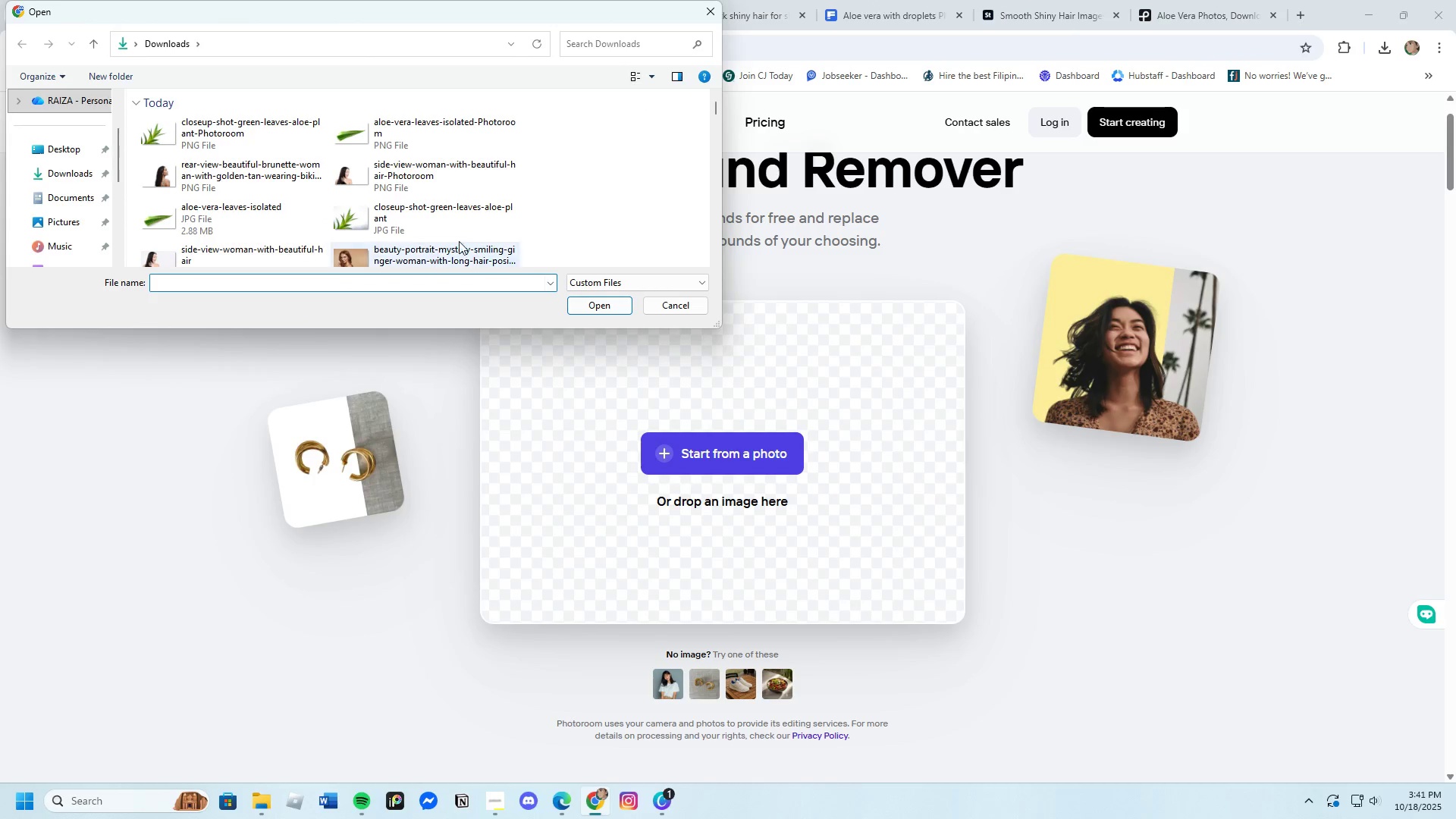 
scroll: coordinate [232, 205], scroll_direction: down, amount: 3.0
 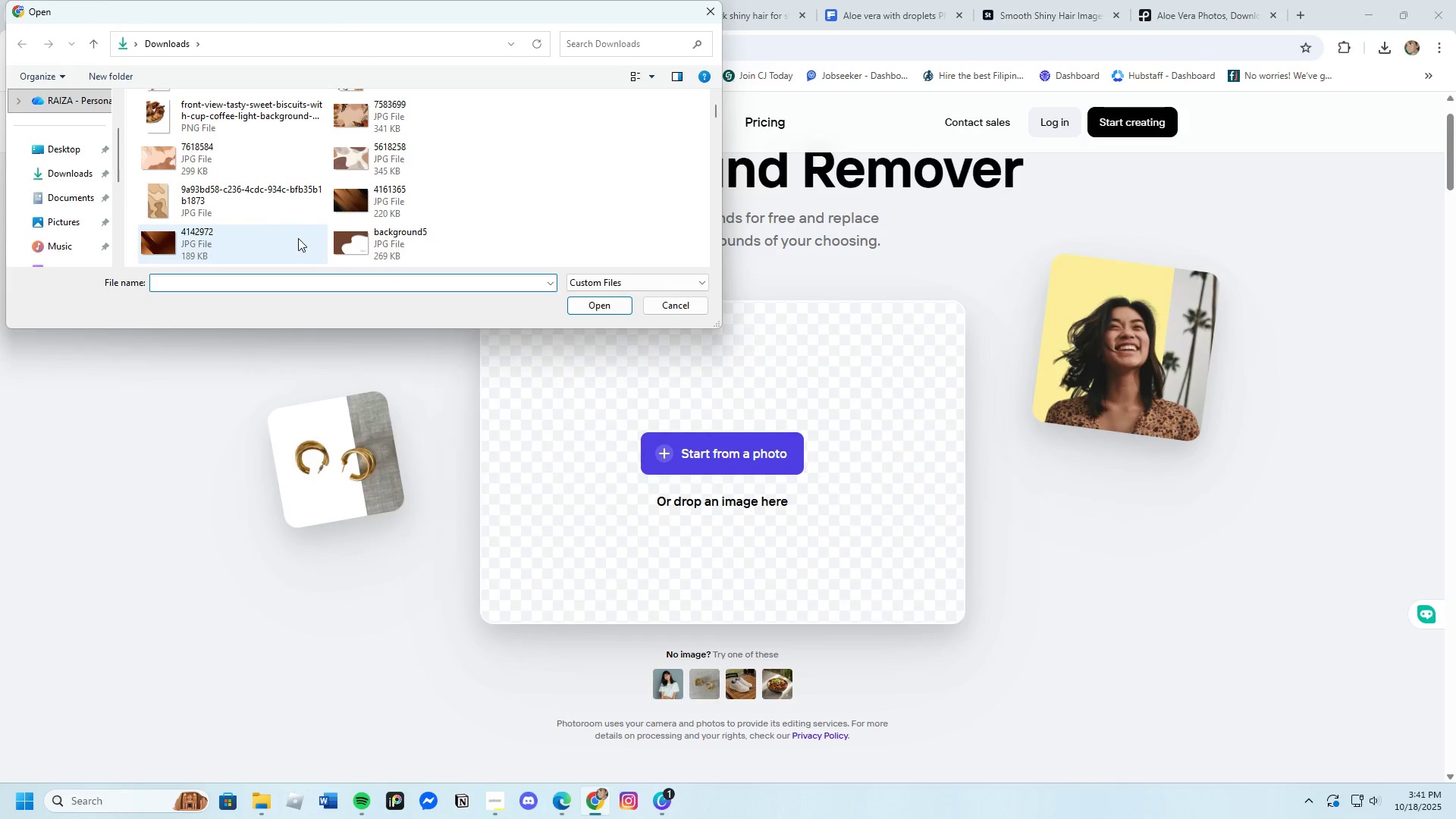 
scroll: coordinate [331, 237], scroll_direction: up, amount: 2.0
 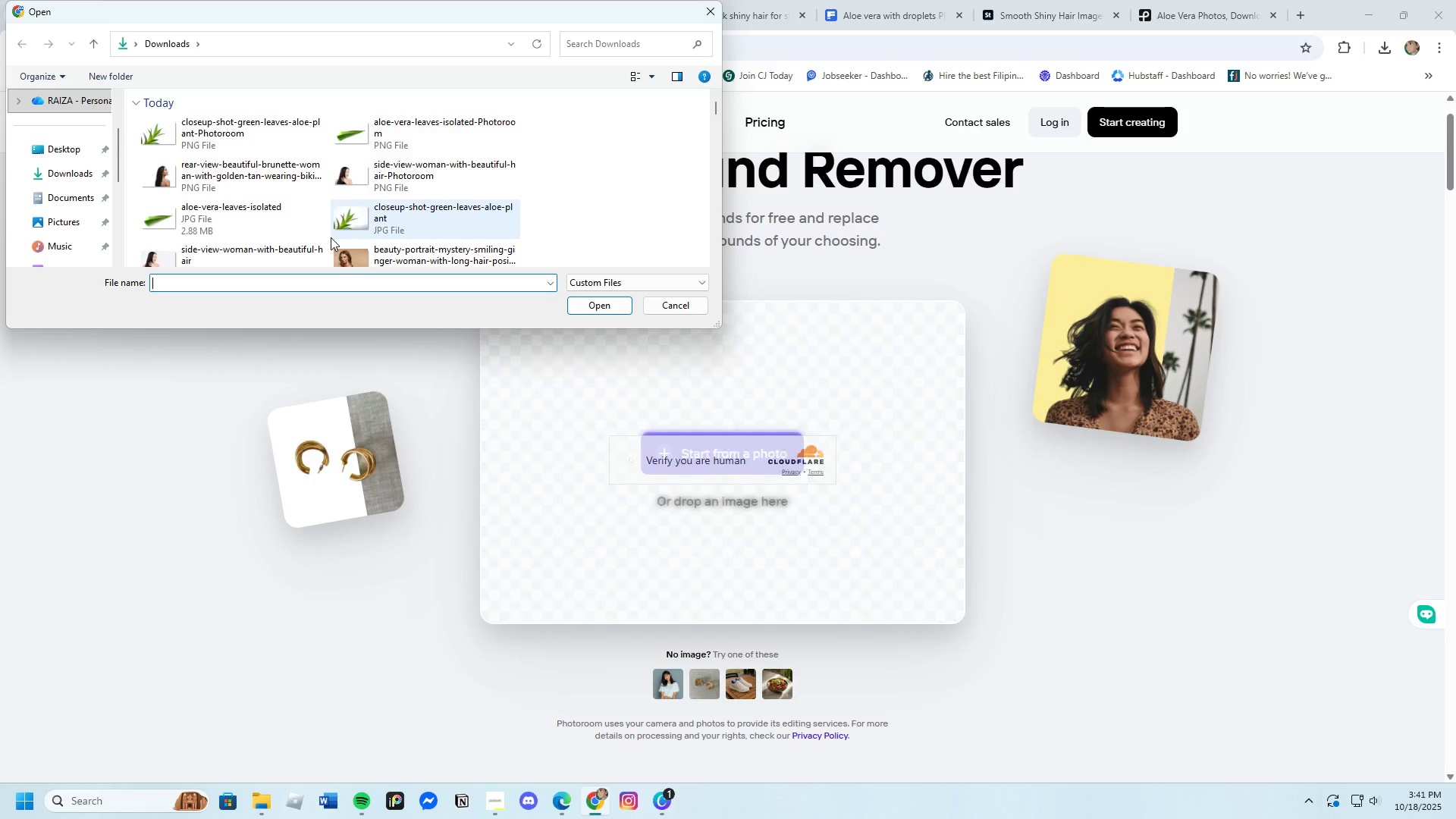 
scroll: coordinate [331, 237], scroll_direction: down, amount: 1.0
 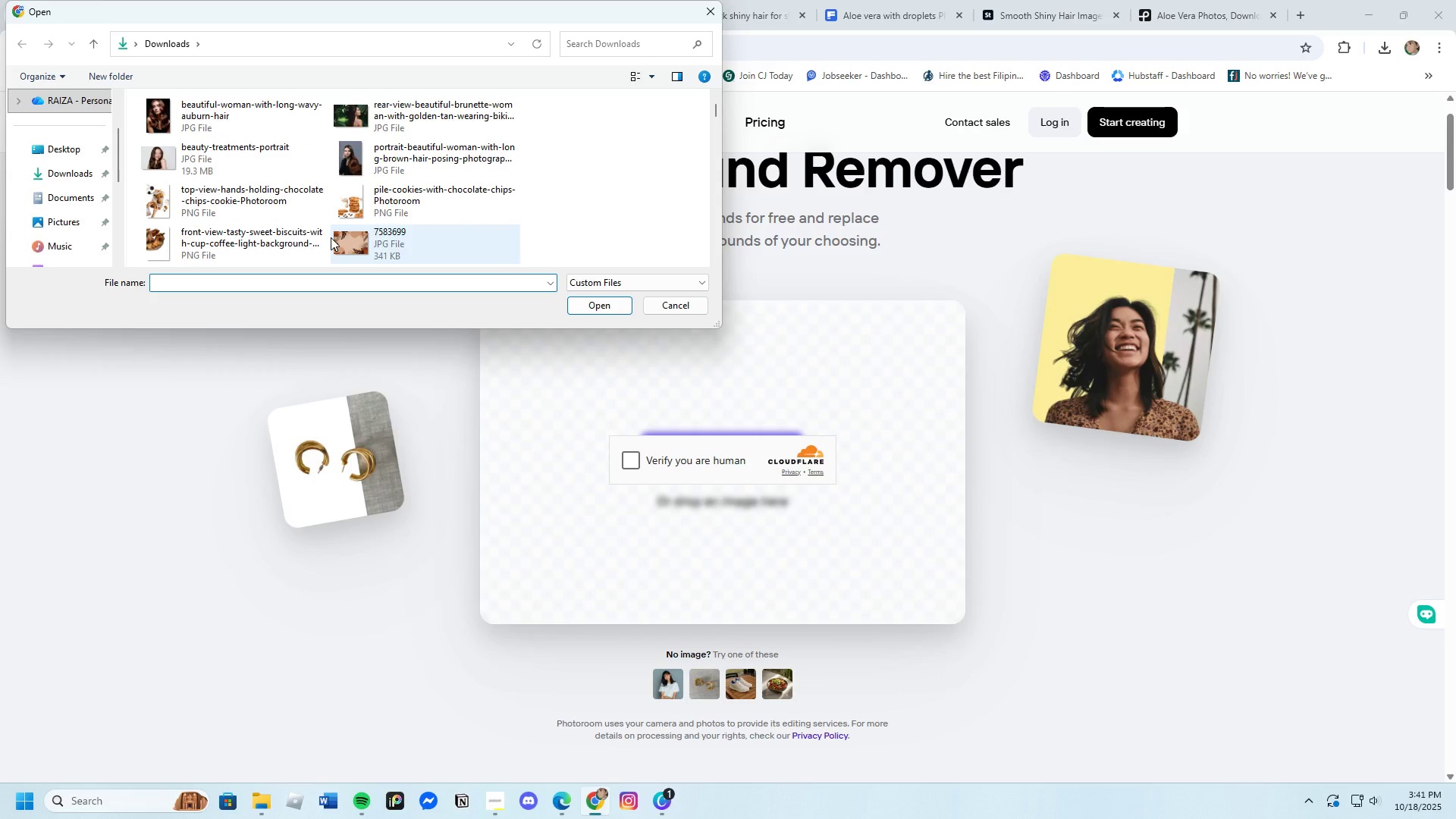 
scroll: coordinate [331, 237], scroll_direction: up, amount: 1.0
 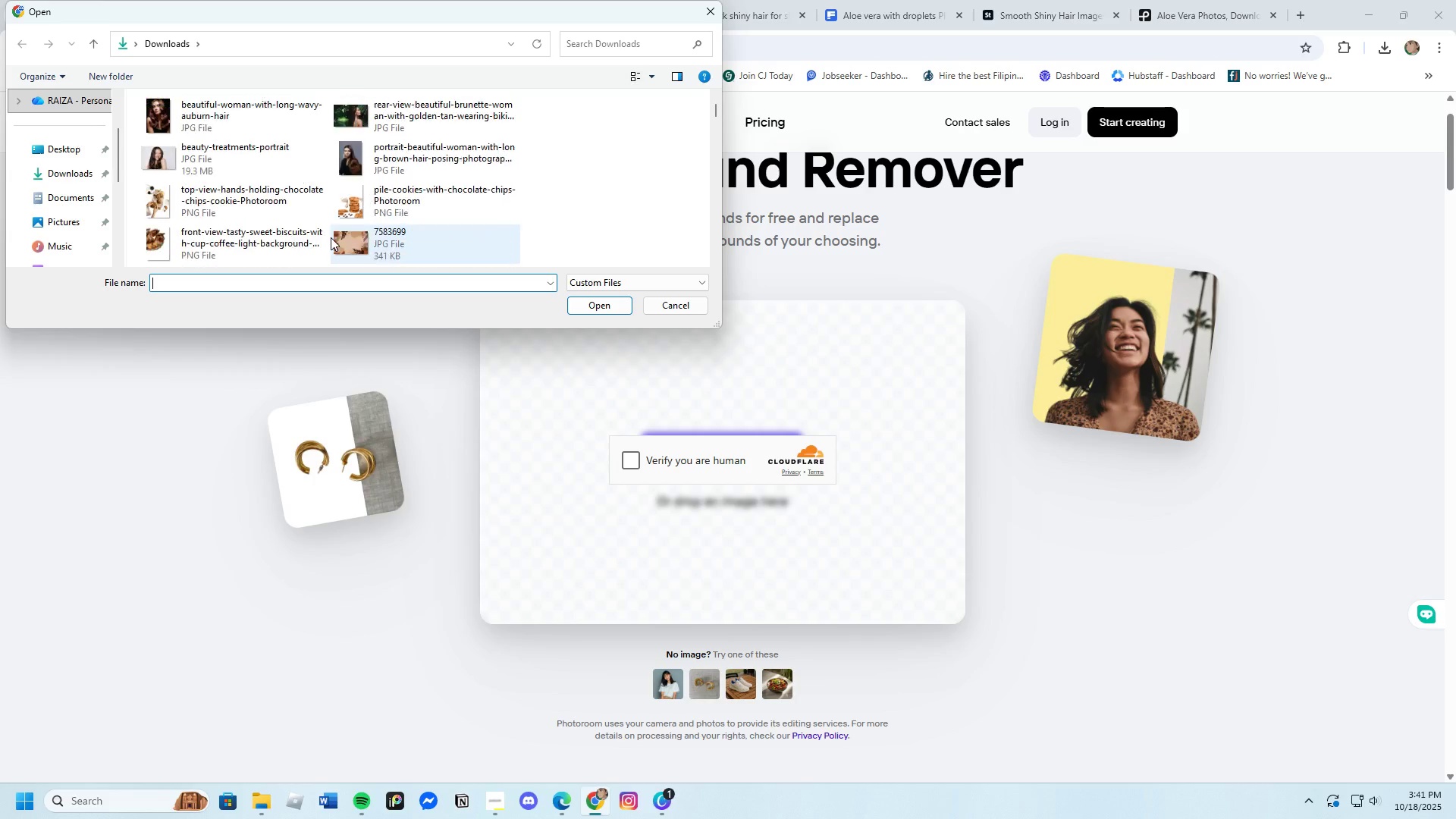 
scroll: coordinate [331, 237], scroll_direction: down, amount: 1.0
 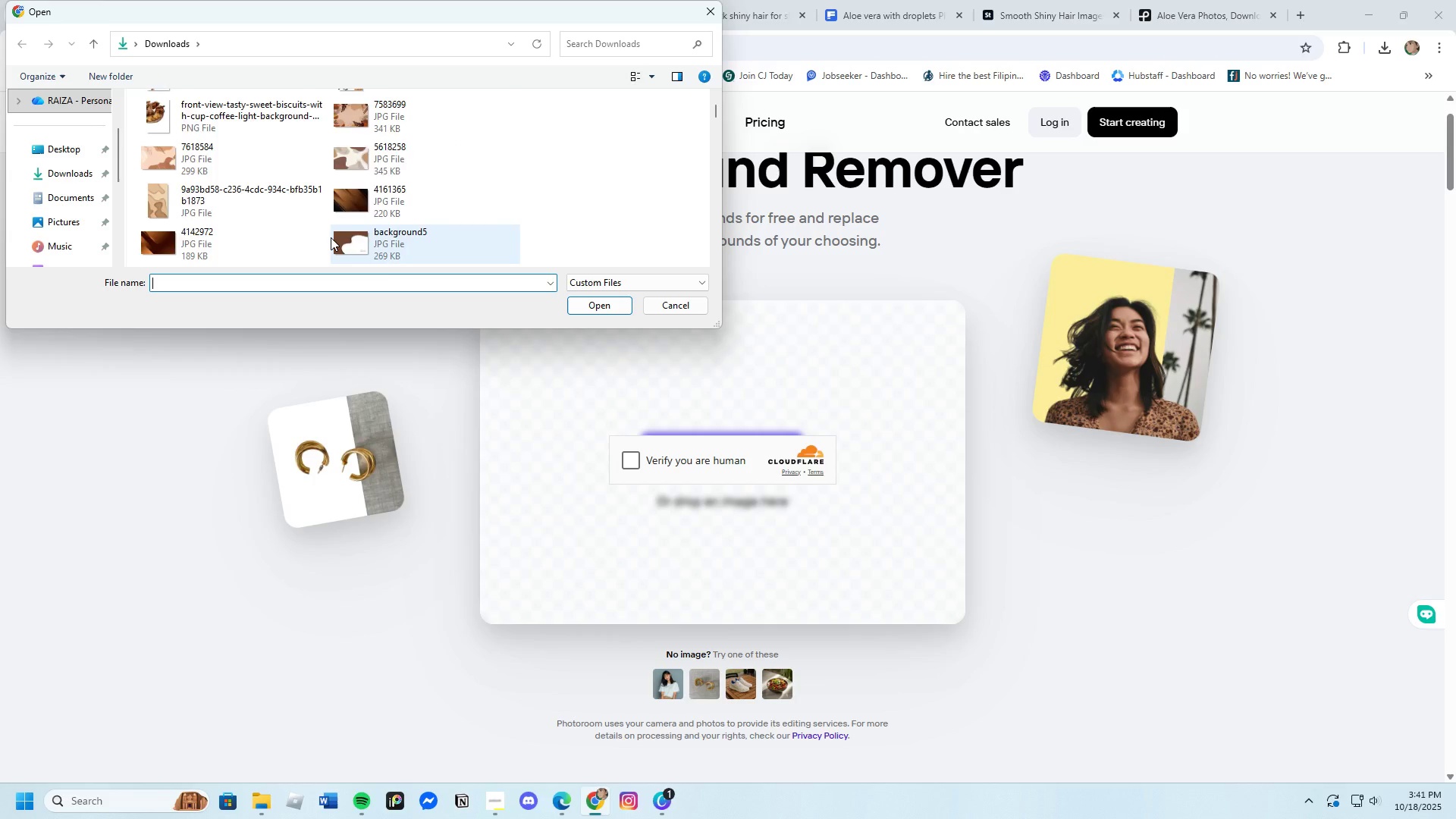 
scroll: coordinate [331, 237], scroll_direction: up, amount: 1.0
 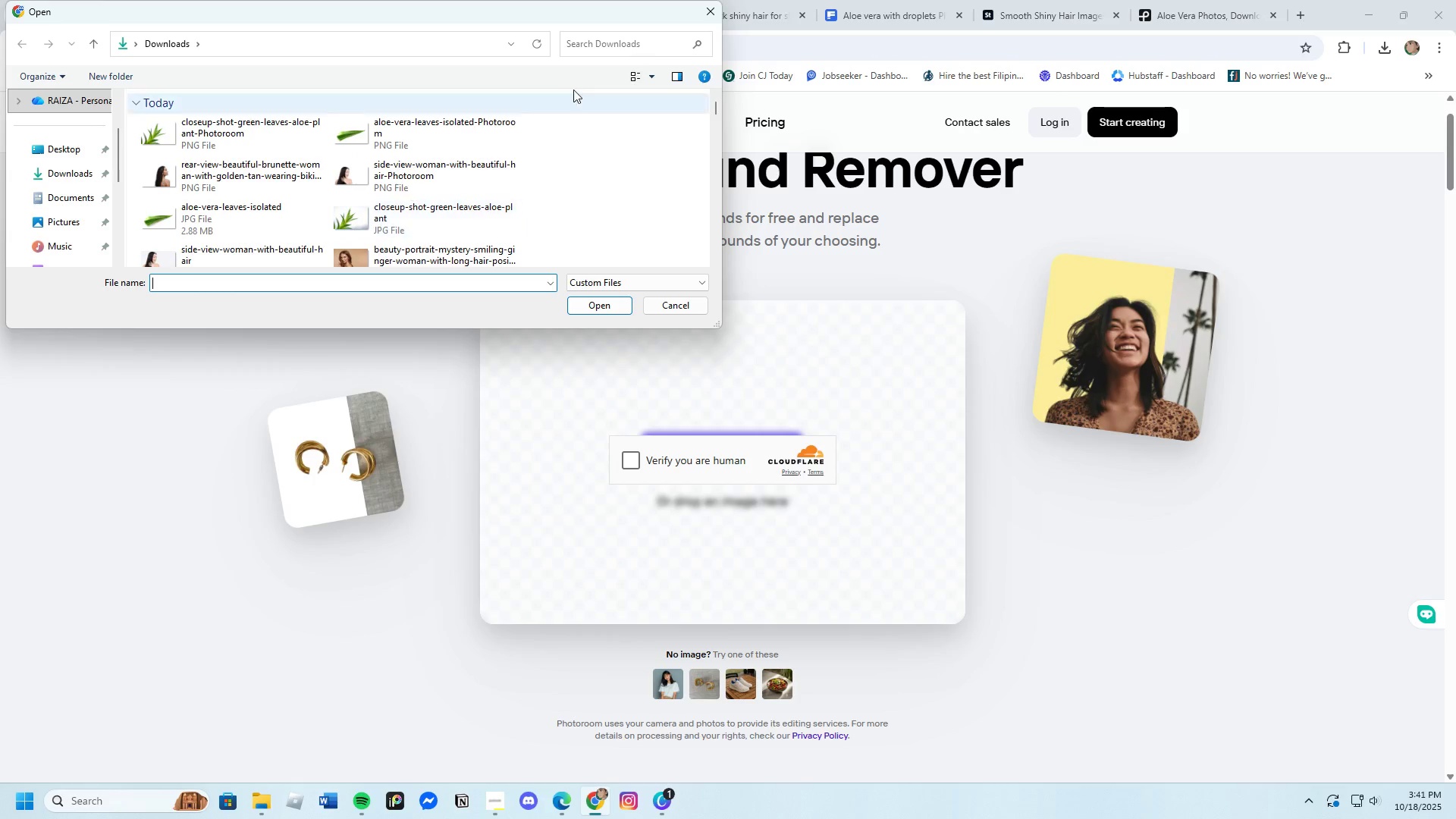 
left_click([708, 8])
 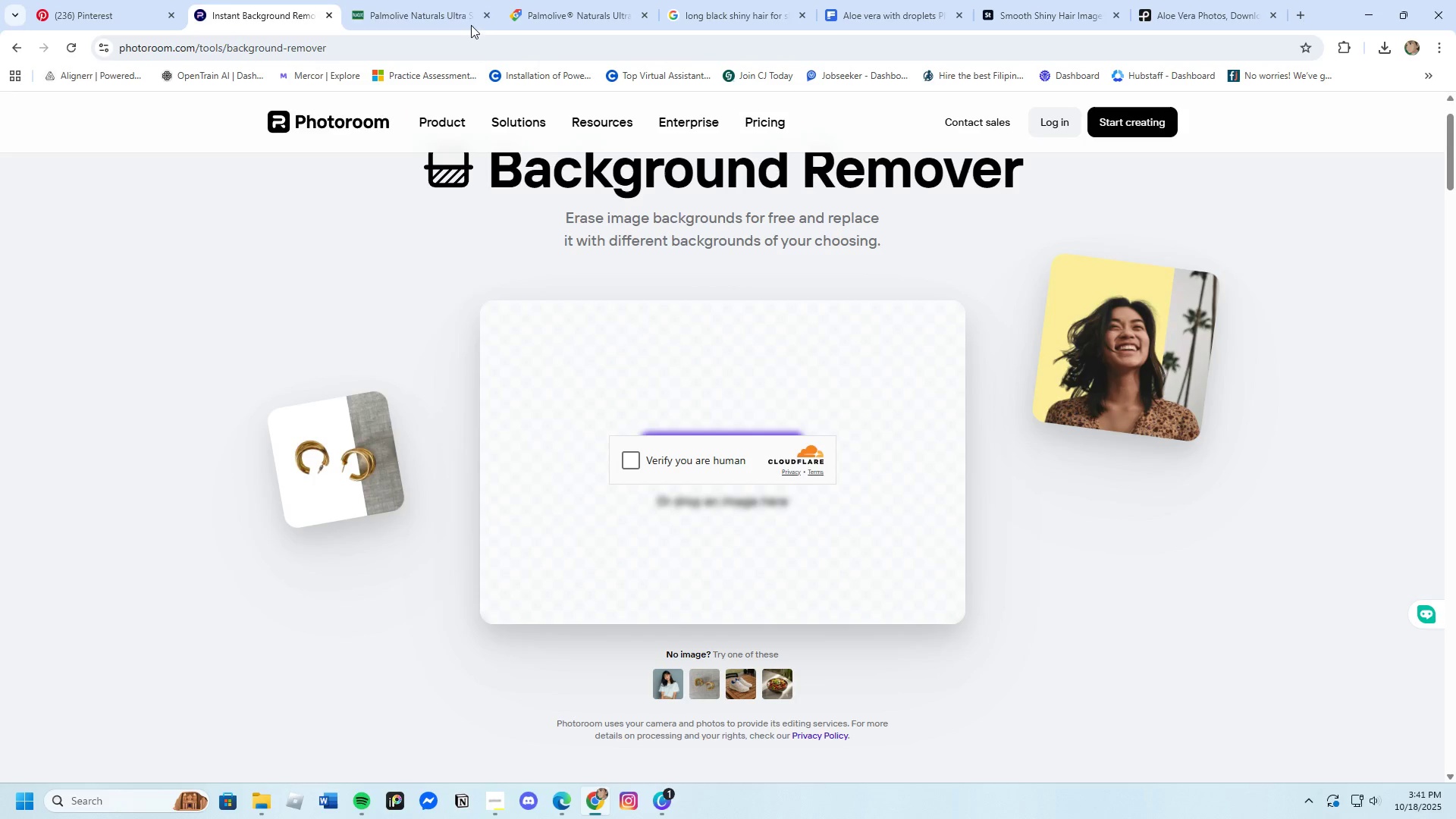 
left_click([458, 16])
 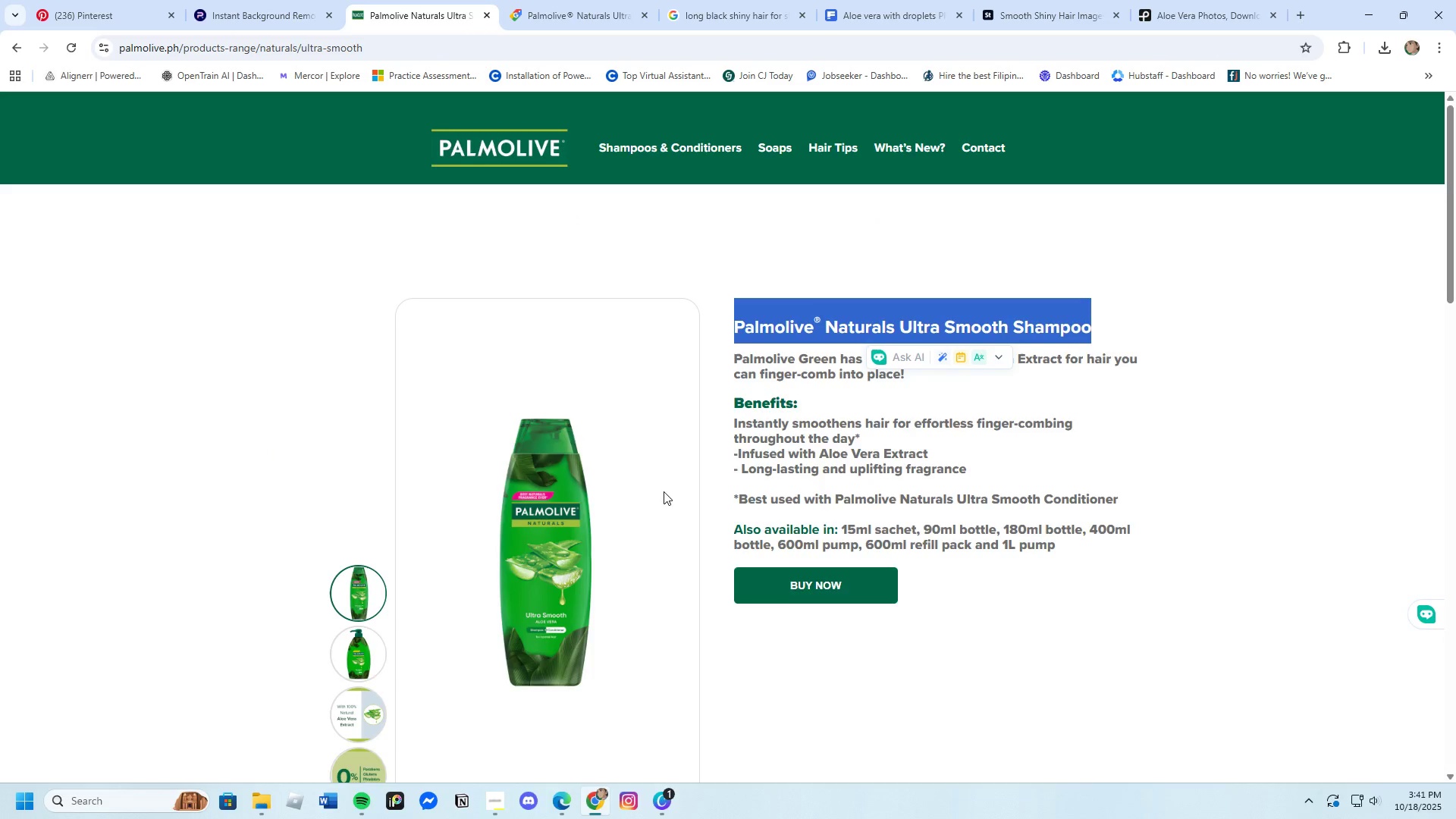 
scroll: coordinate [663, 492], scroll_direction: down, amount: 2.0
 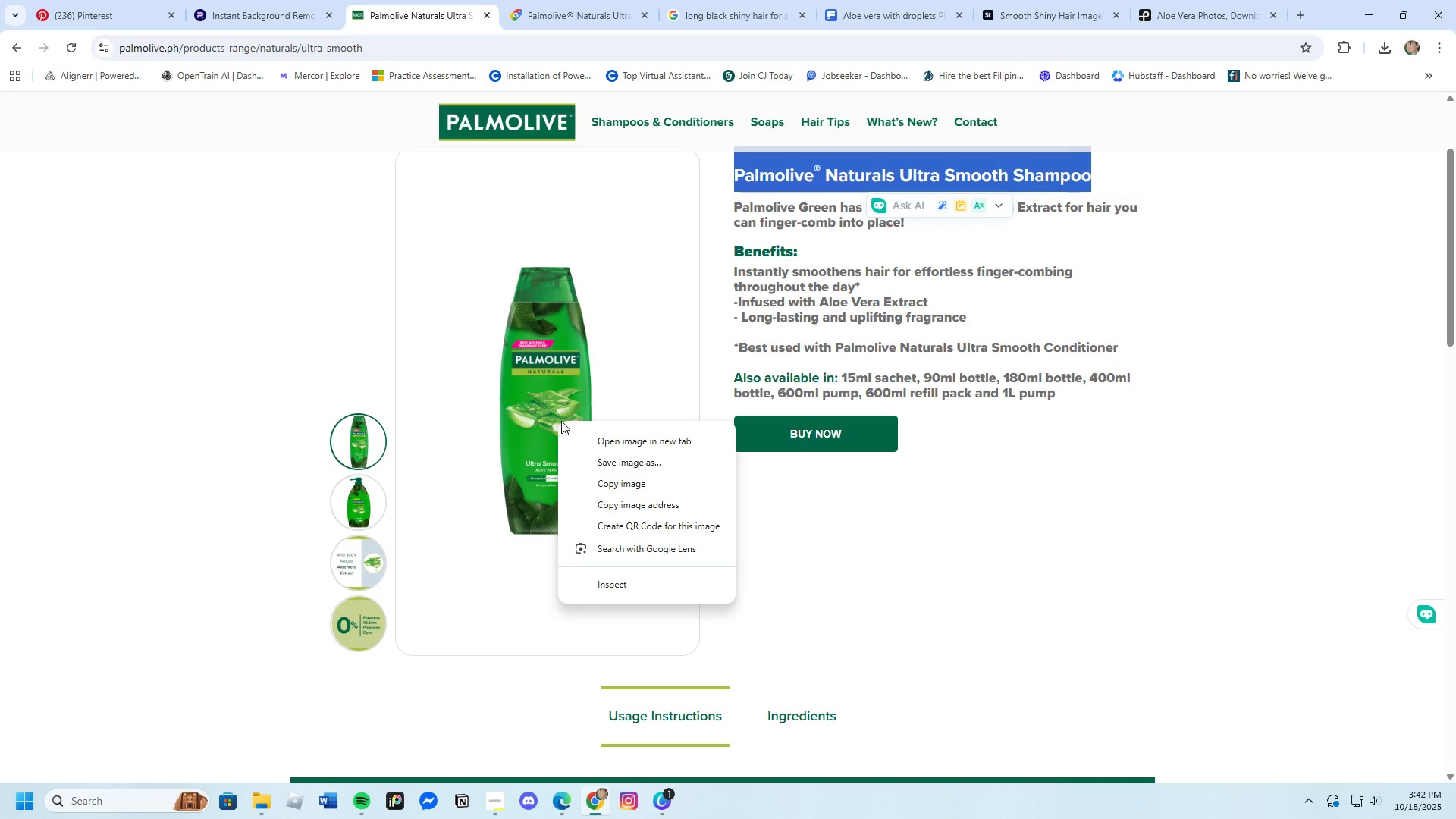 
left_click([608, 460])
 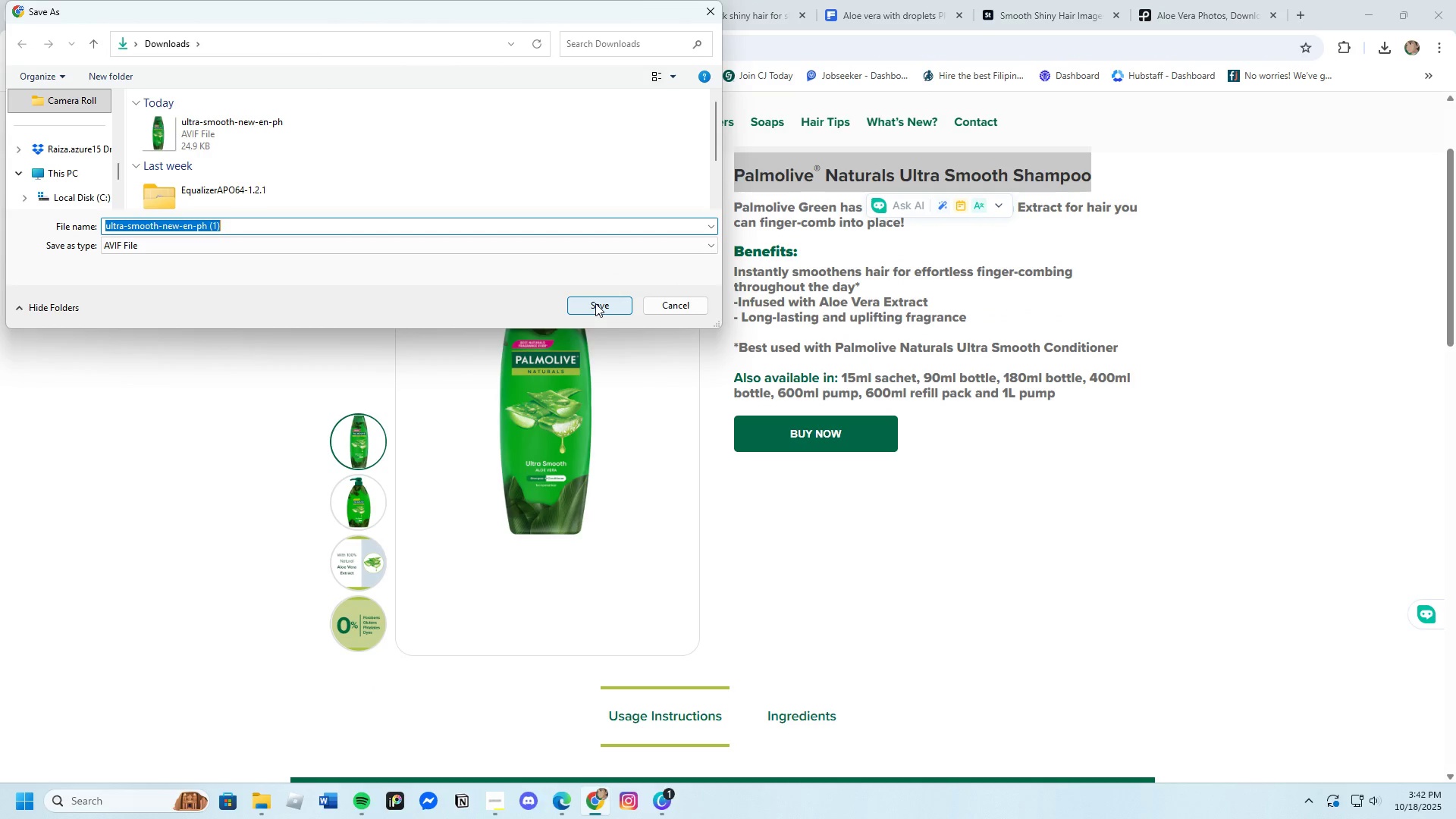 
left_click([620, 371])
 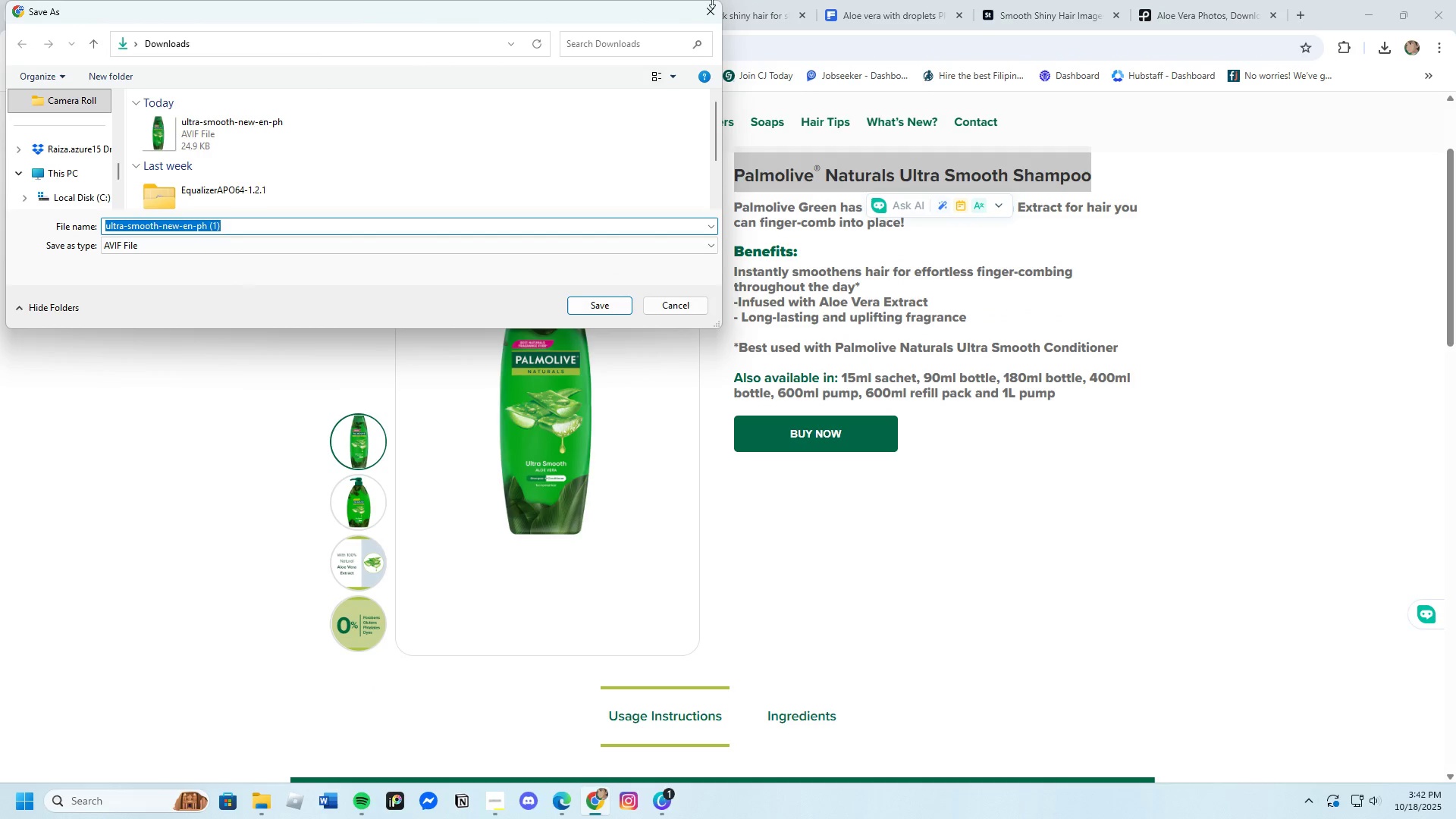 
left_click([707, 17])
 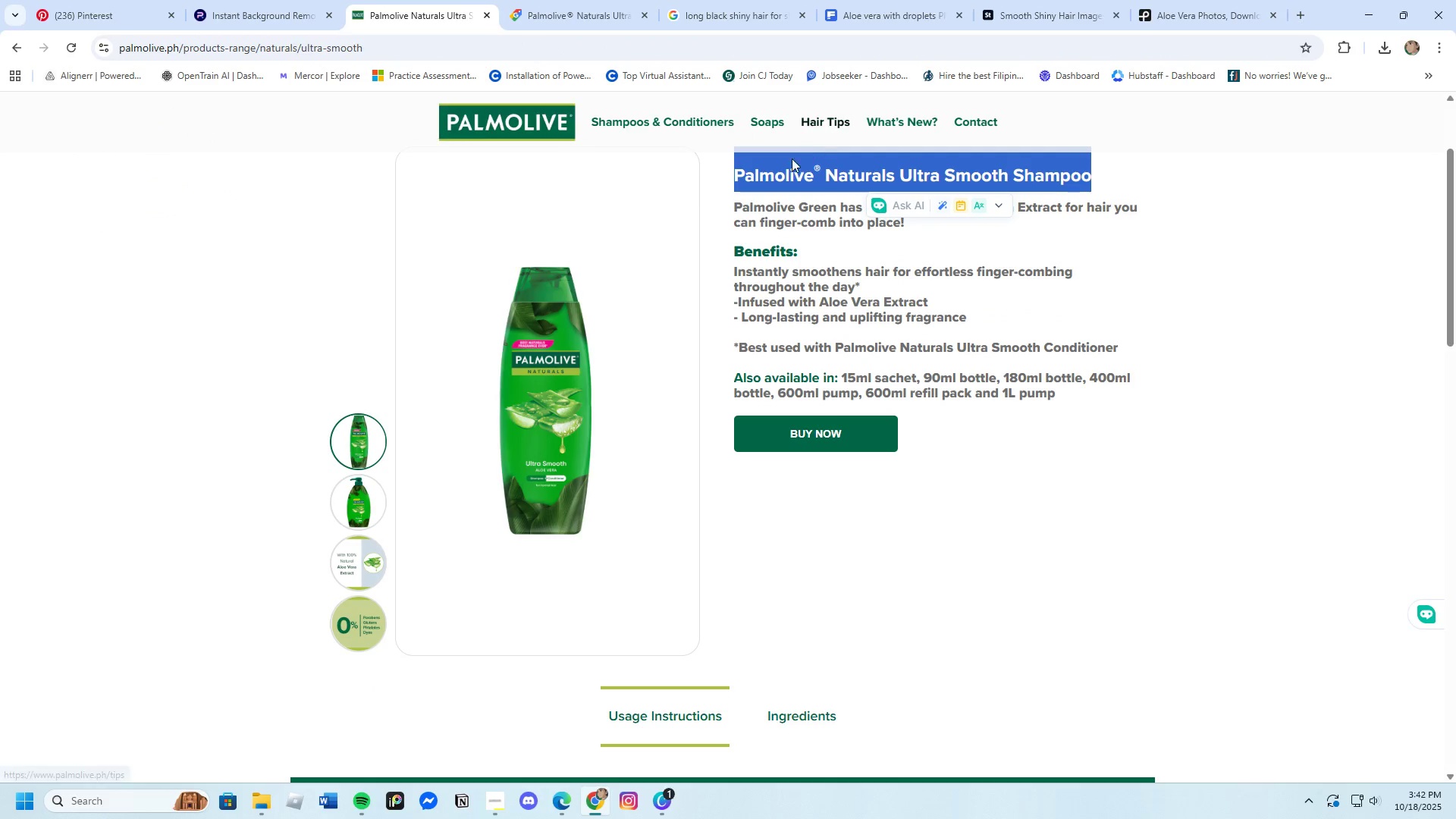 
right_click([775, 165])
 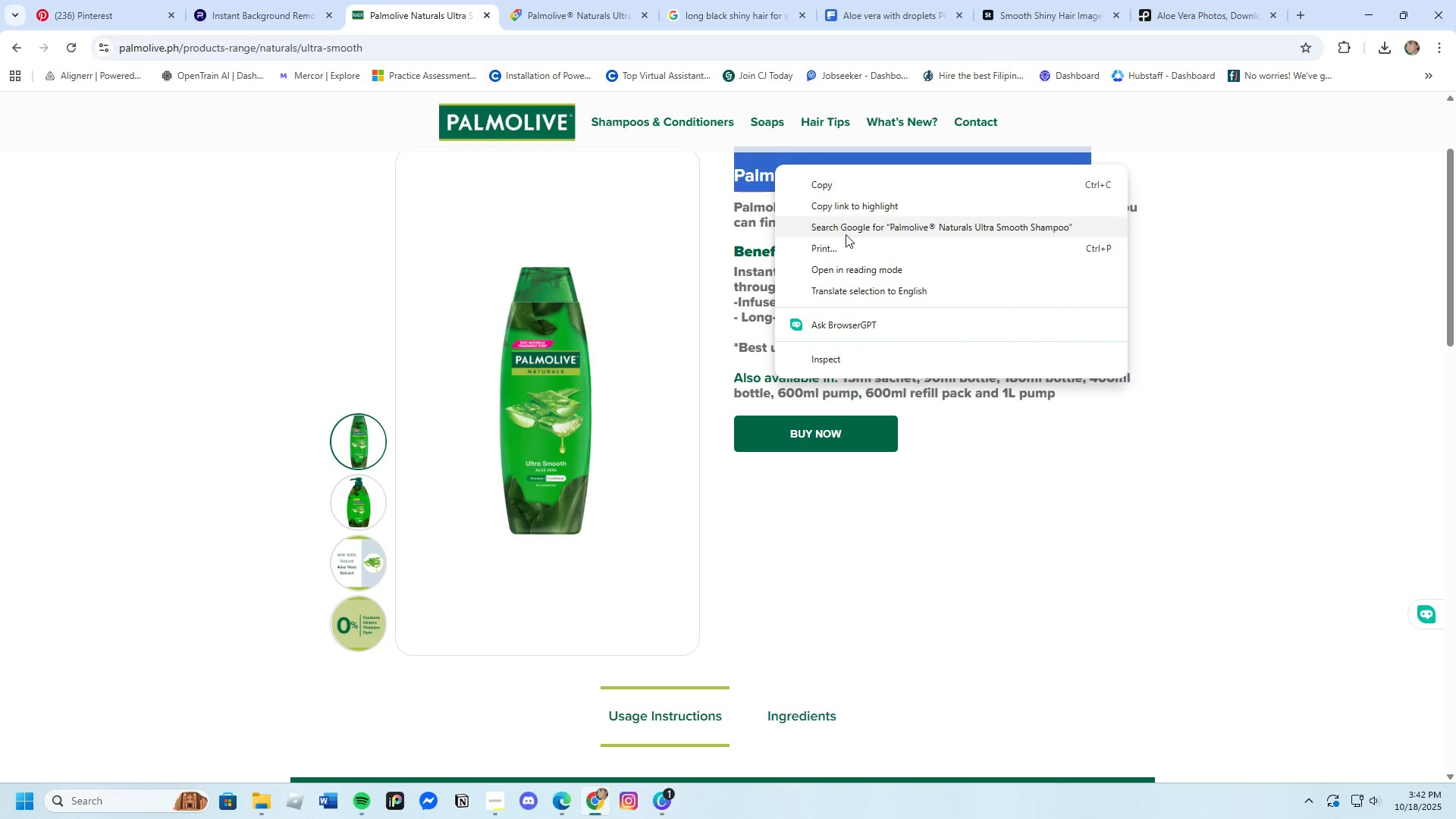 
left_click([848, 228])
 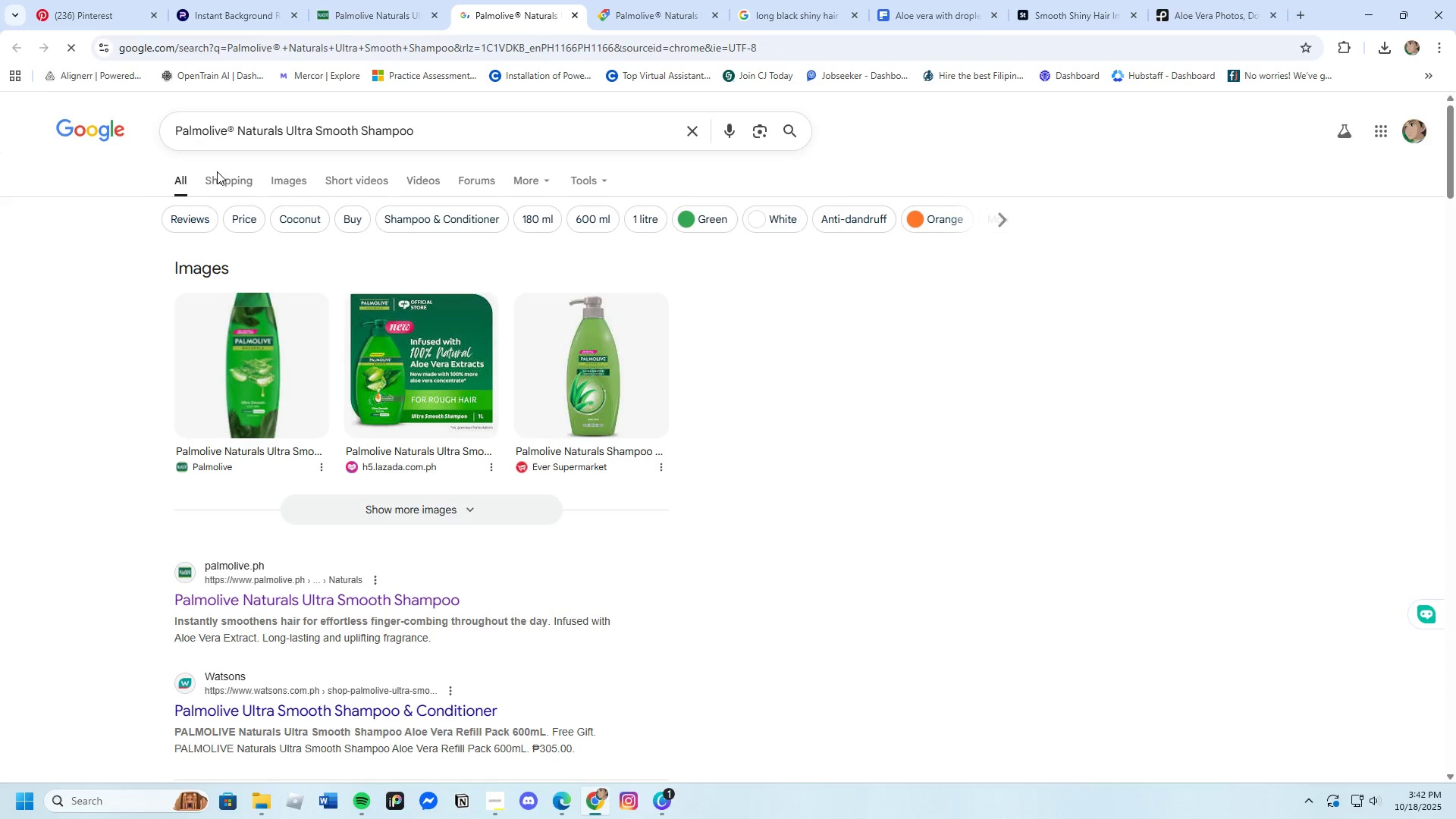 
left_click([271, 178])
 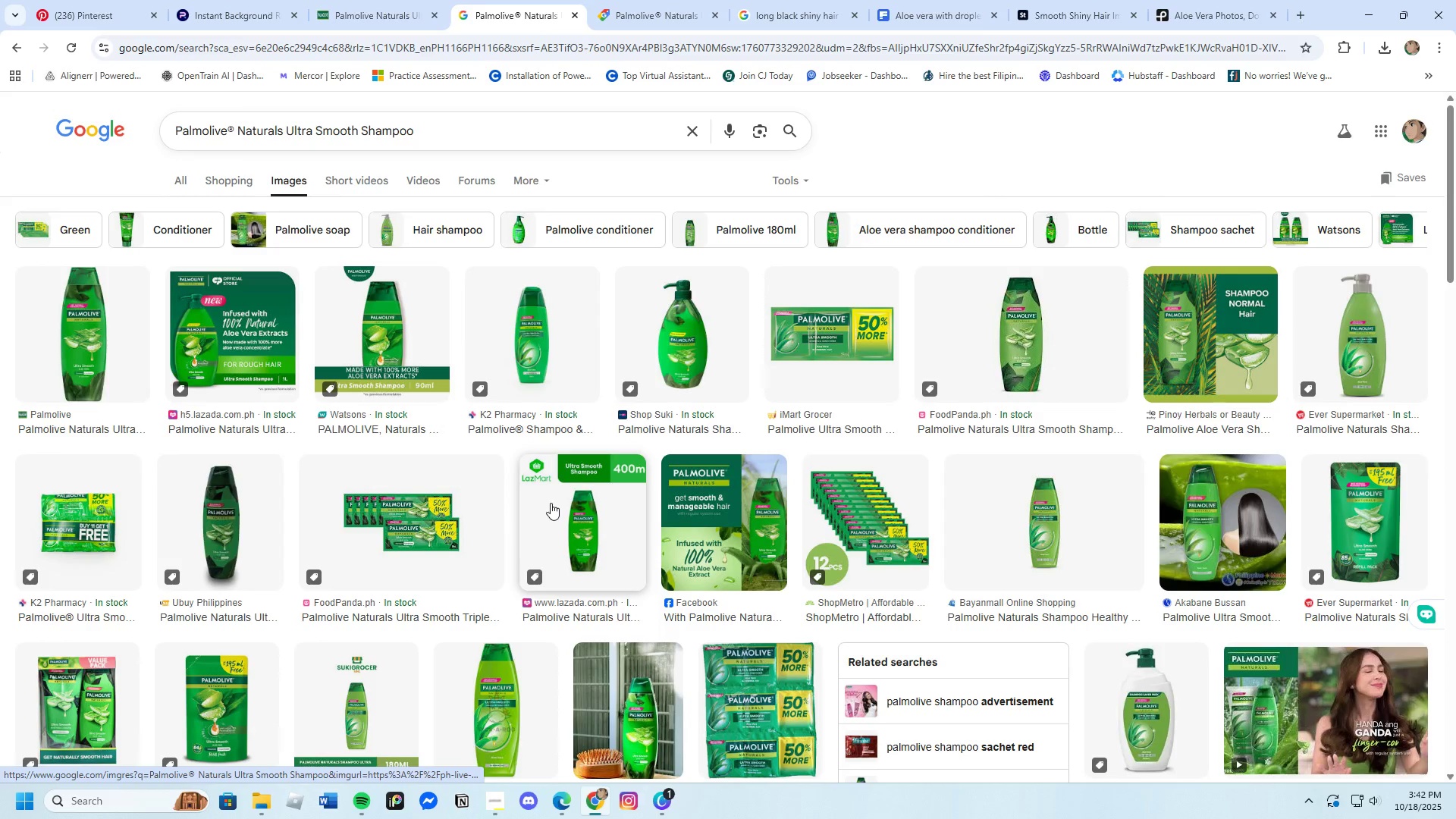 
wait(5.86)
 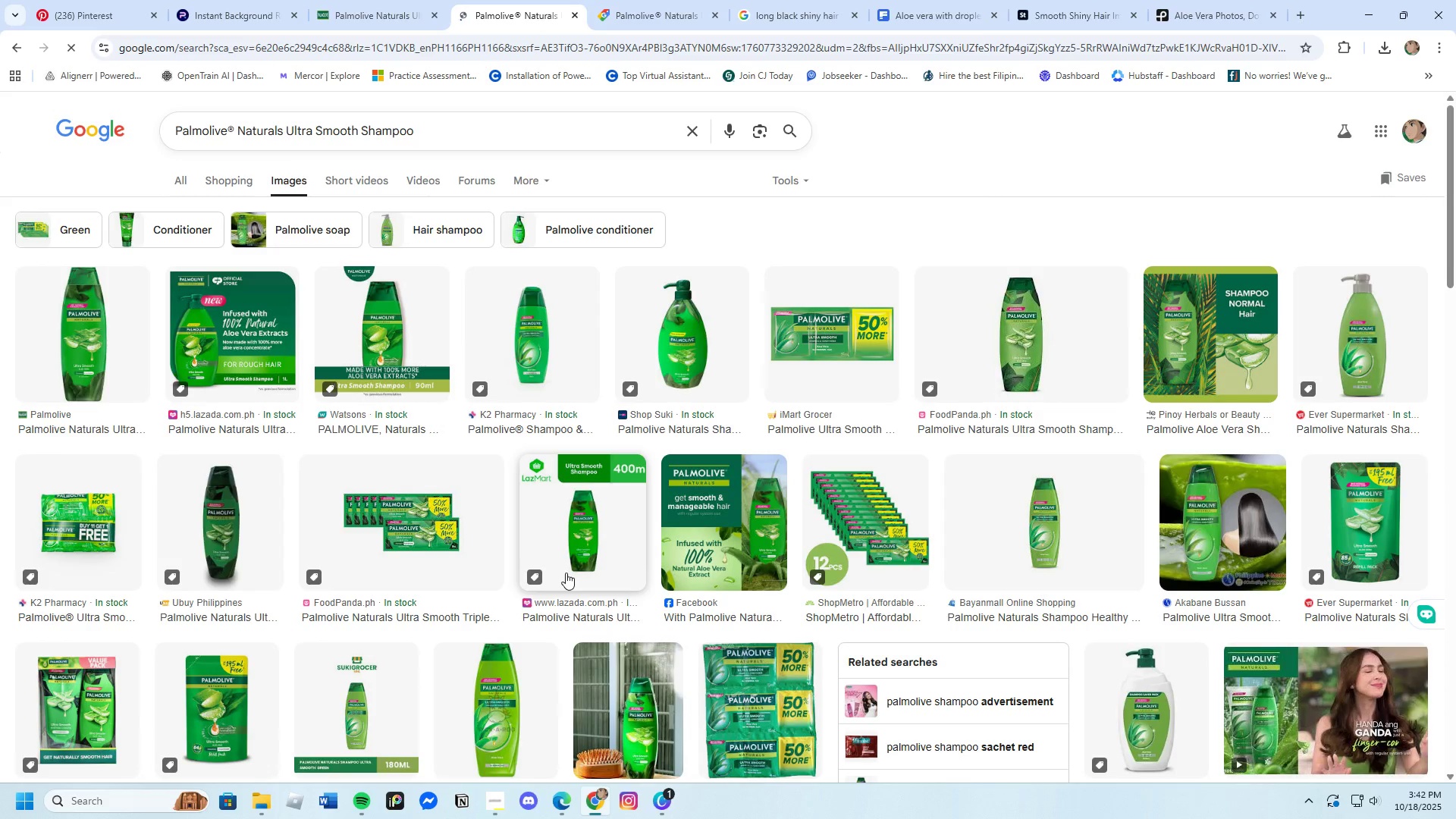 
scroll: coordinate [703, 621], scroll_direction: down, amount: 13.0
 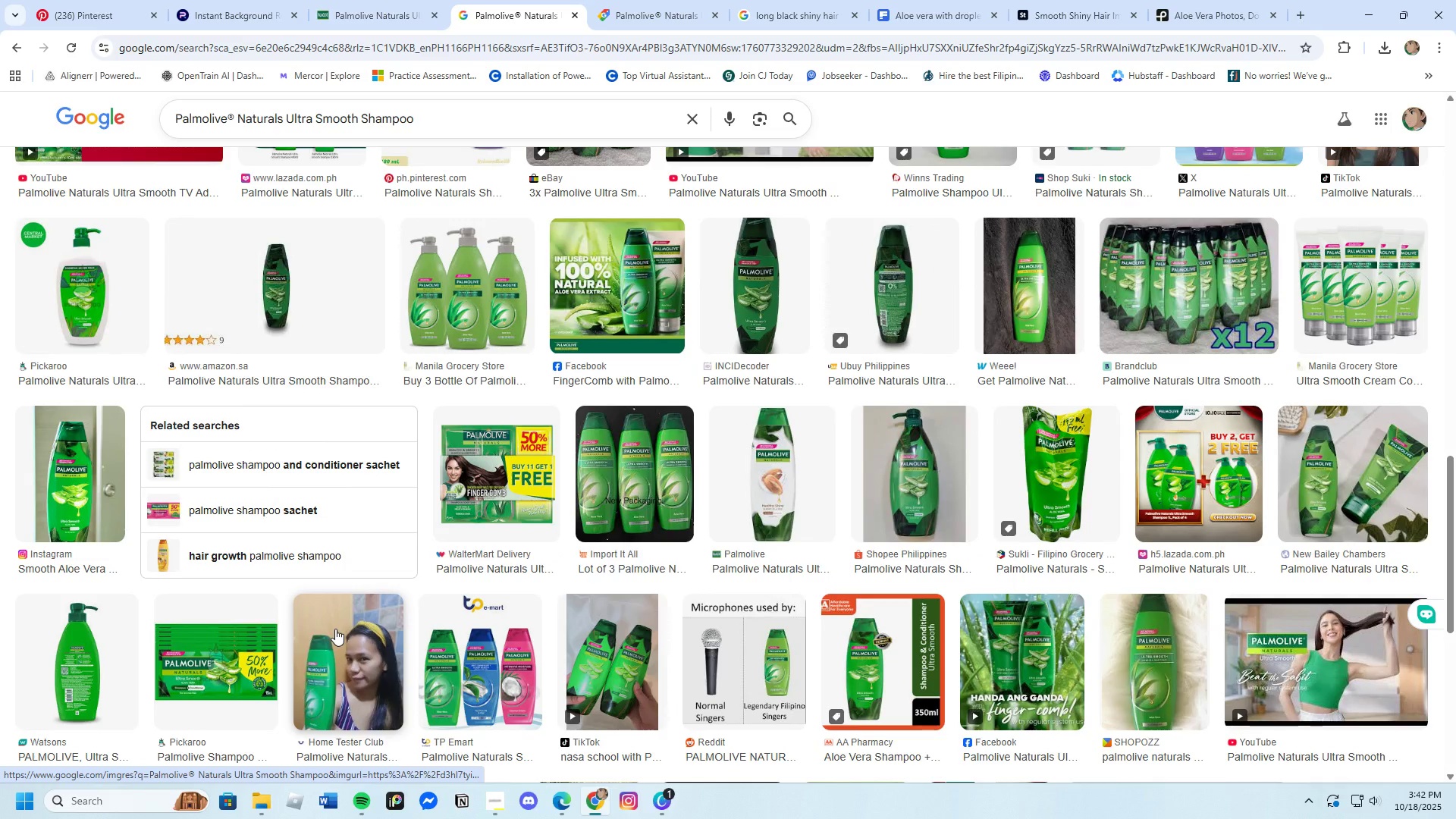 
scroll: coordinate [335, 629], scroll_direction: down, amount: 2.0
 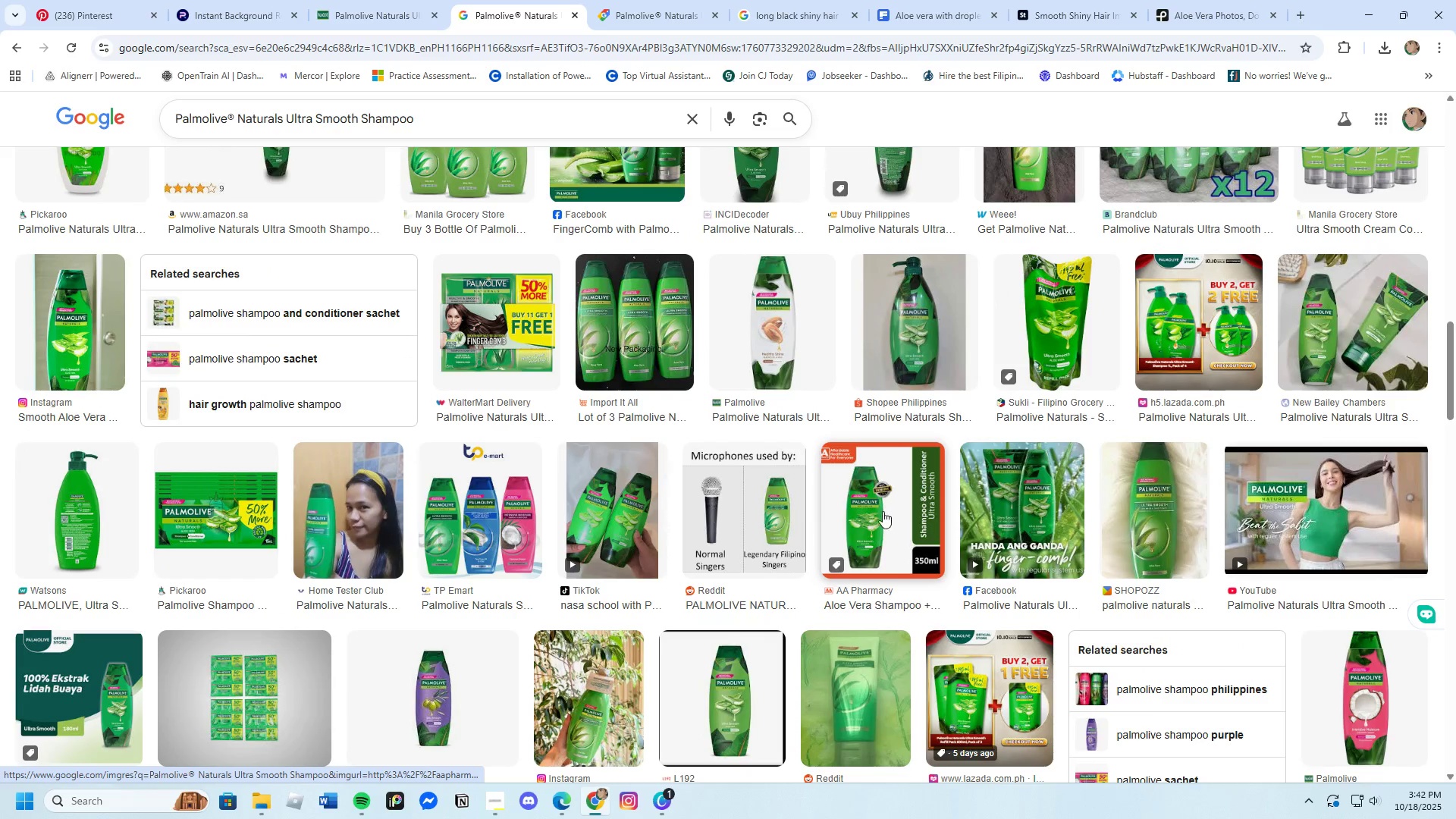 
wait(6.18)
 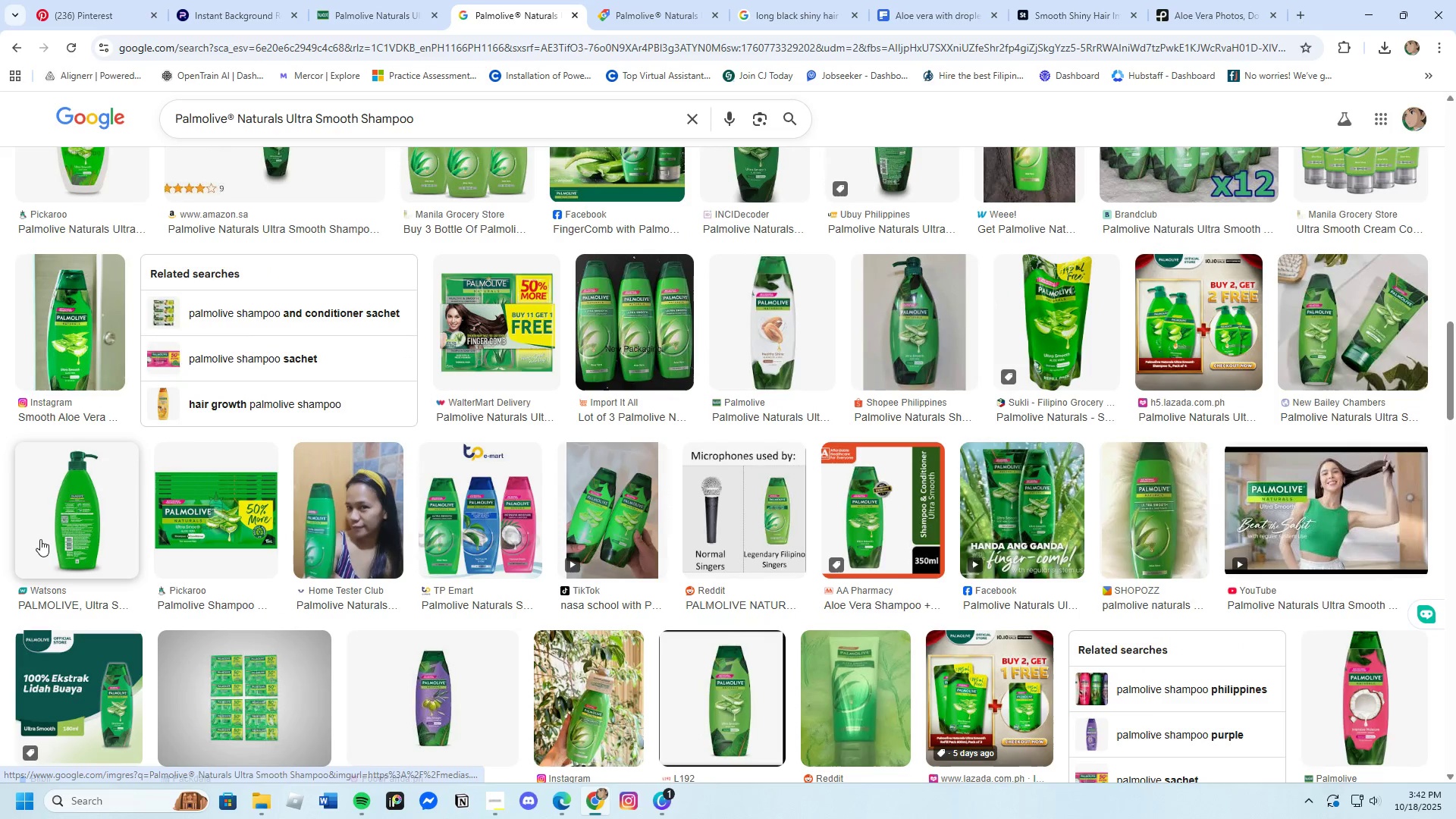 
scroll: coordinate [886, 601], scroll_direction: down, amount: 7.0
 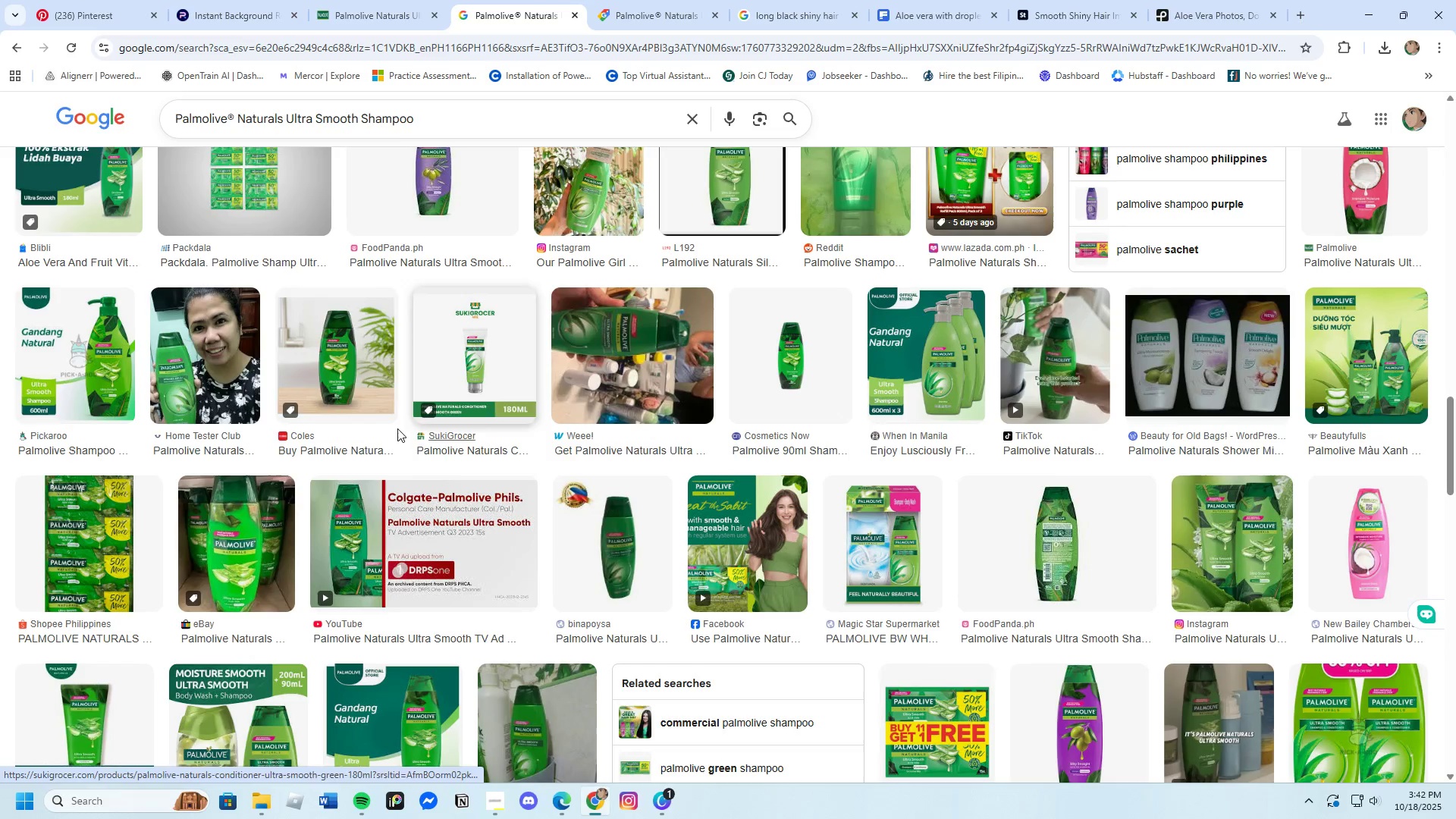 
left_click([335, 365])
 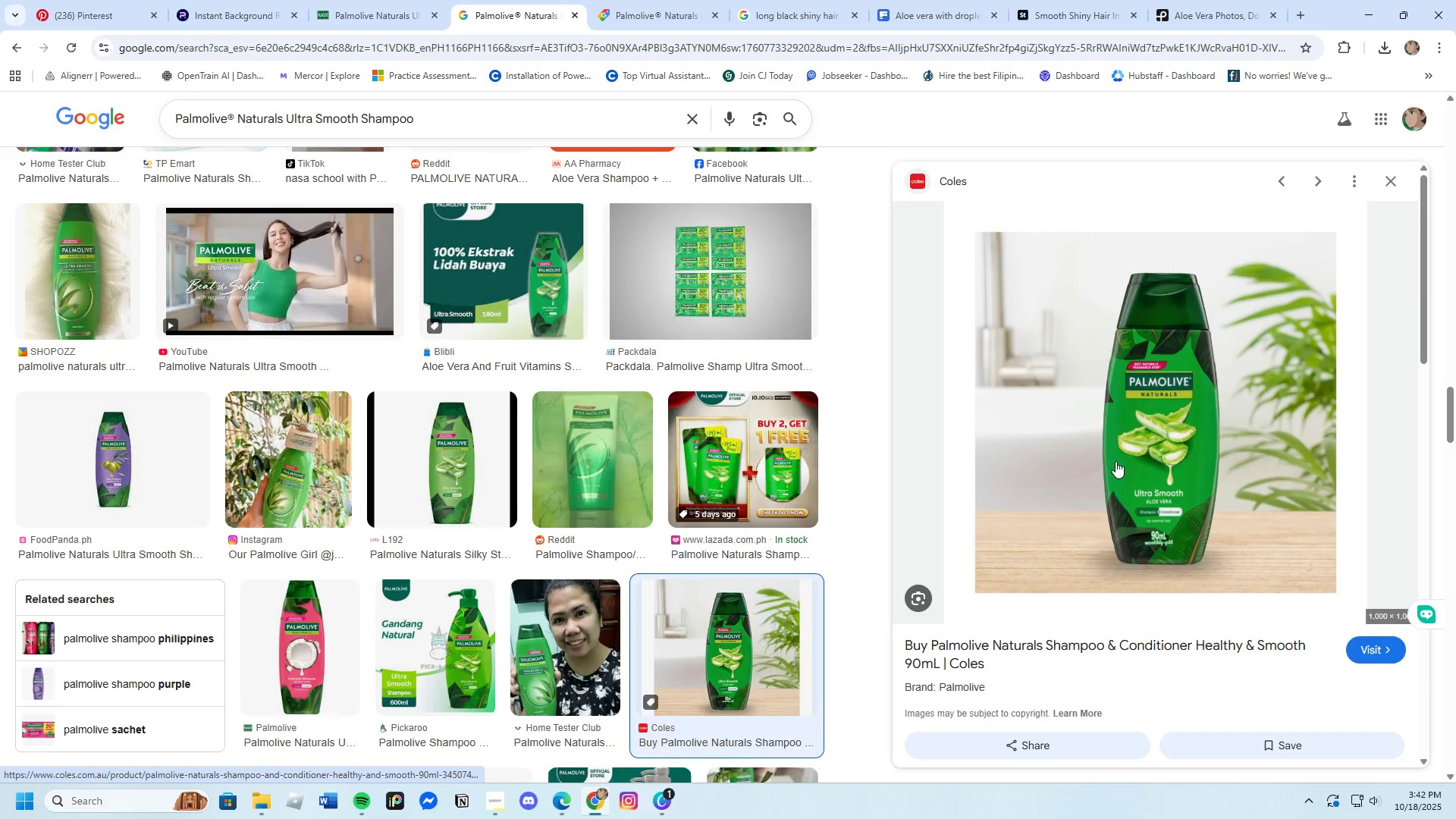 
right_click([1117, 462])
 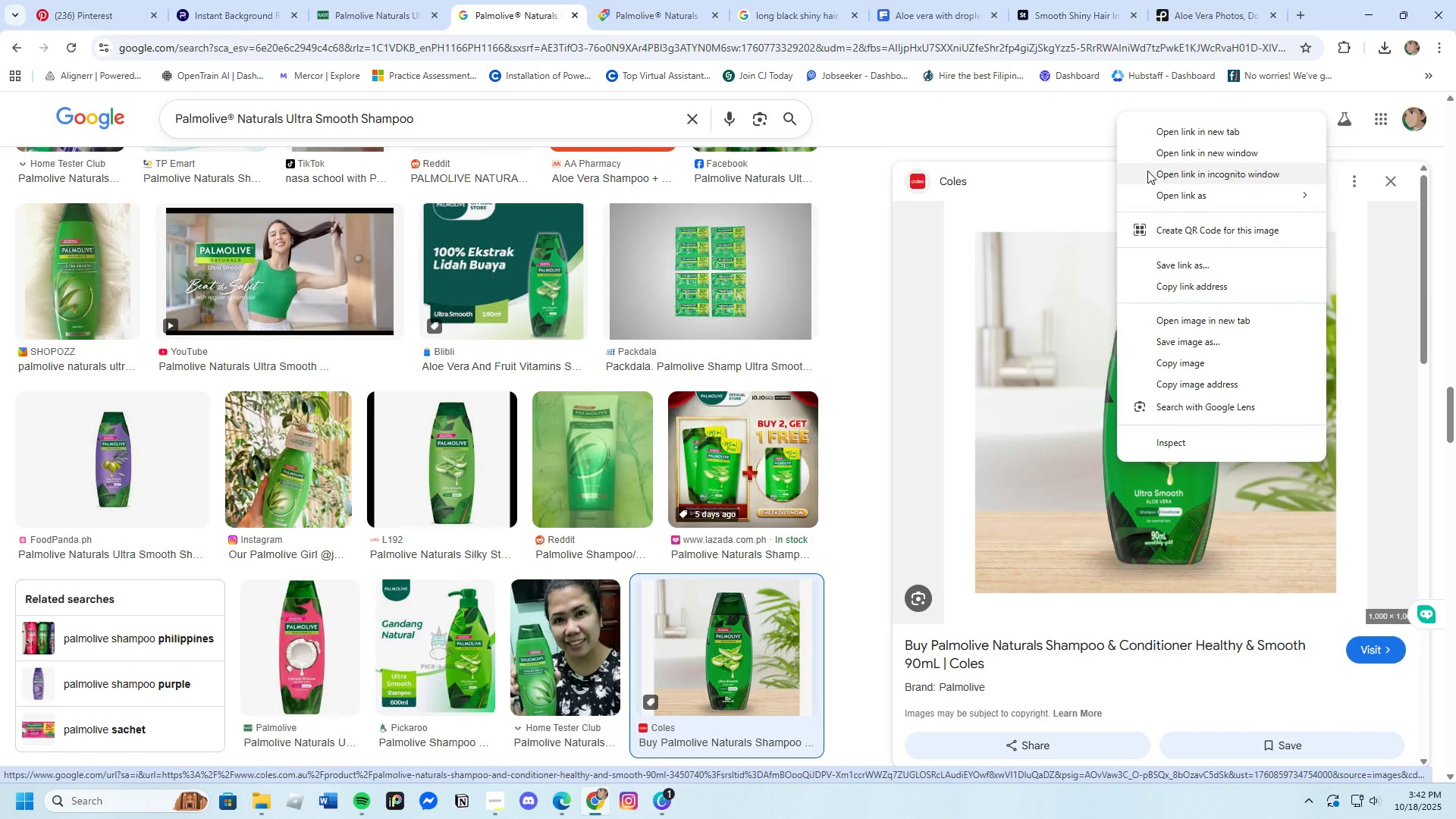 
wait(8.91)
 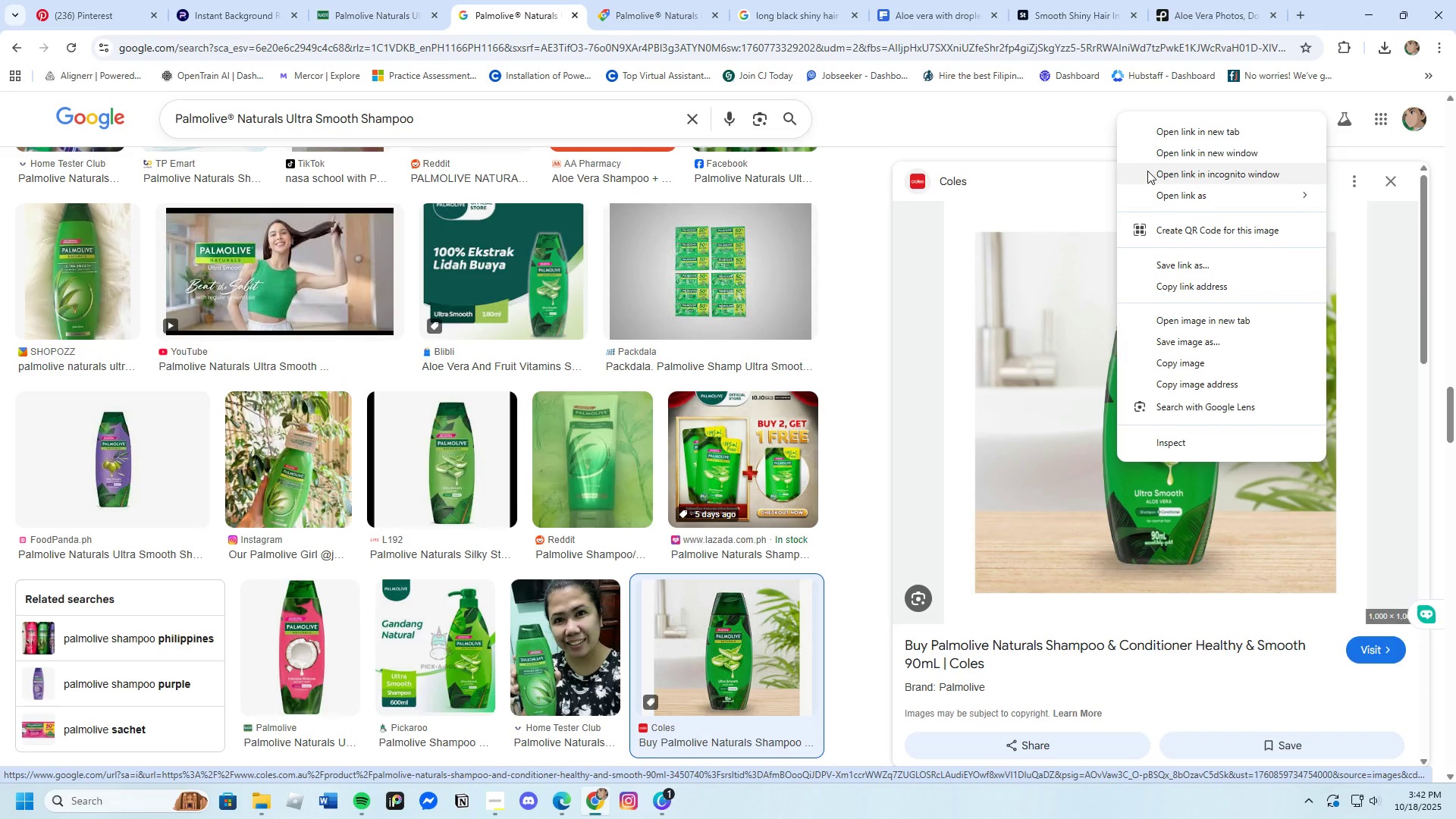 
left_click([1452, 0])
 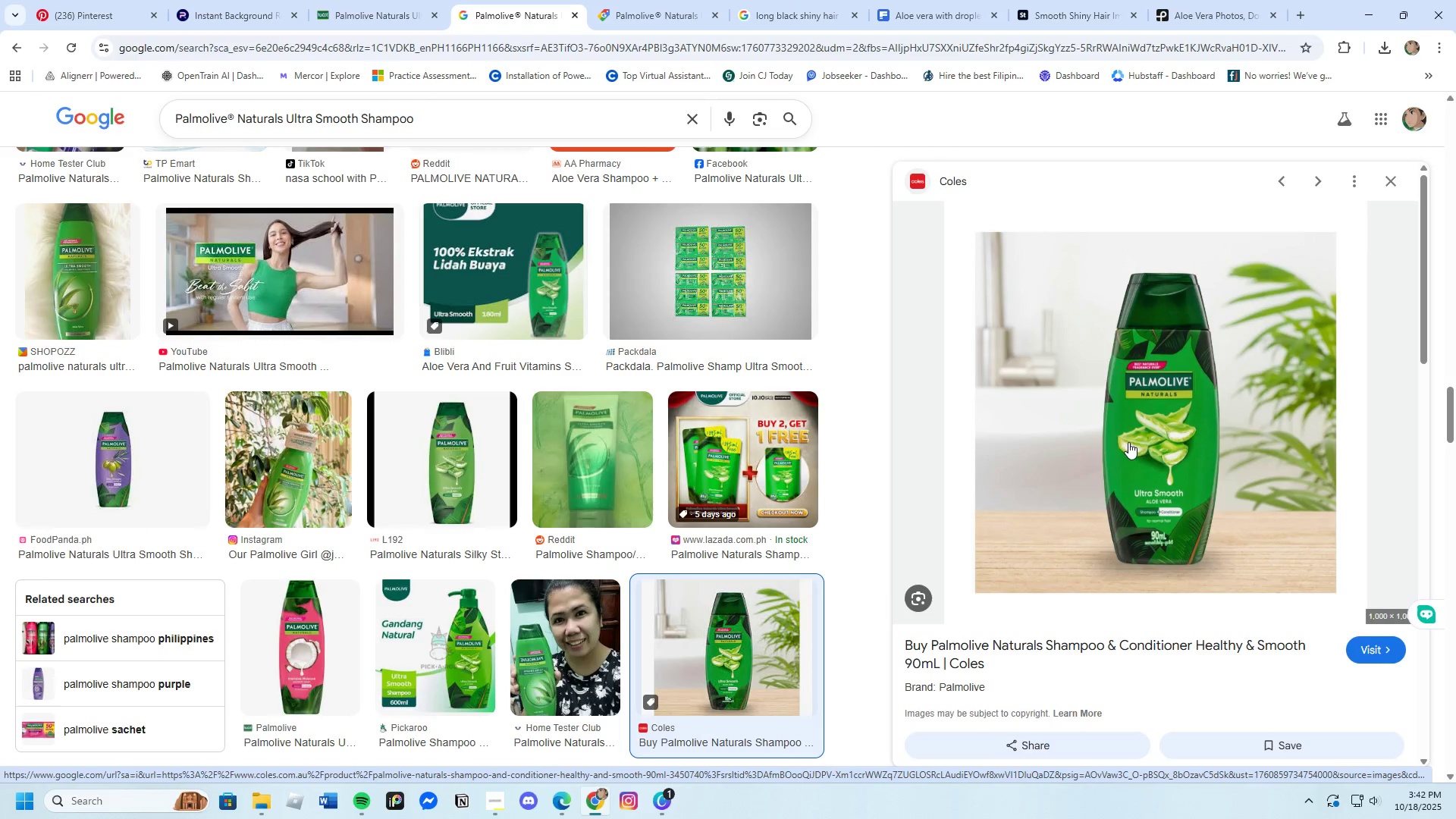 
right_click([1127, 442])
 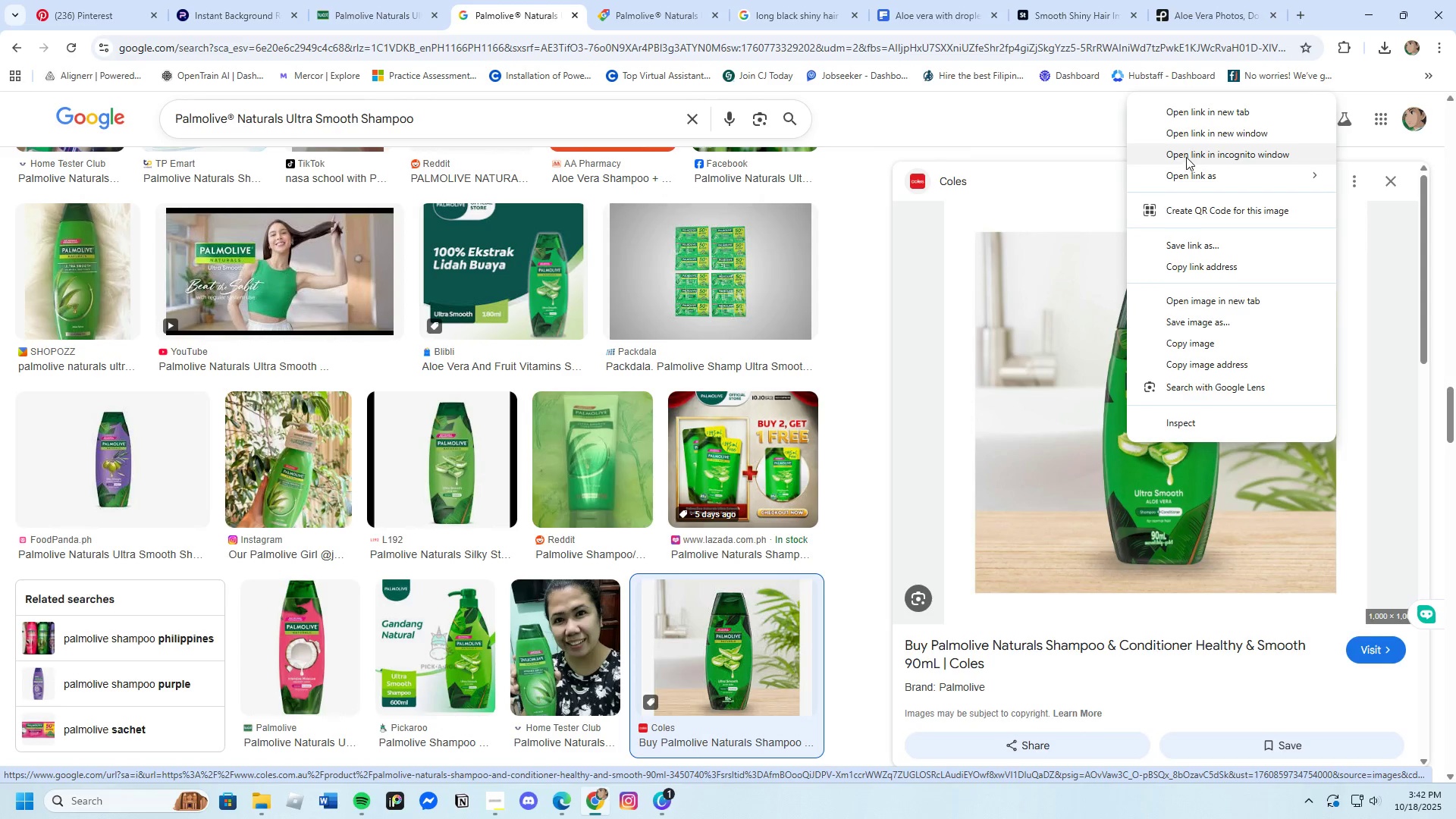 
wait(6.23)
 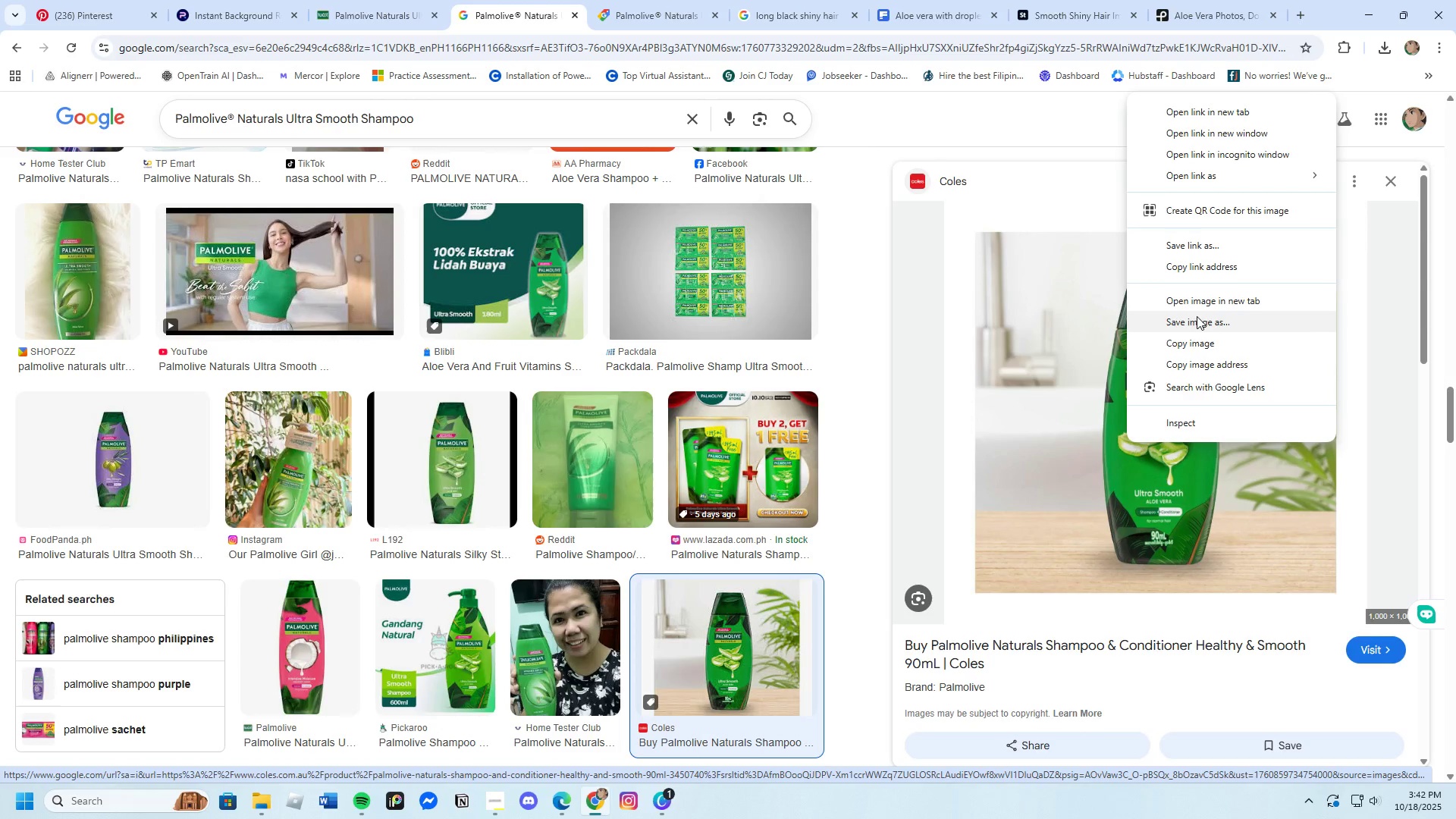 
left_click([1181, 125])
 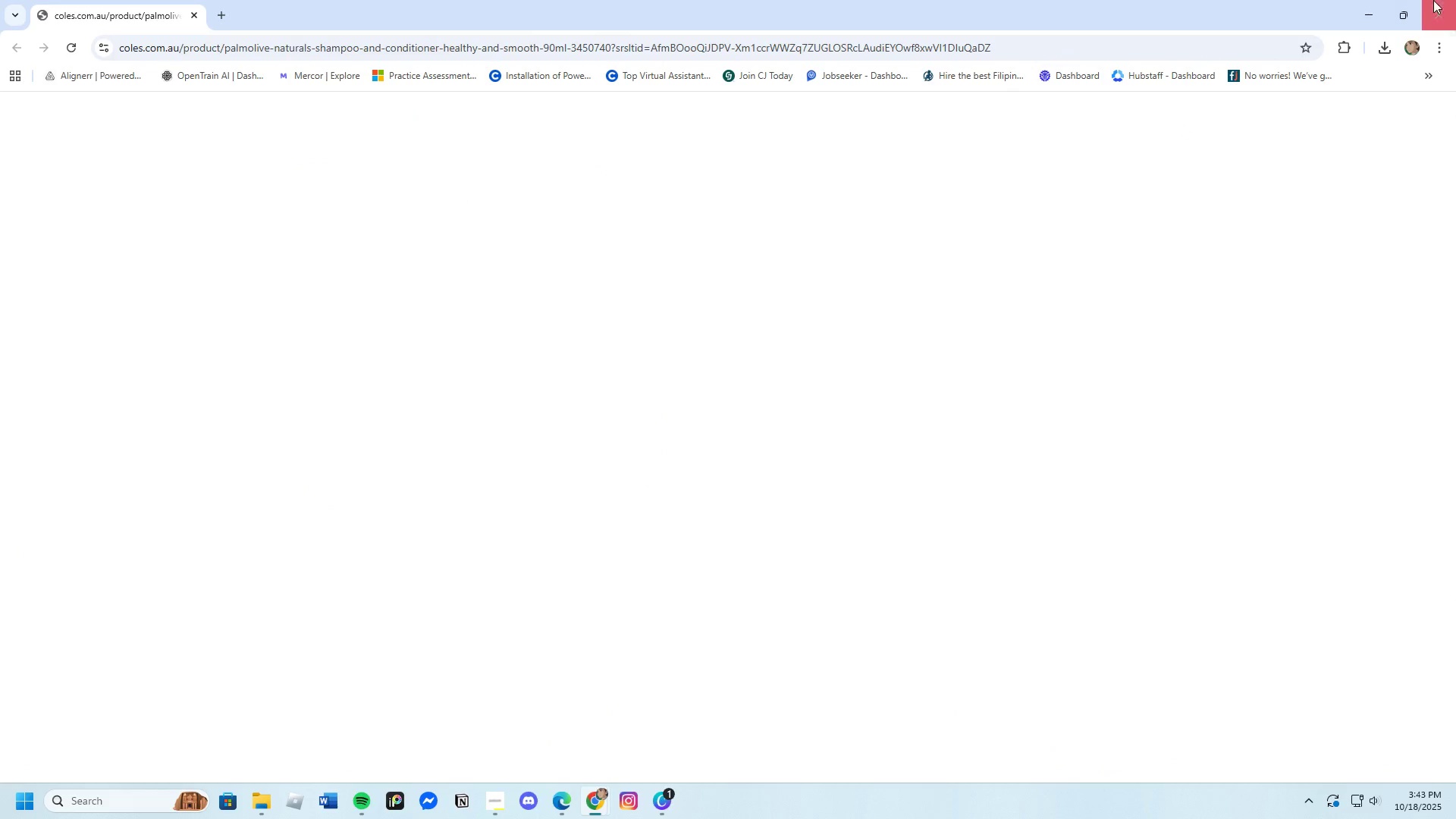 
left_click([1449, 8])
 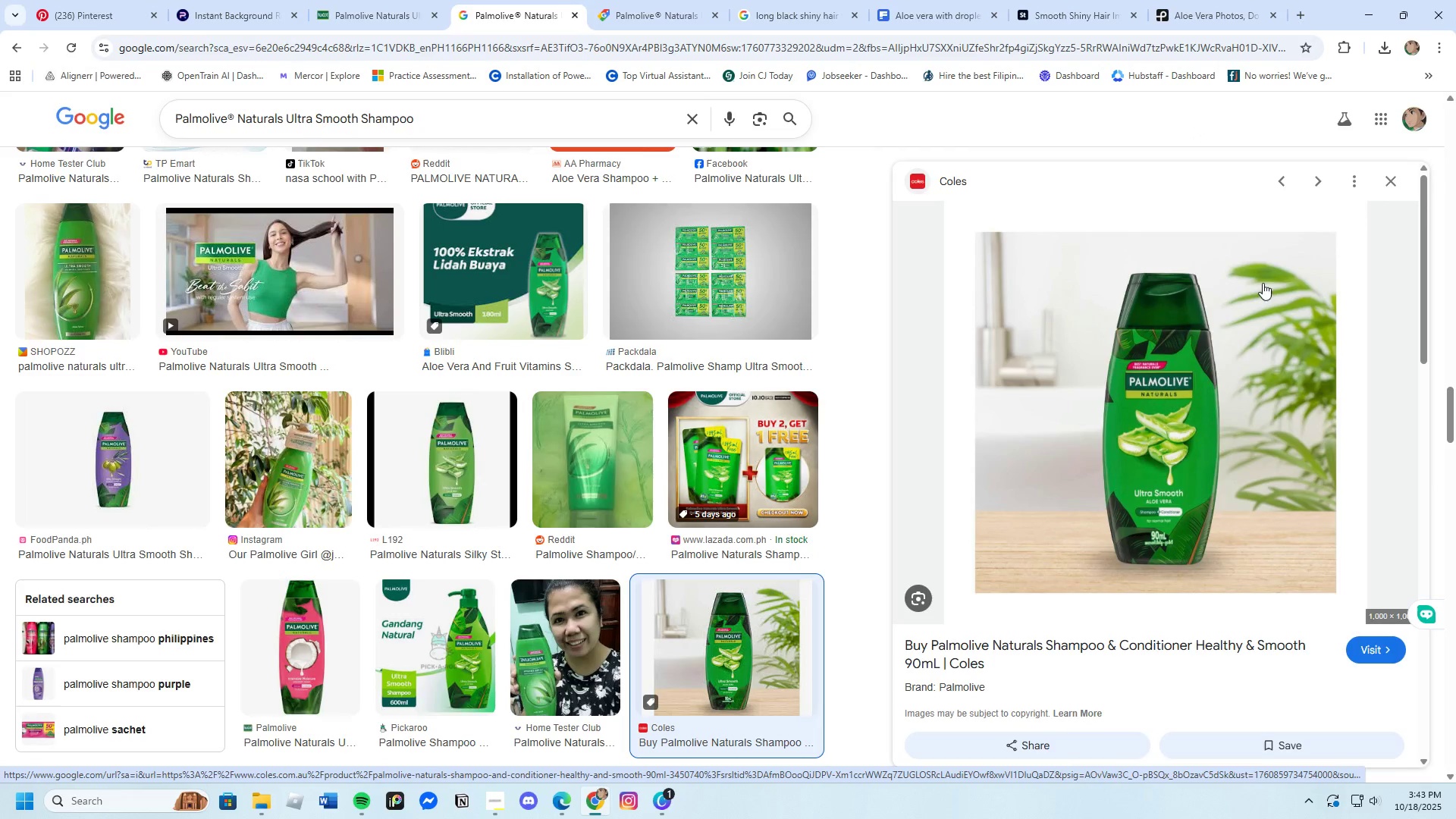 
right_click([1207, 326])
 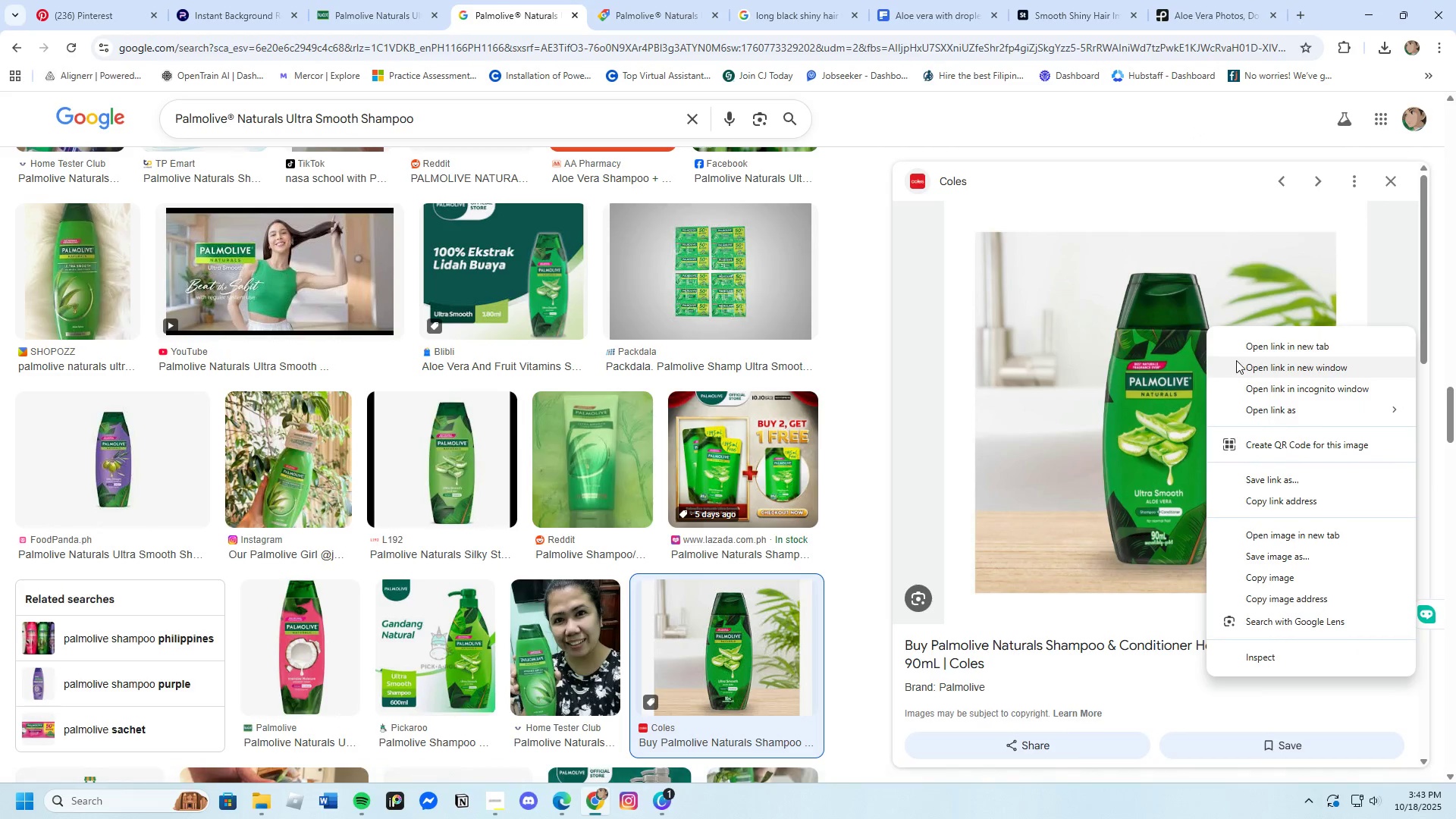 
left_click([1244, 341])
 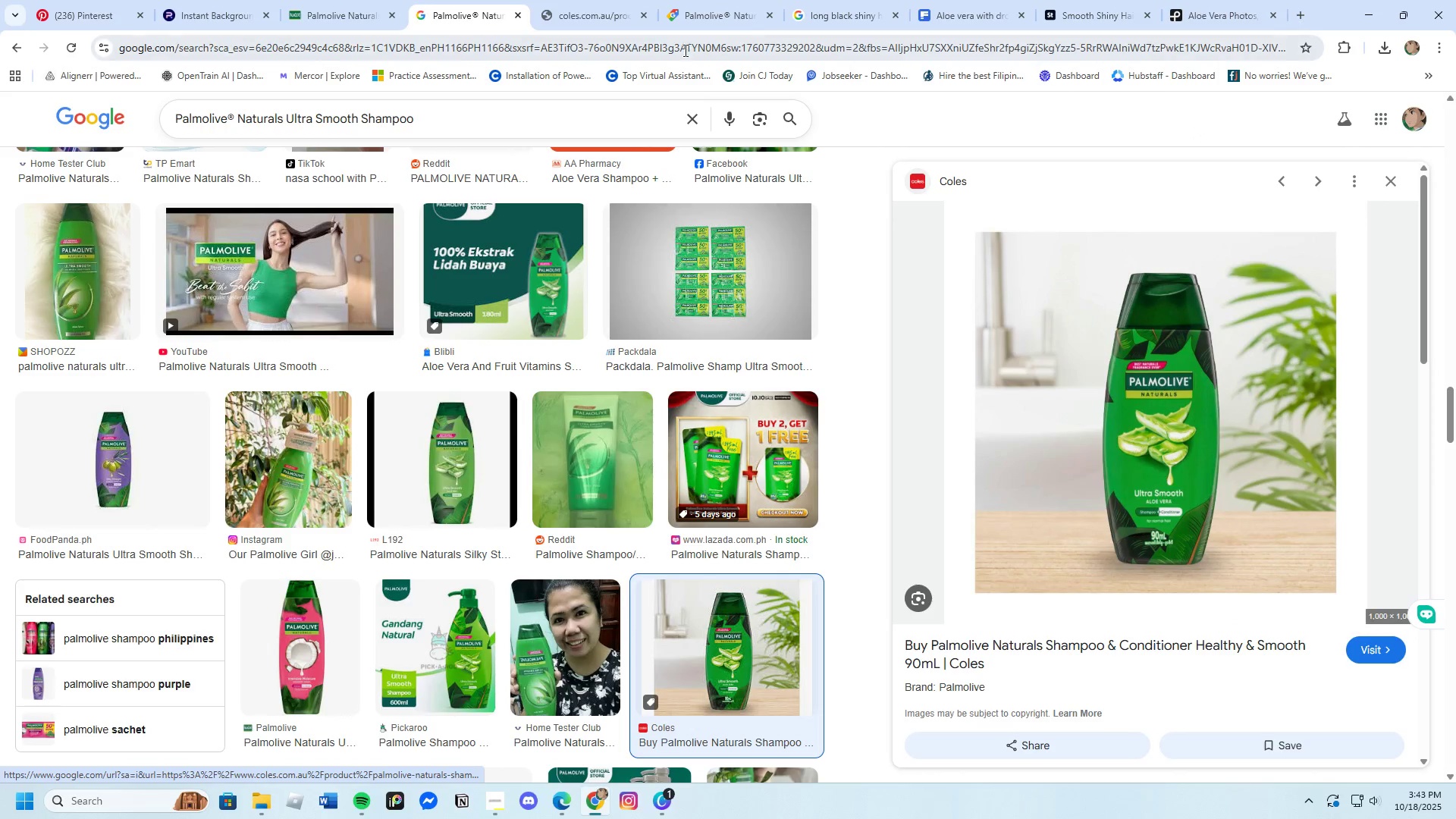 
left_click([617, 11])
 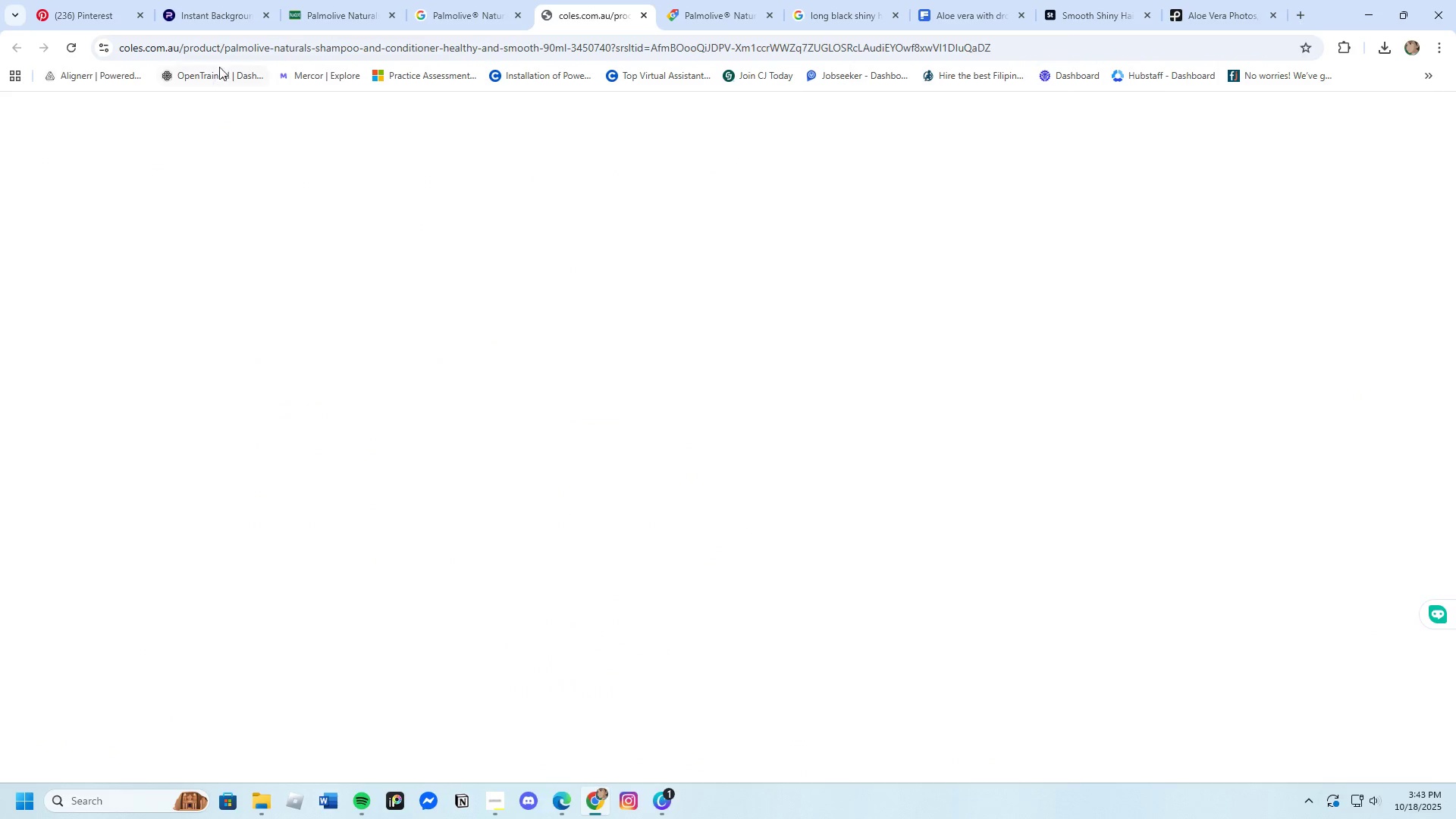 
left_click([486, 10])
 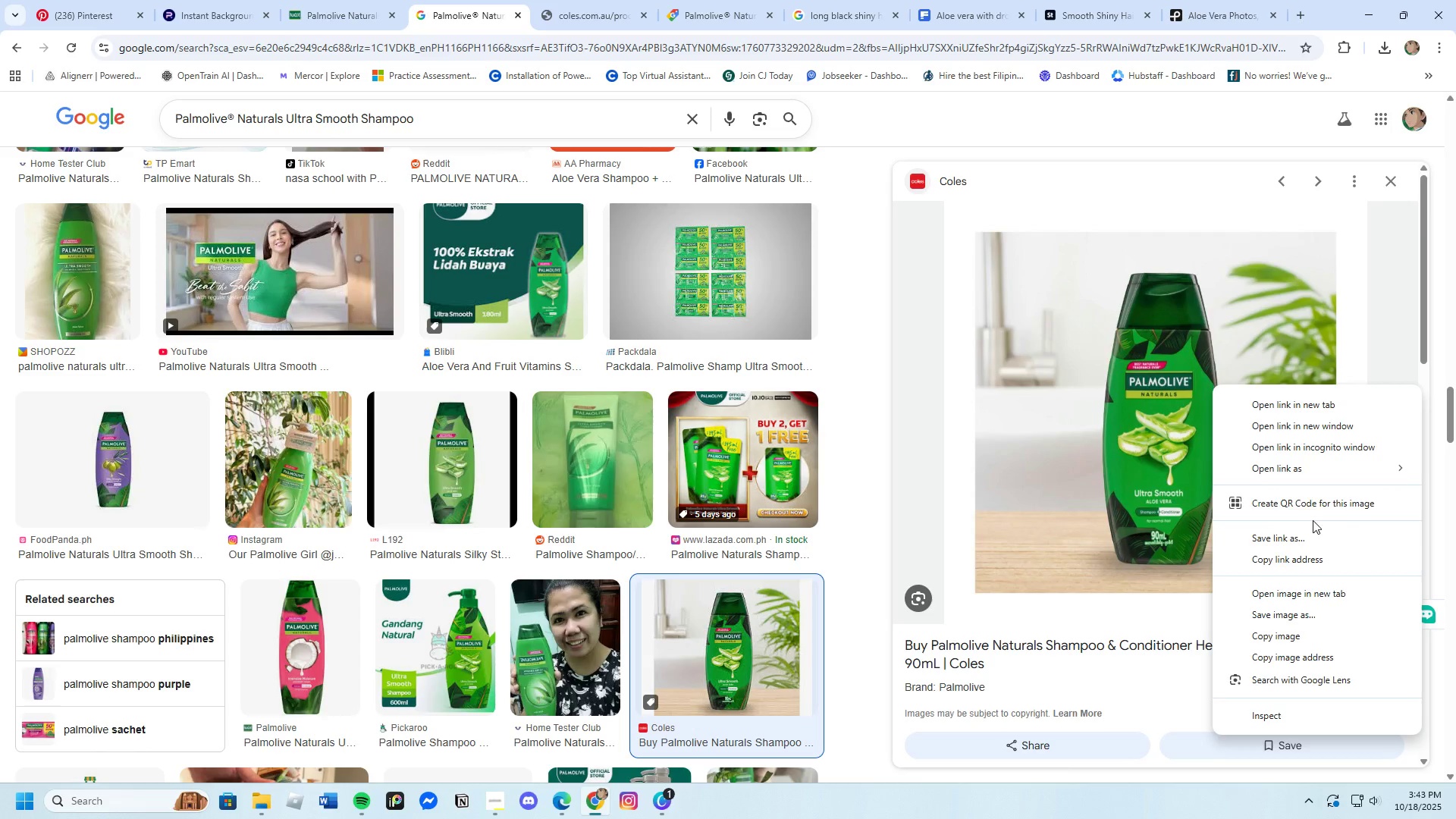 
left_click([1314, 614])
 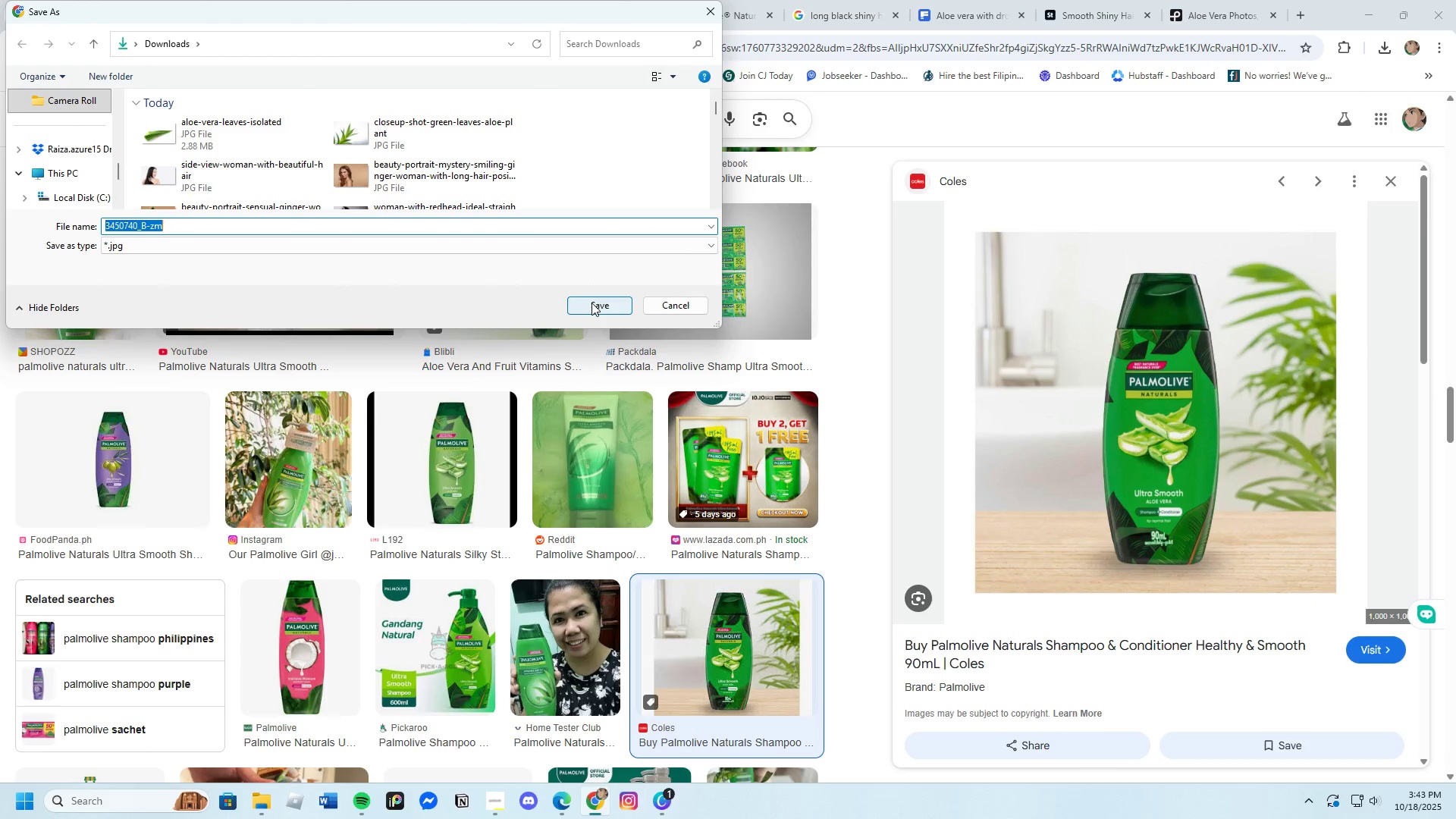 
left_click([592, 303])
 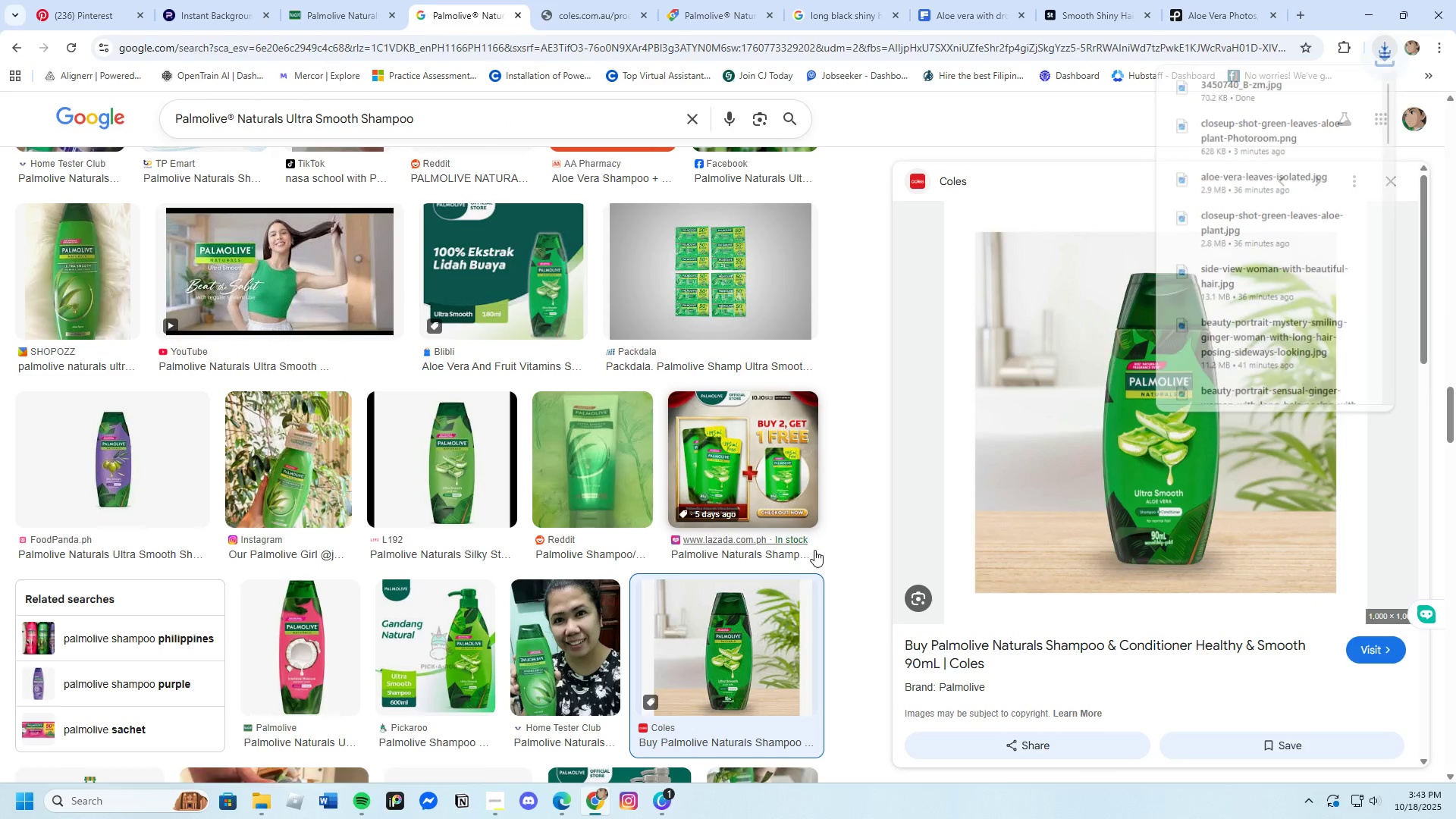 
scroll: coordinate [1185, 632], scroll_direction: down, amount: 22.0
 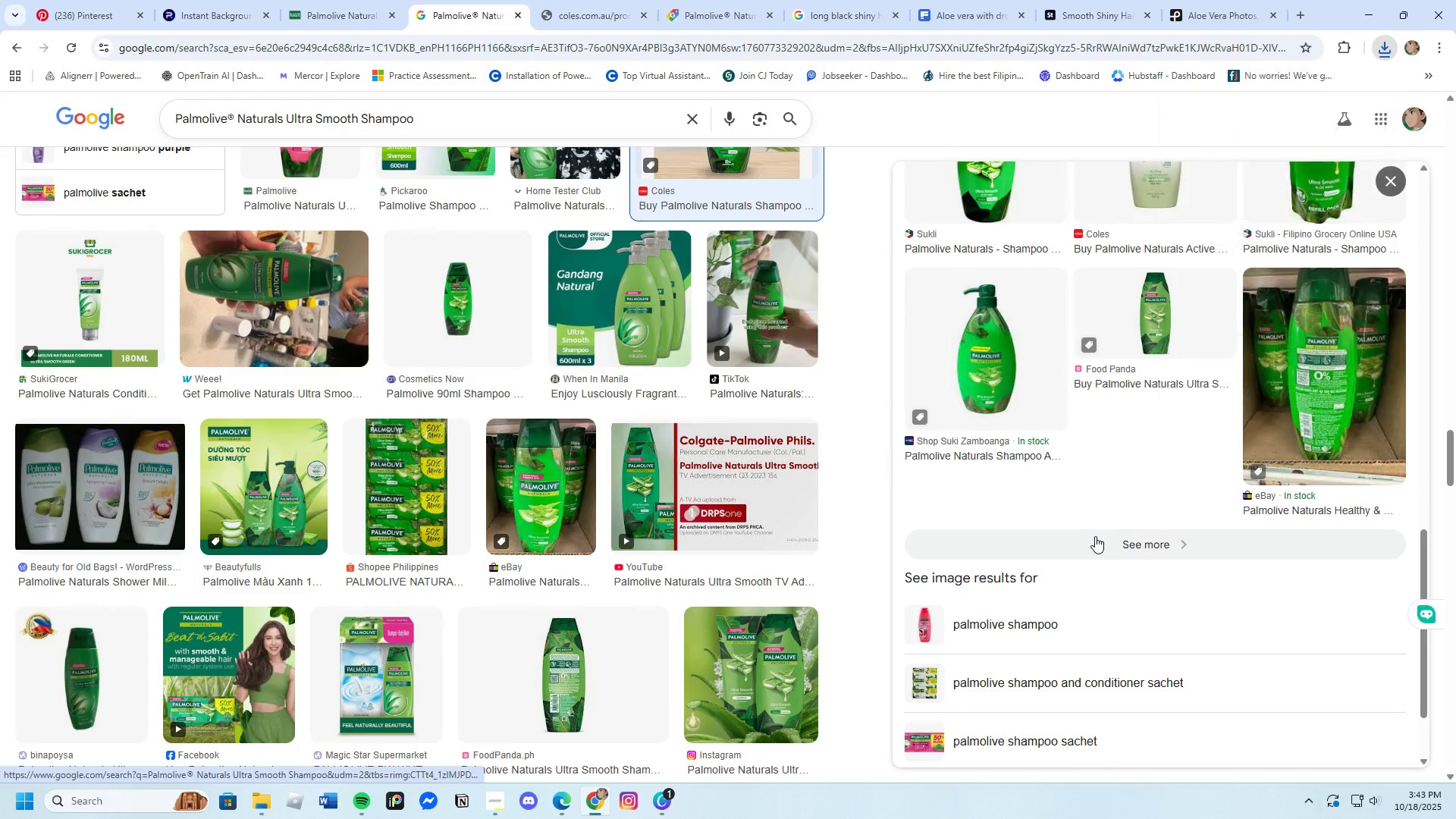 
left_click([1095, 544])
 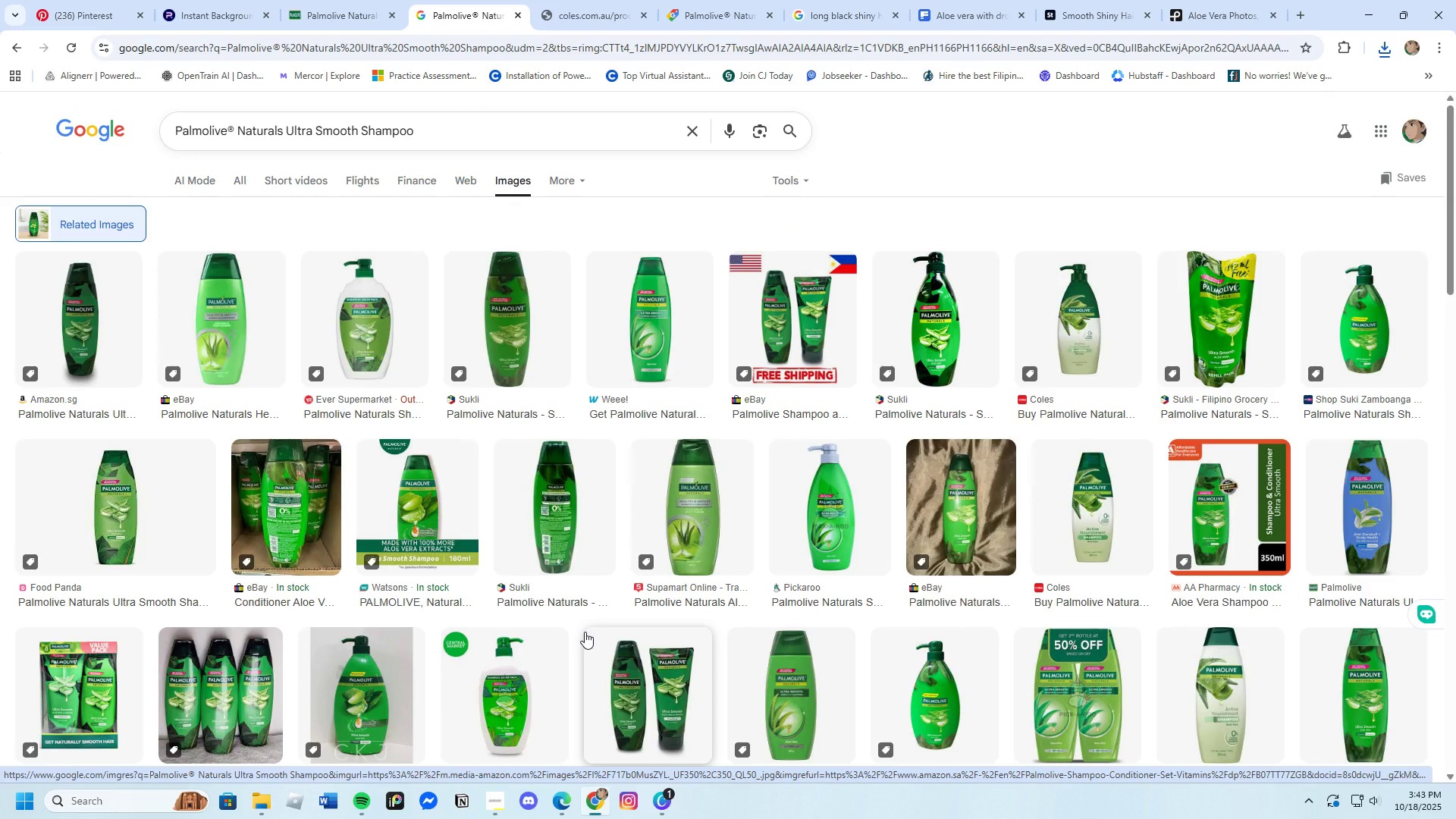 
wait(11.31)
 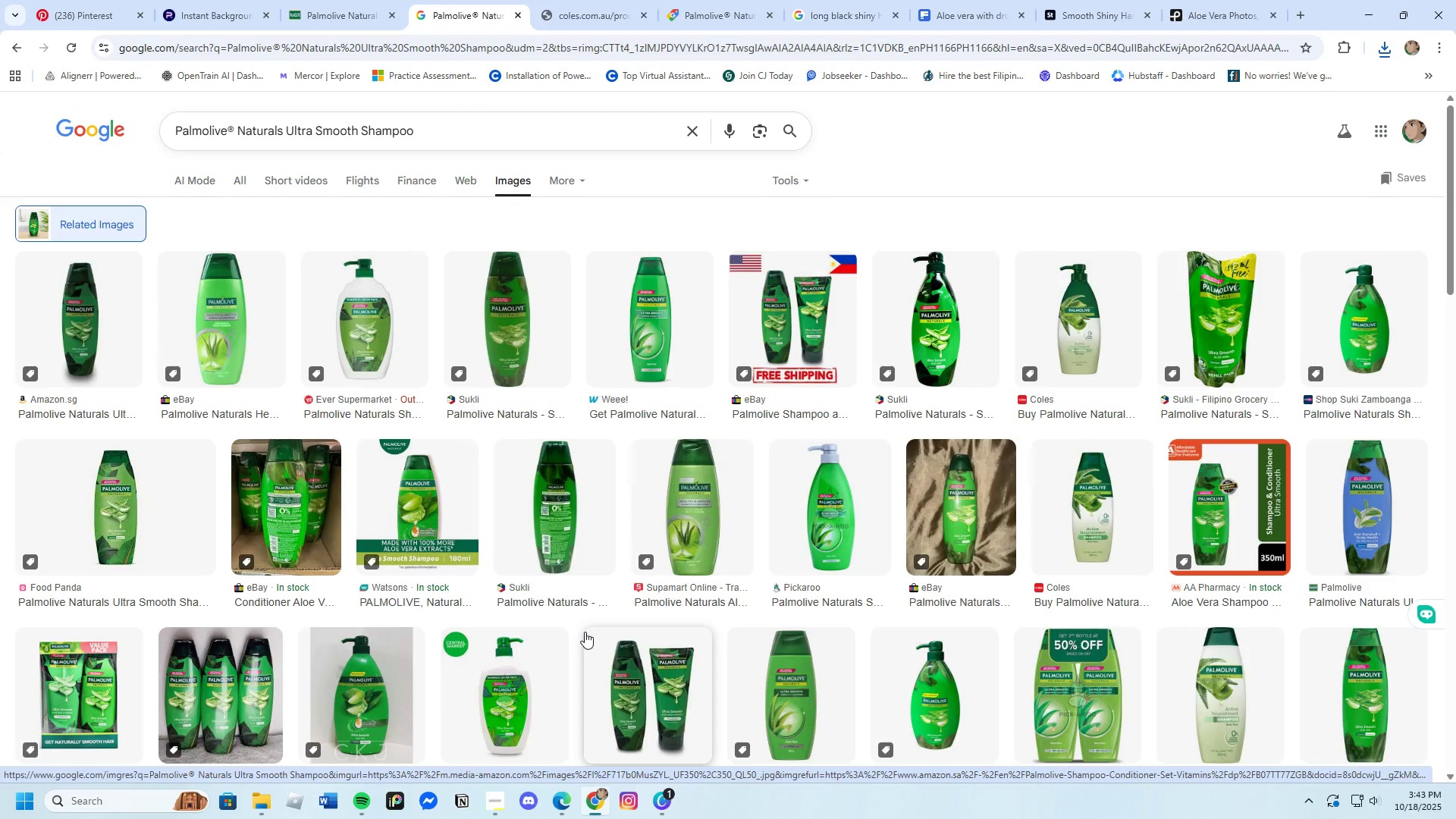 
scroll: coordinate [585, 632], scroll_direction: down, amount: 3.0
 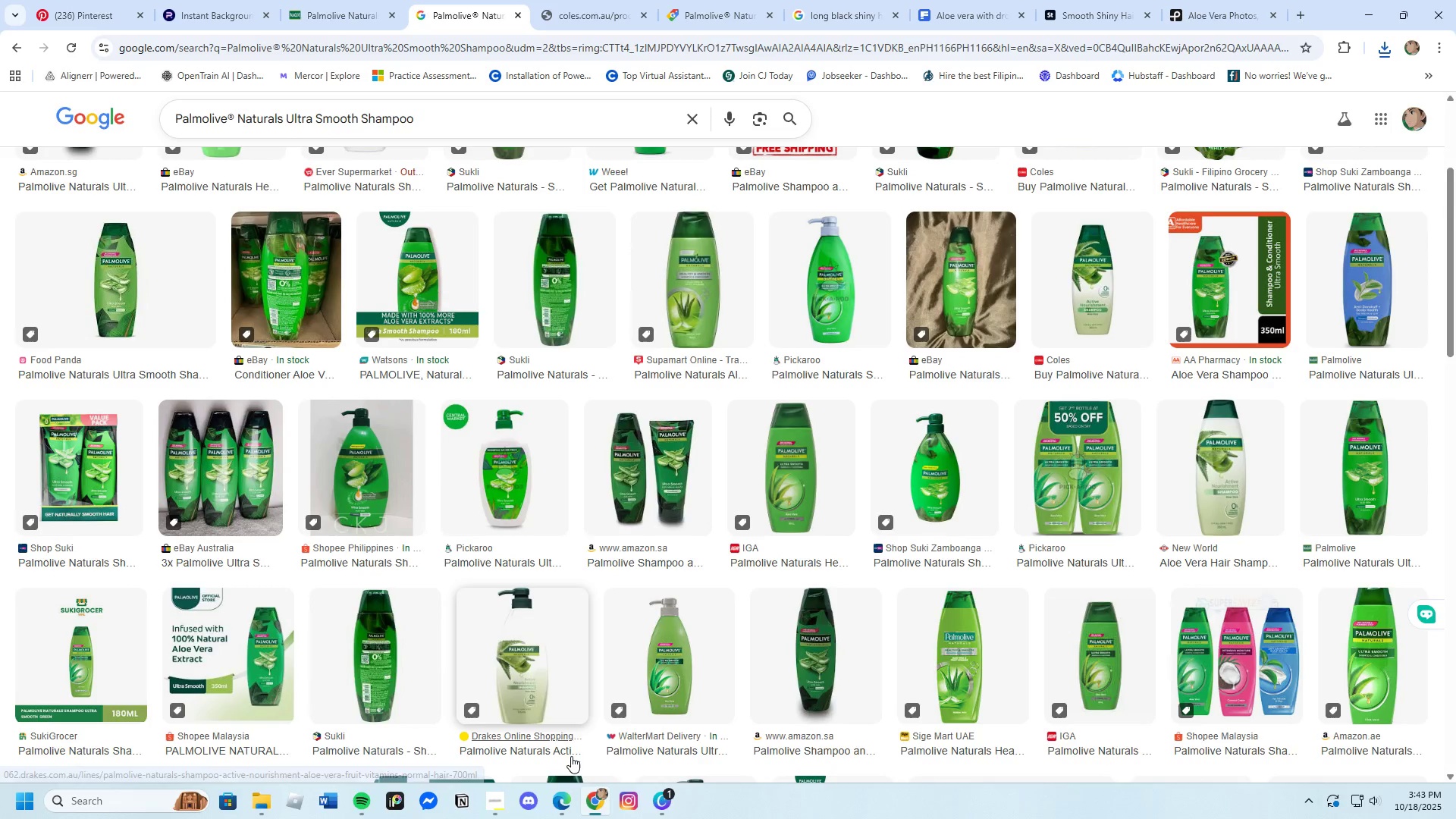 
left_click([342, 7])
 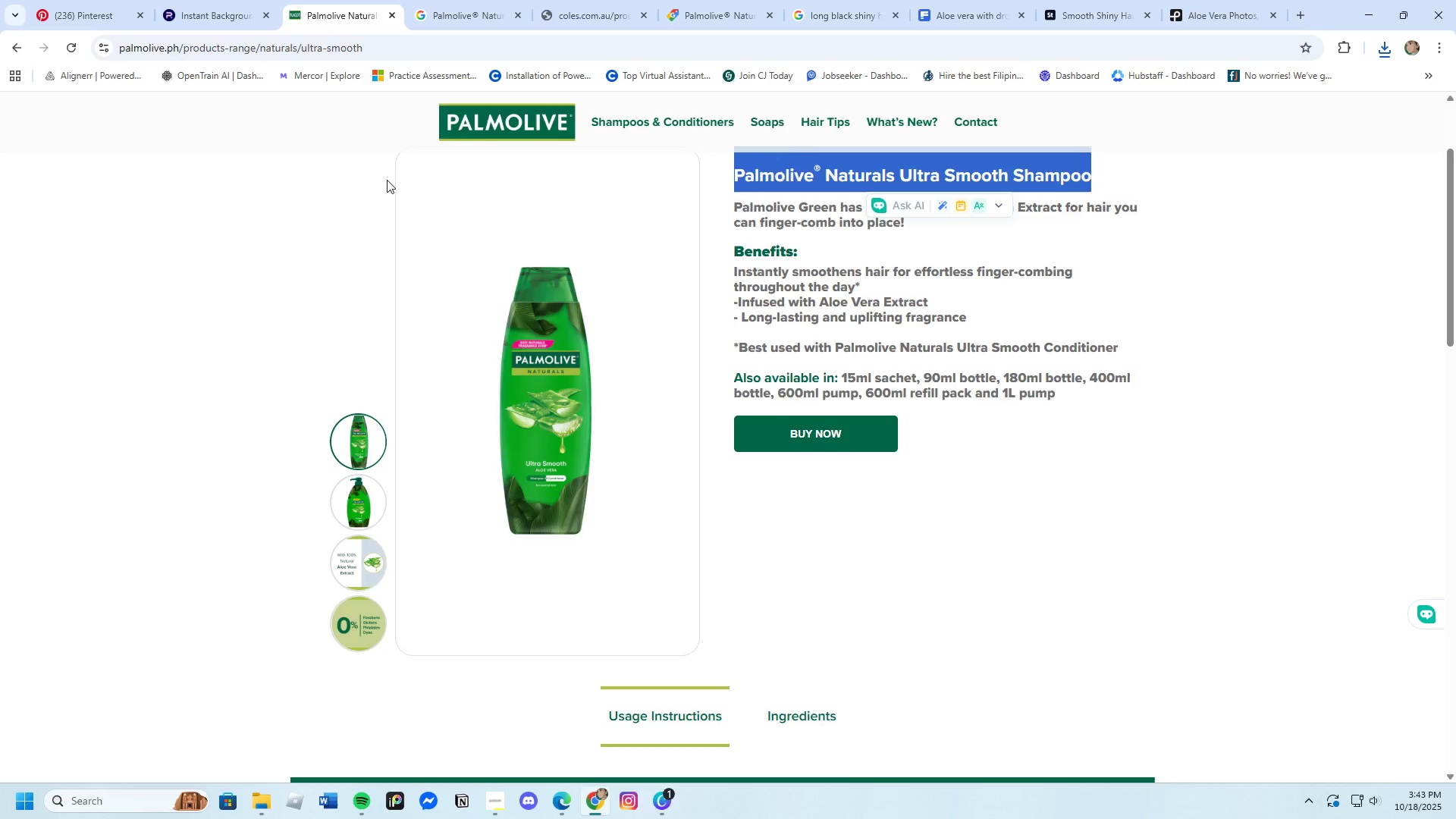 
scroll: coordinate [391, 190], scroll_direction: up, amount: 3.0
 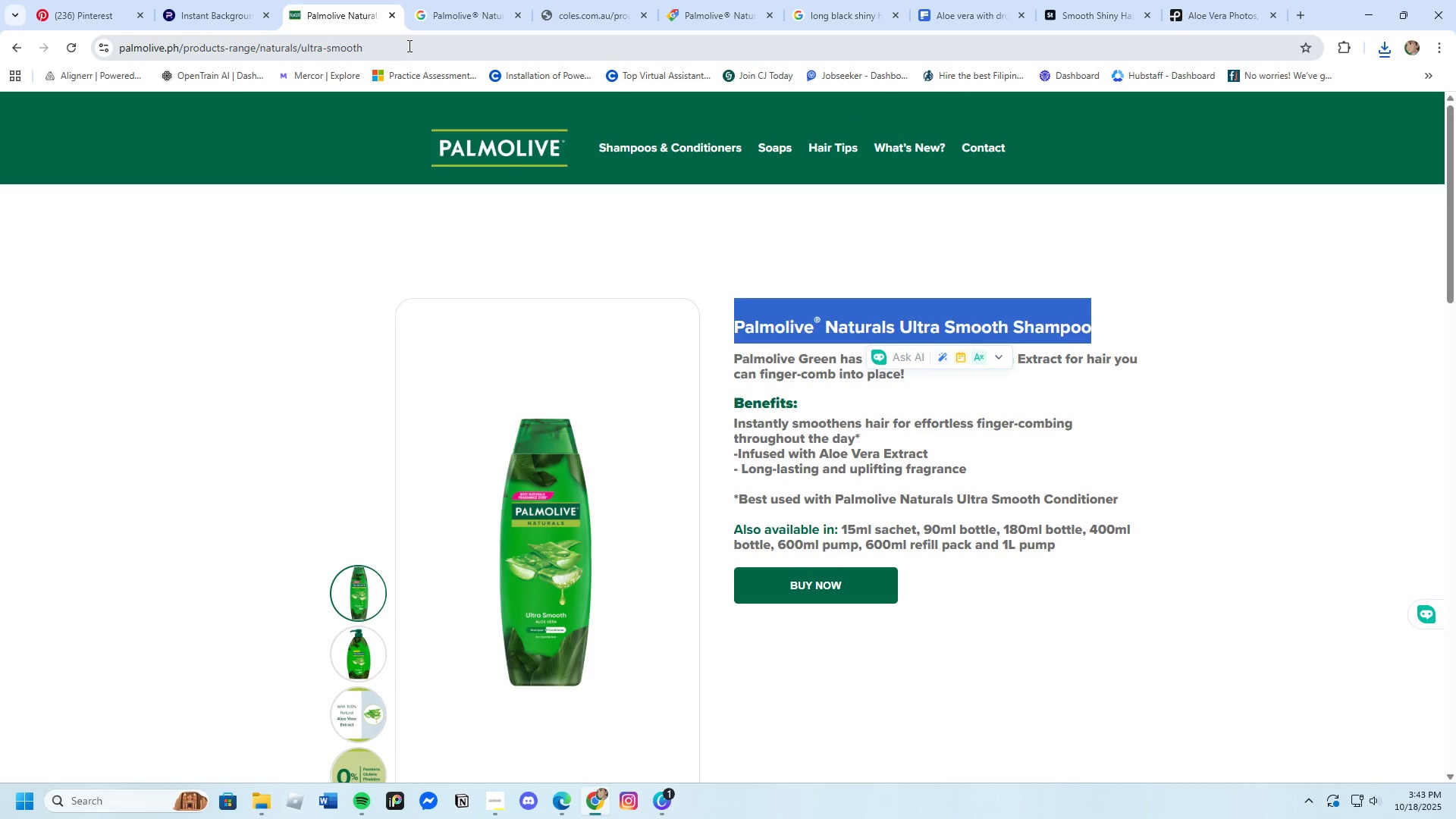 
left_click_drag(start_coordinate=[408, 46], to_coordinate=[106, 47])
 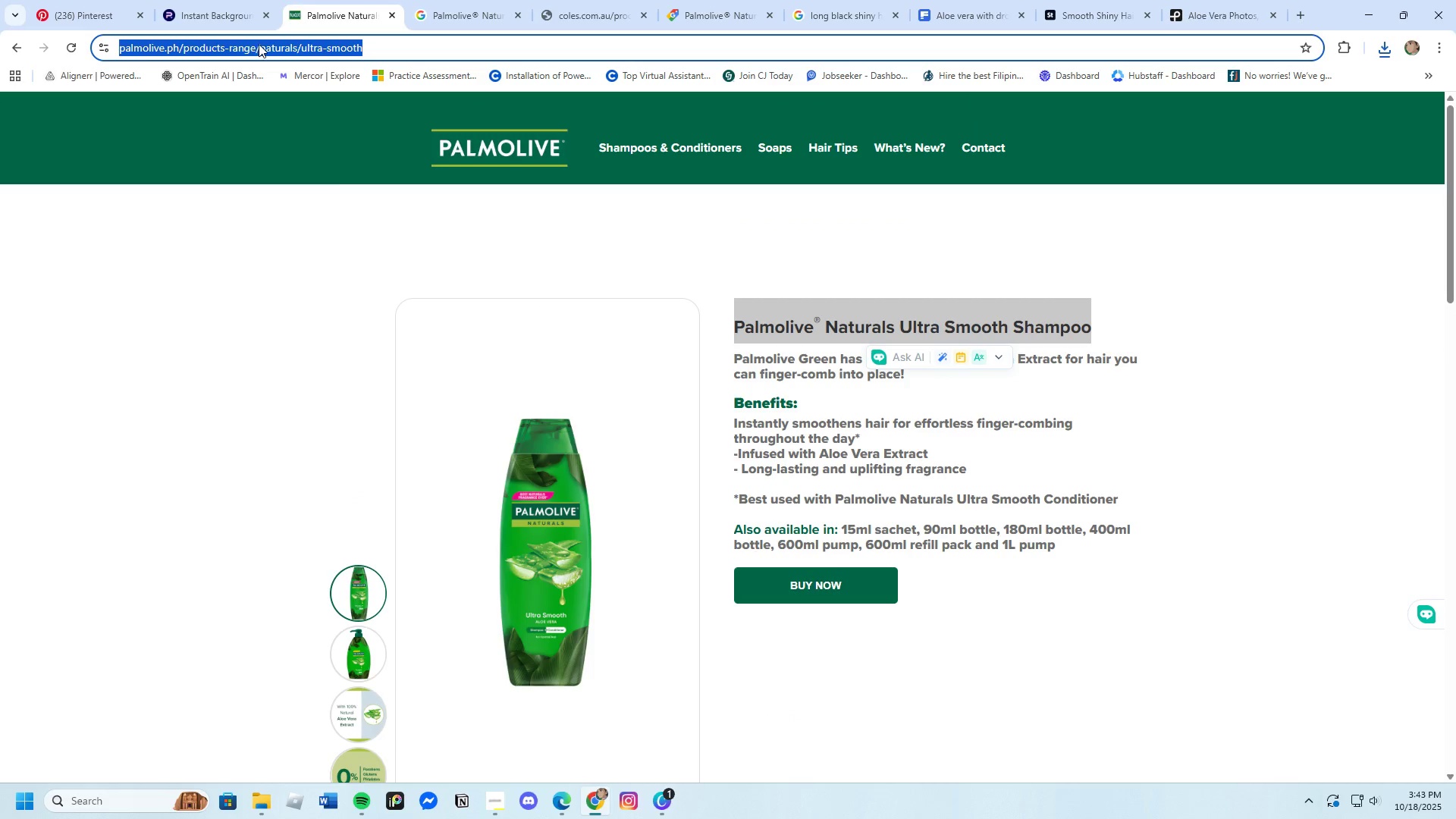 
right_click([259, 44])
 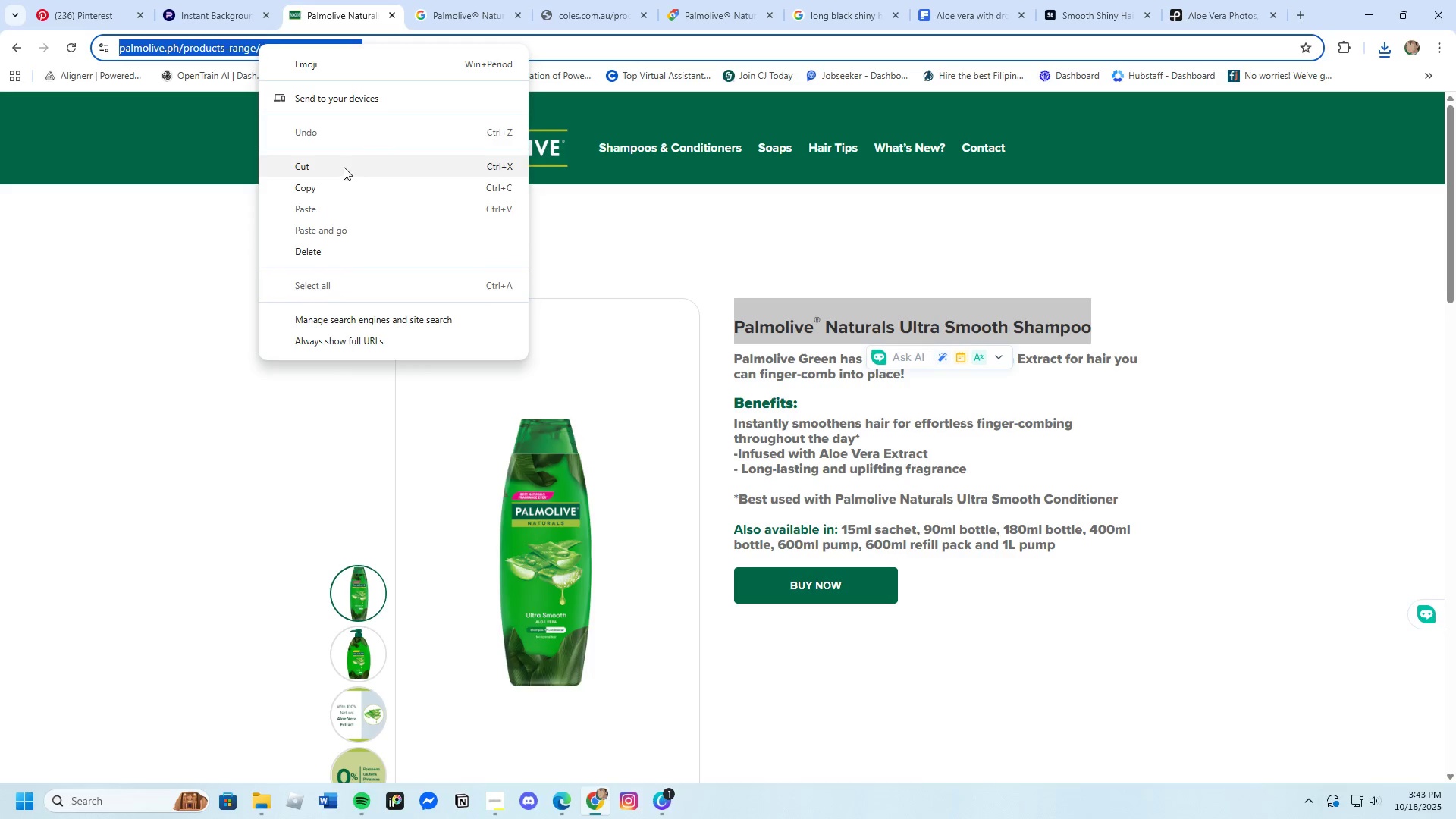 
left_click([344, 190])
 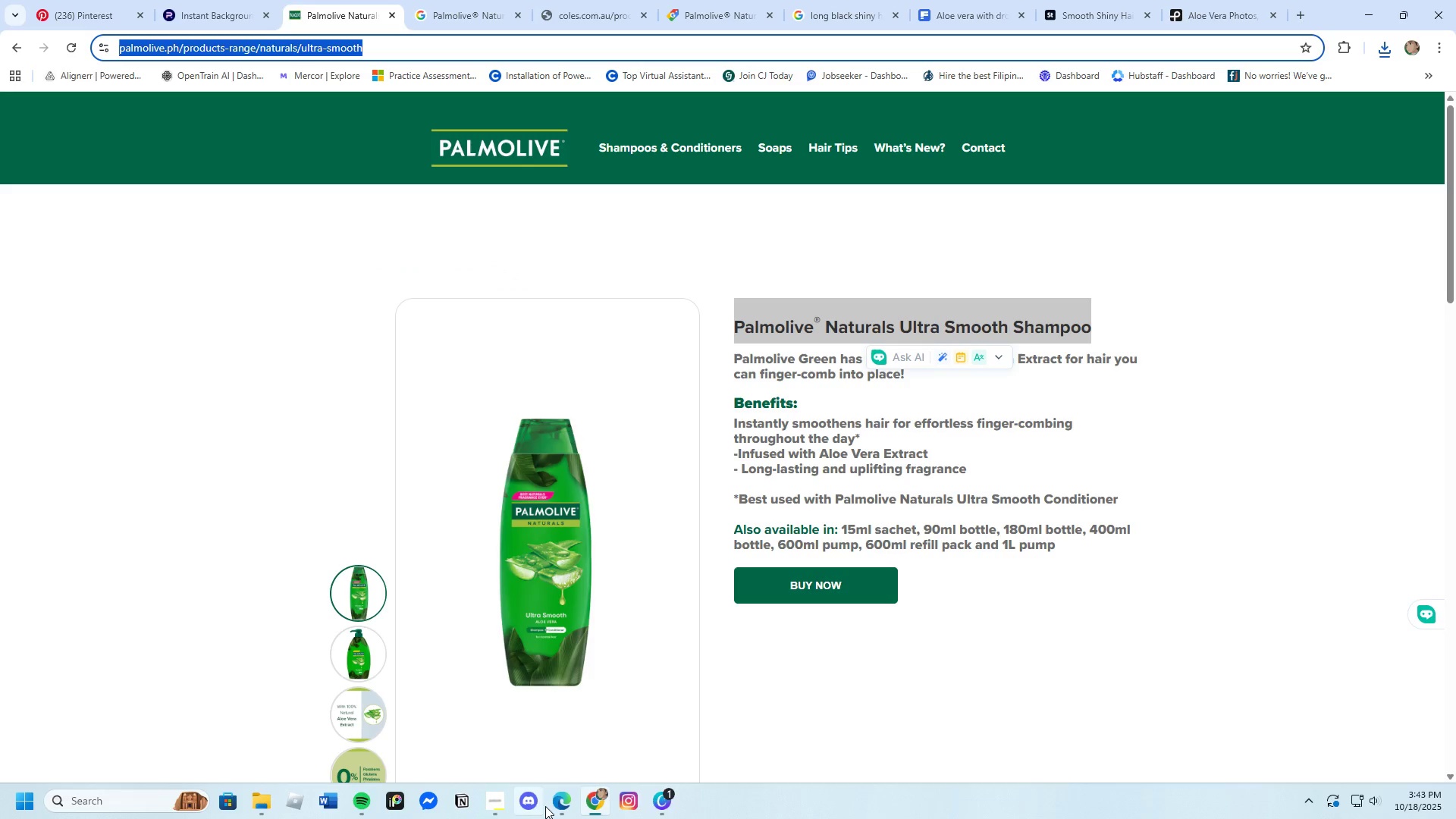 
left_click([552, 806])
 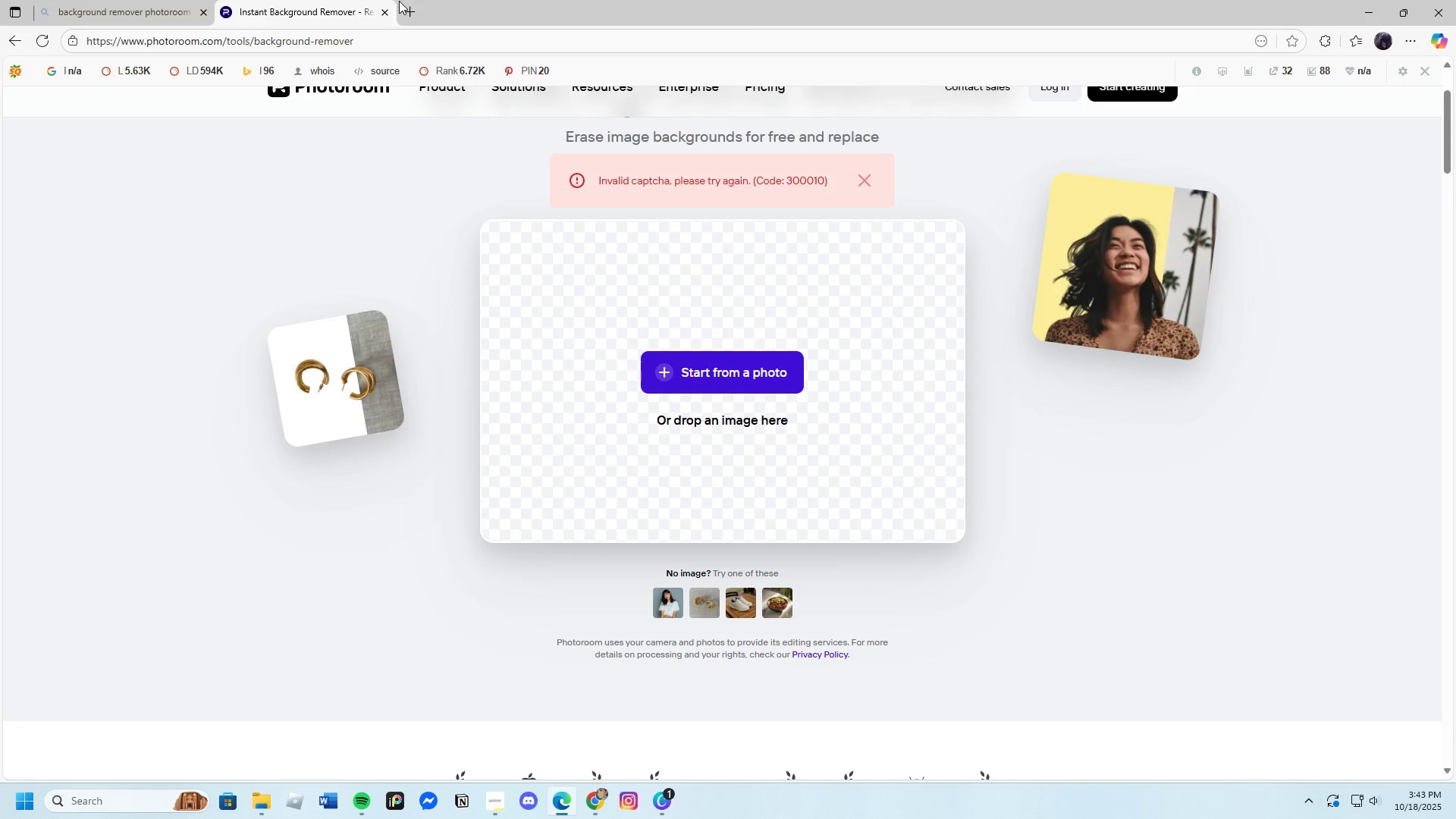 
left_click([414, 0])
 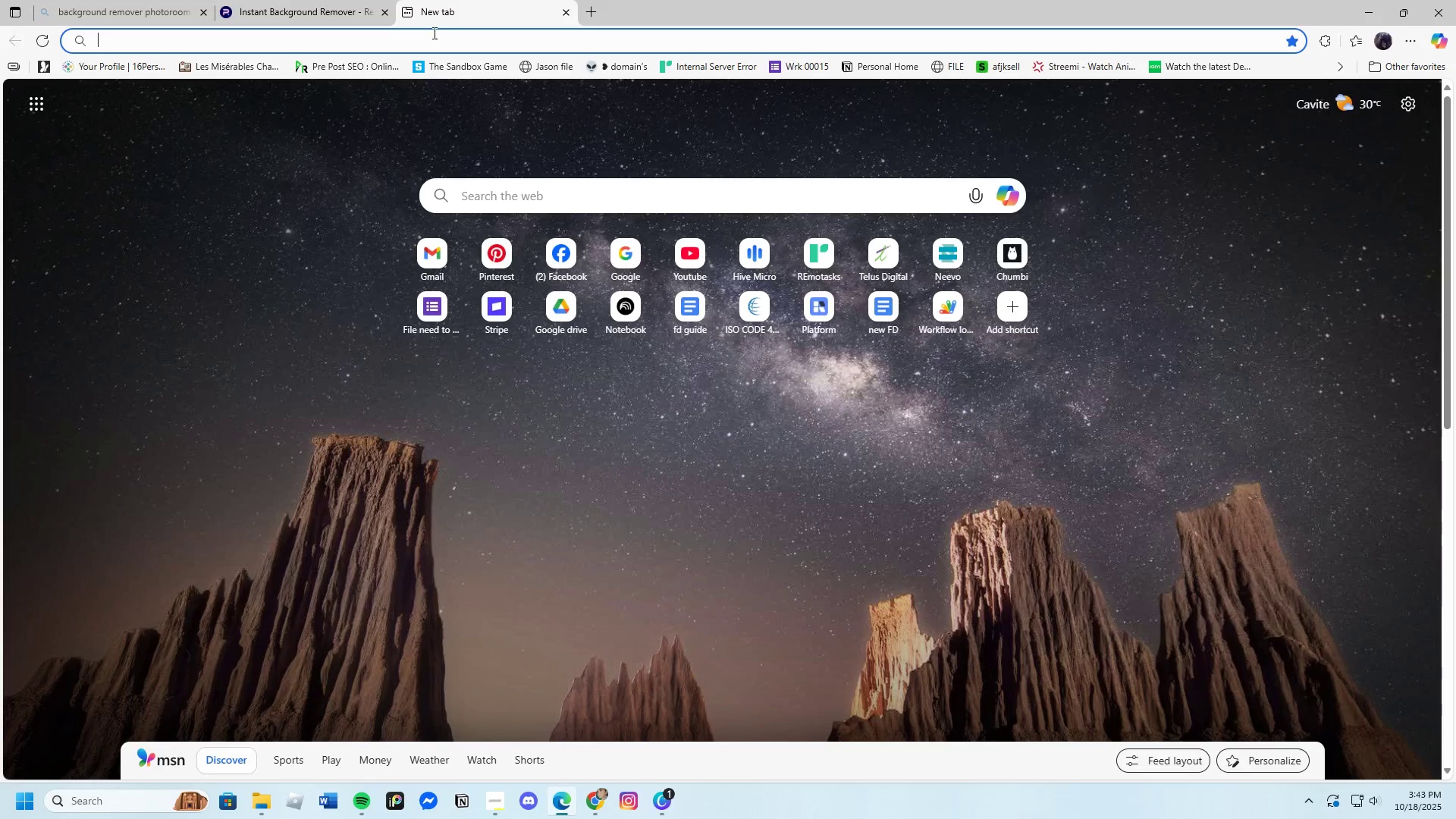 
left_click([433, 32])
 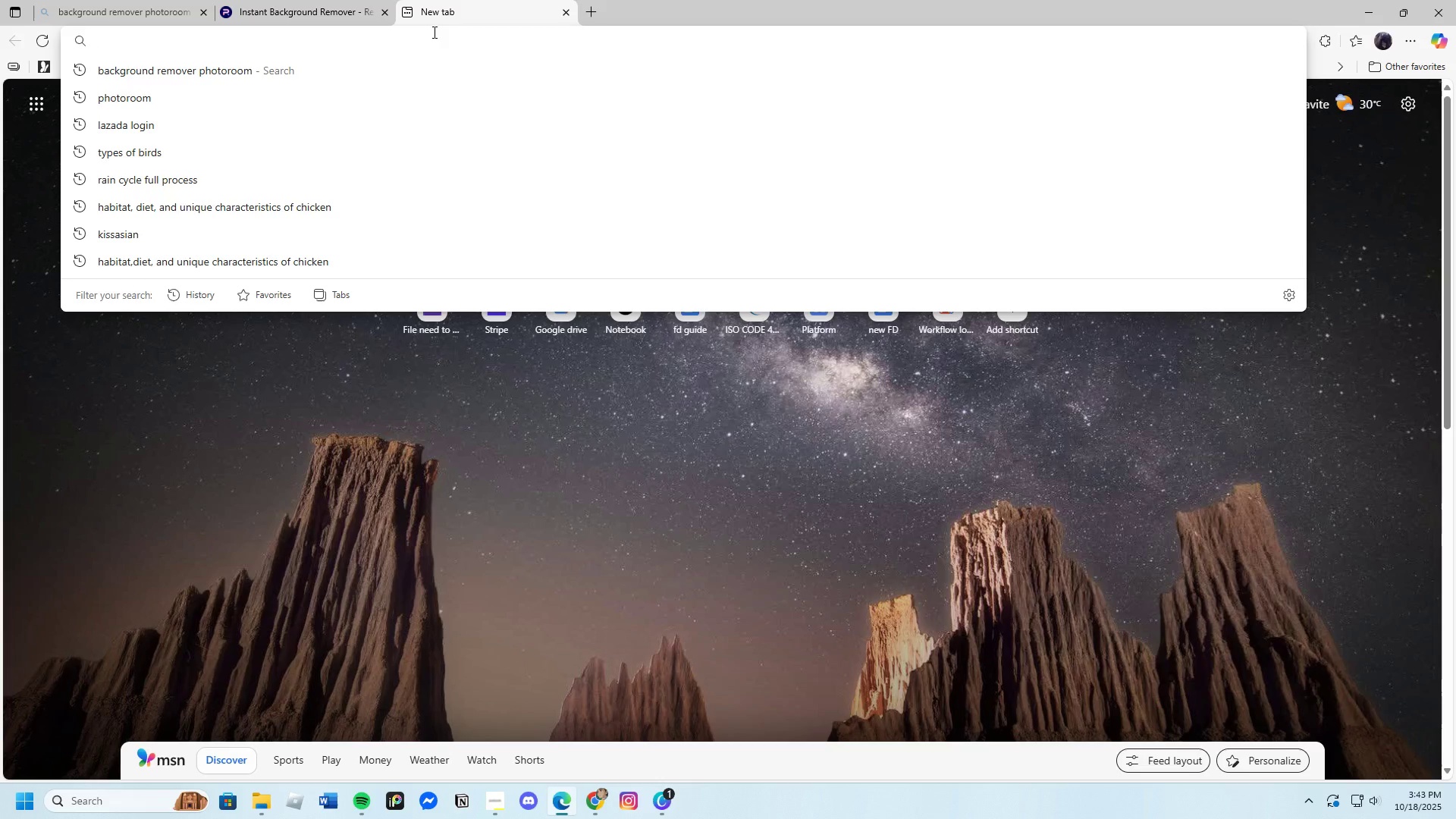 
key(Control+ControlLeft)
 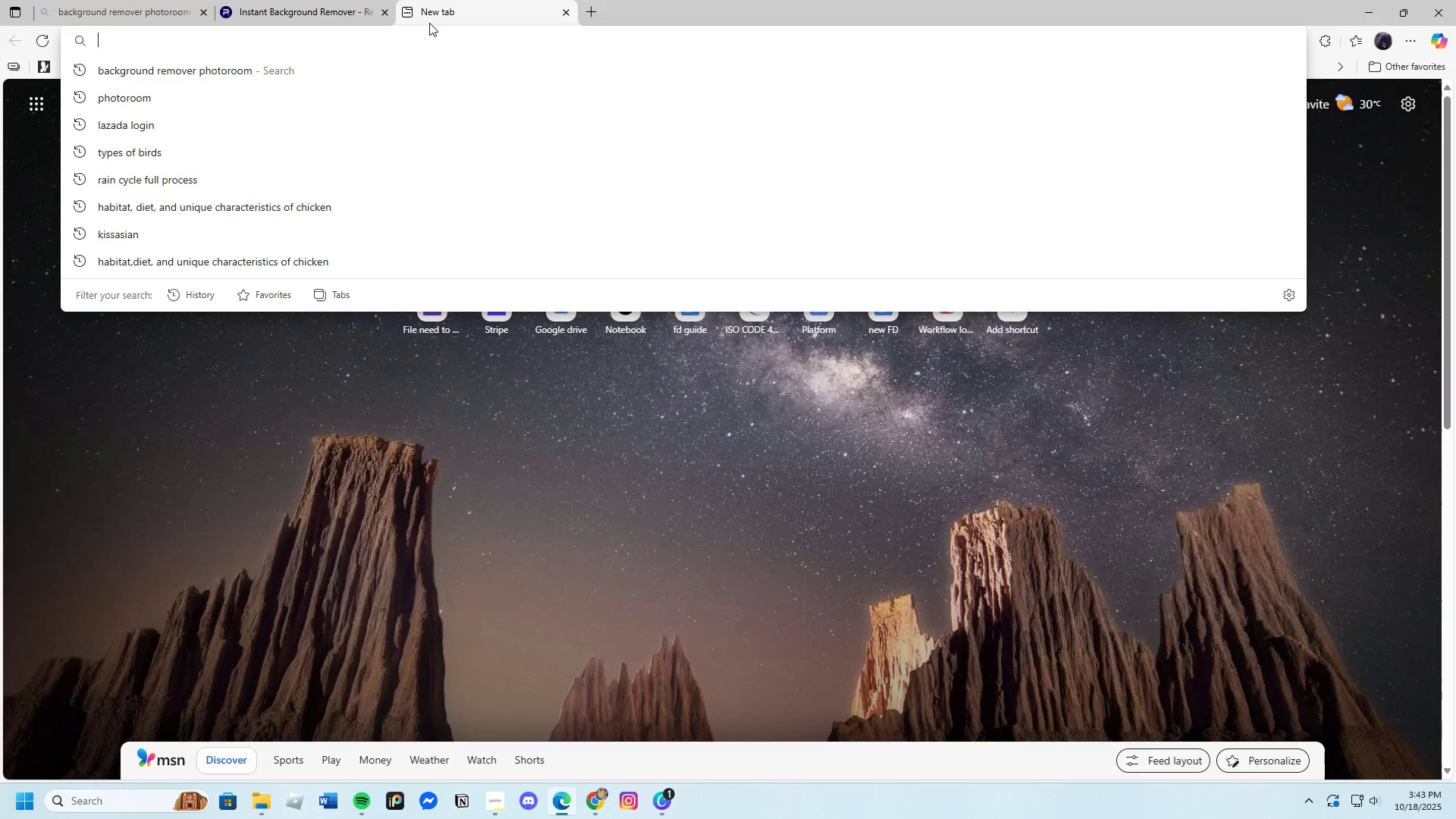 
key(Control+V)
 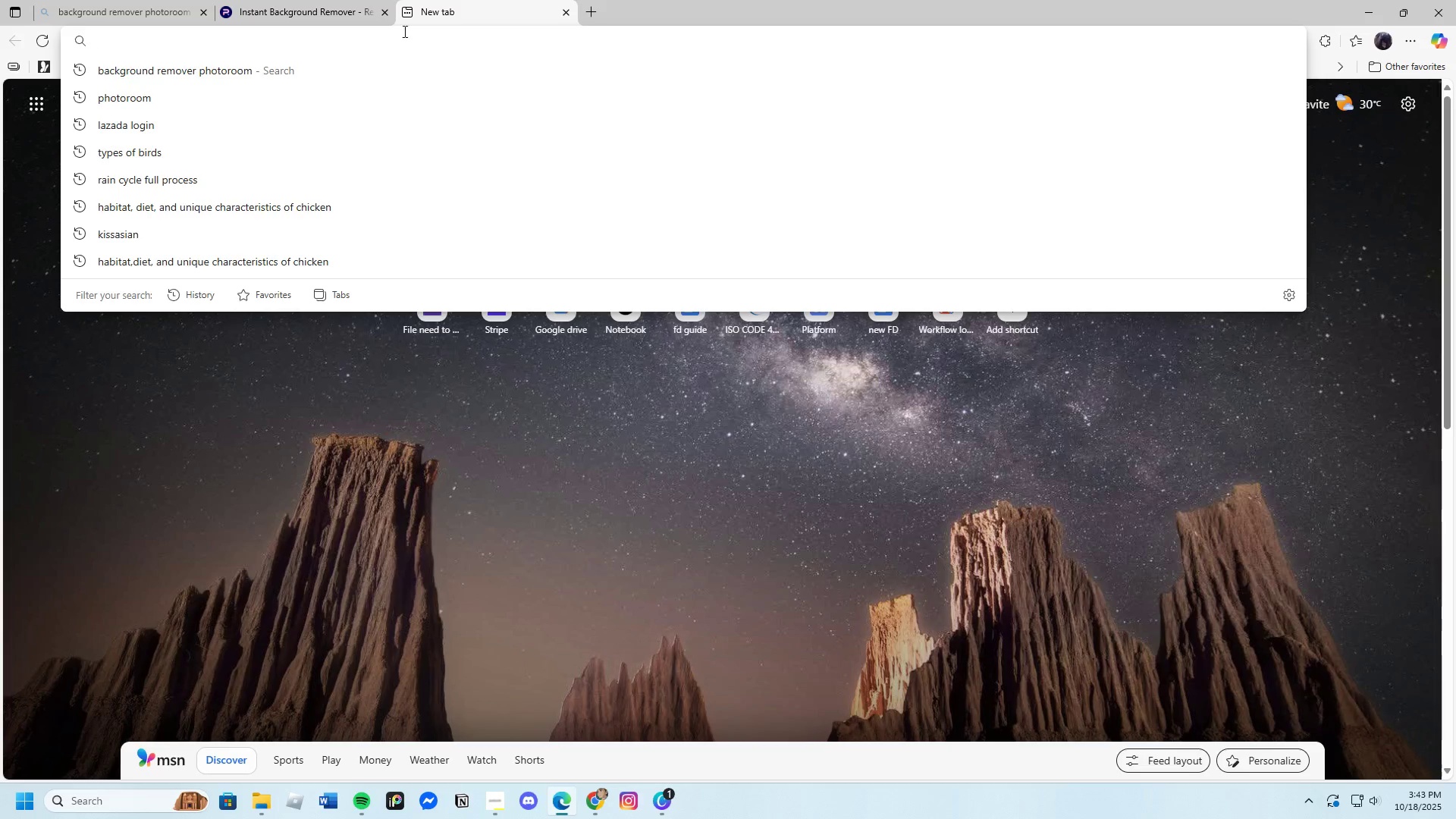 
key(Control+ControlLeft)
 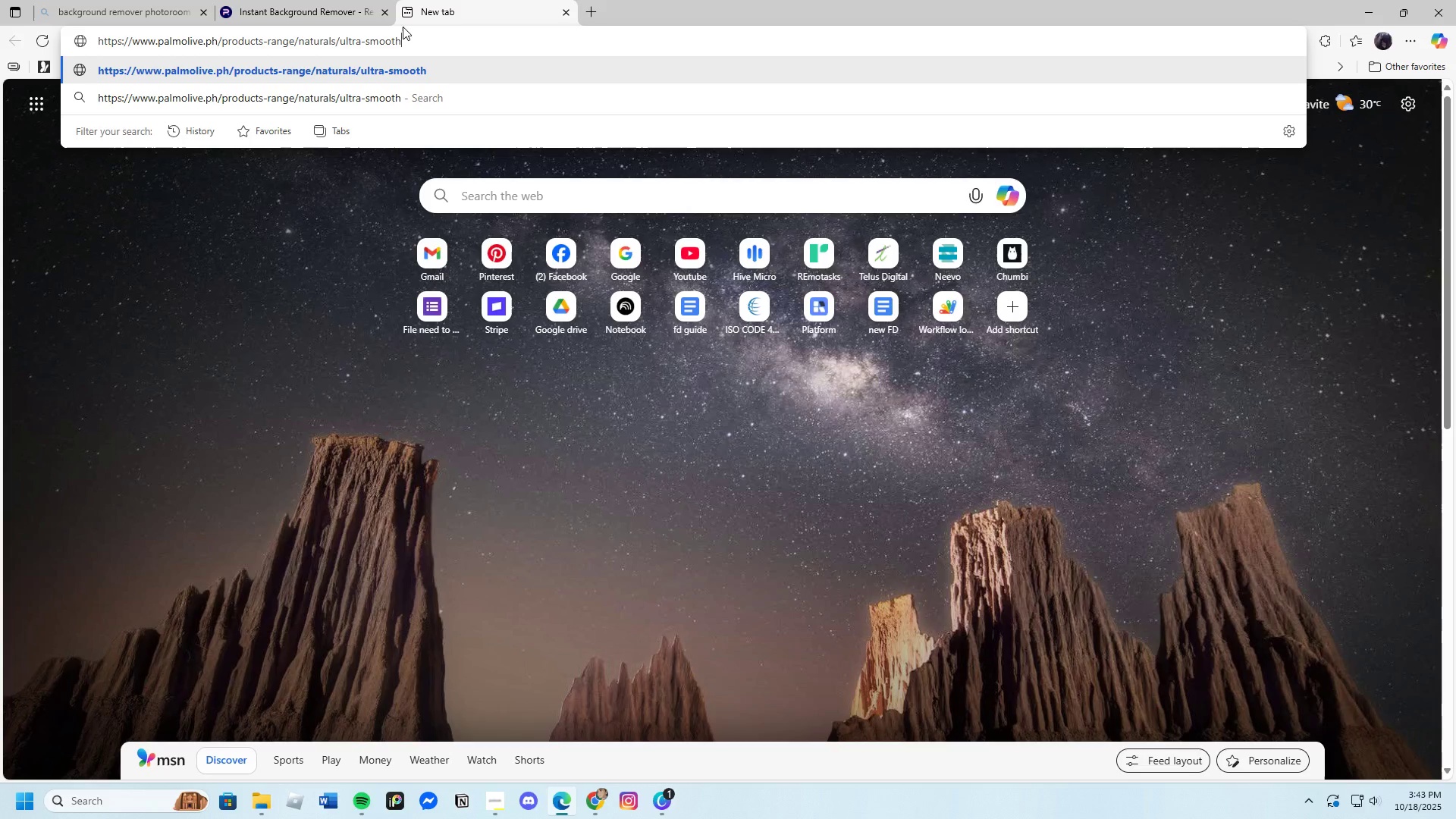 
hold_key(key=ControlLeft, duration=1.09)
 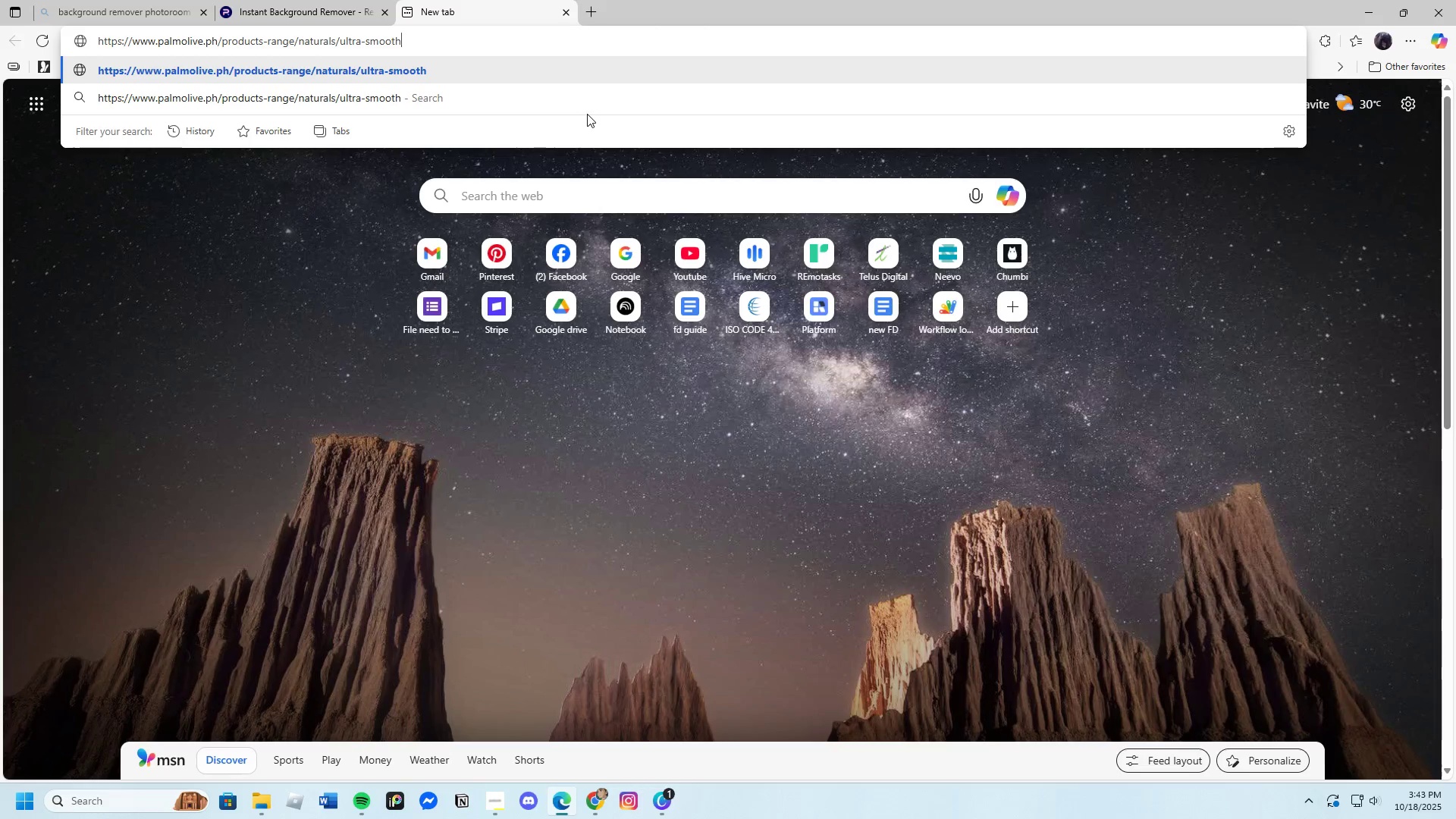 
key(Enter)
 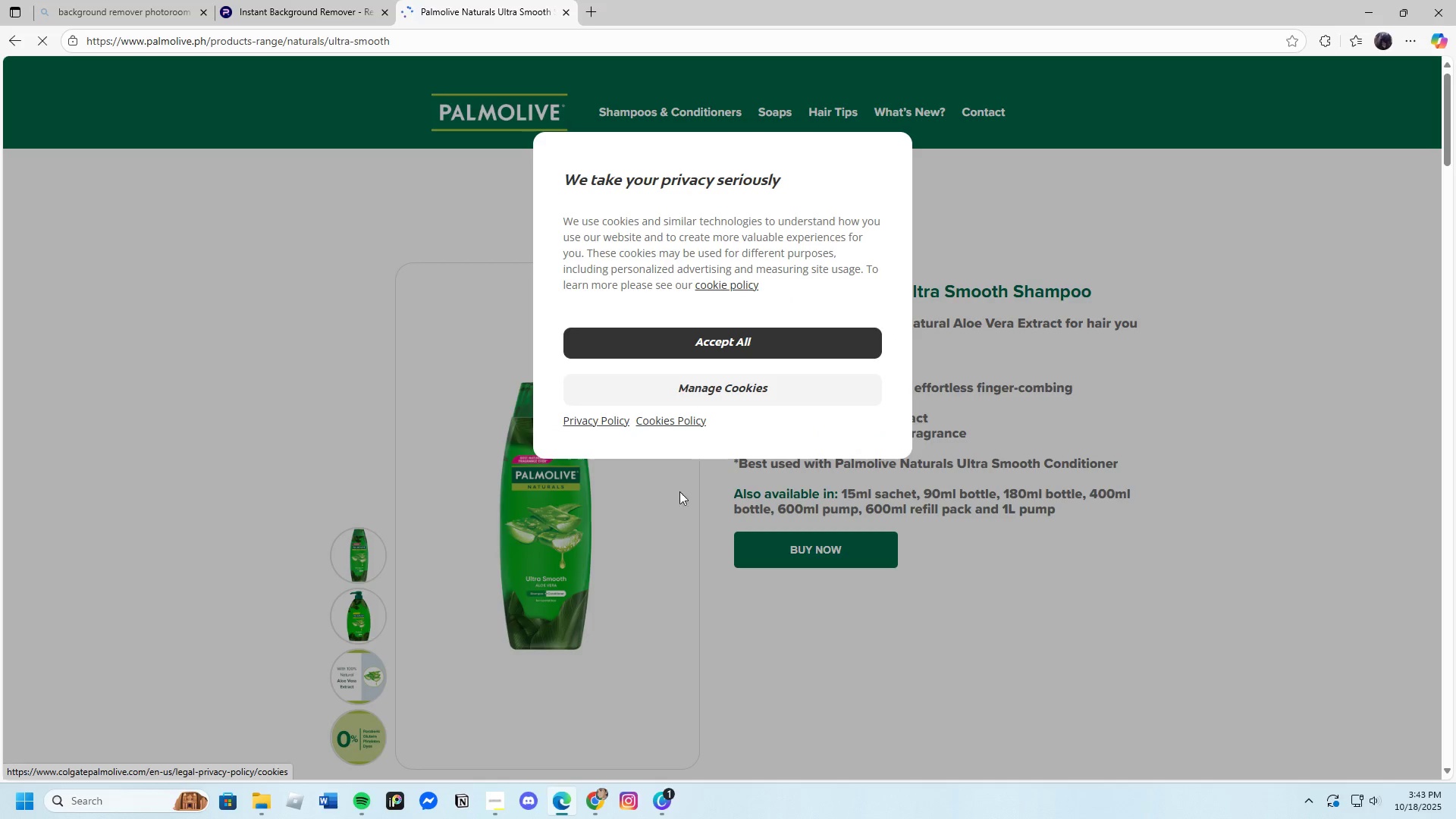 
left_click([750, 339])
 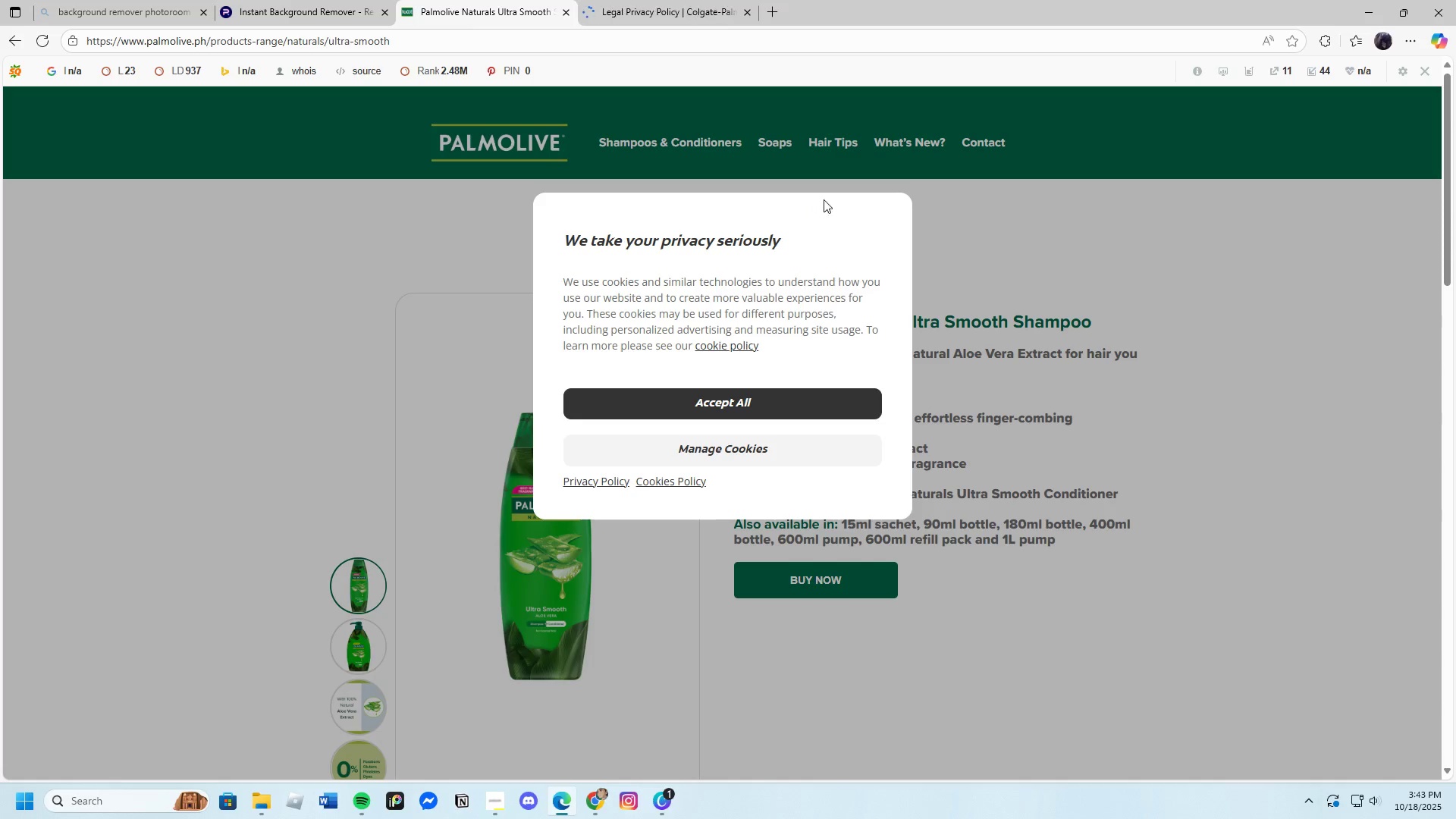 
left_click([758, 400])
 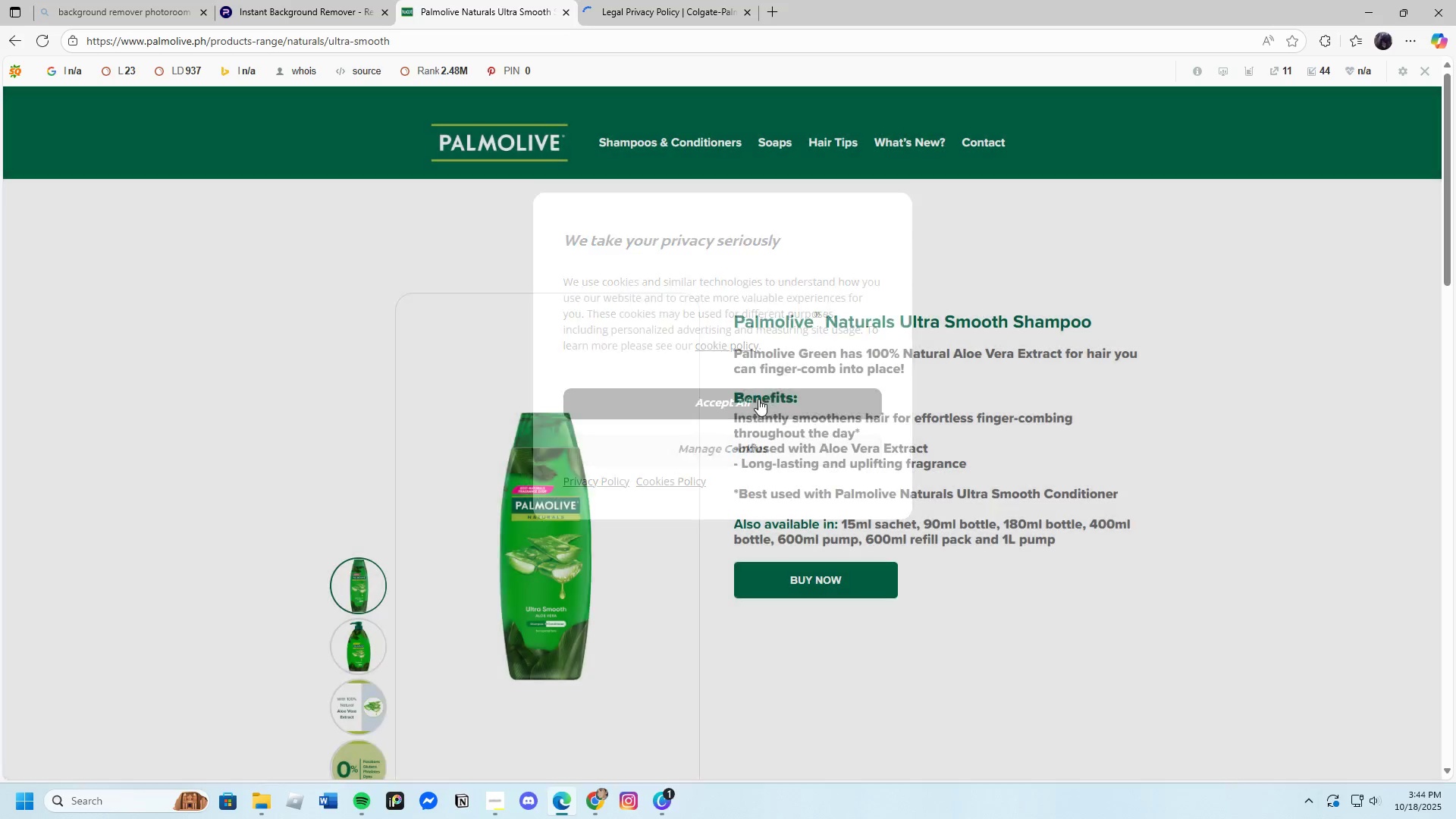 
scroll: coordinate [581, 345], scroll_direction: down, amount: 4.0
 